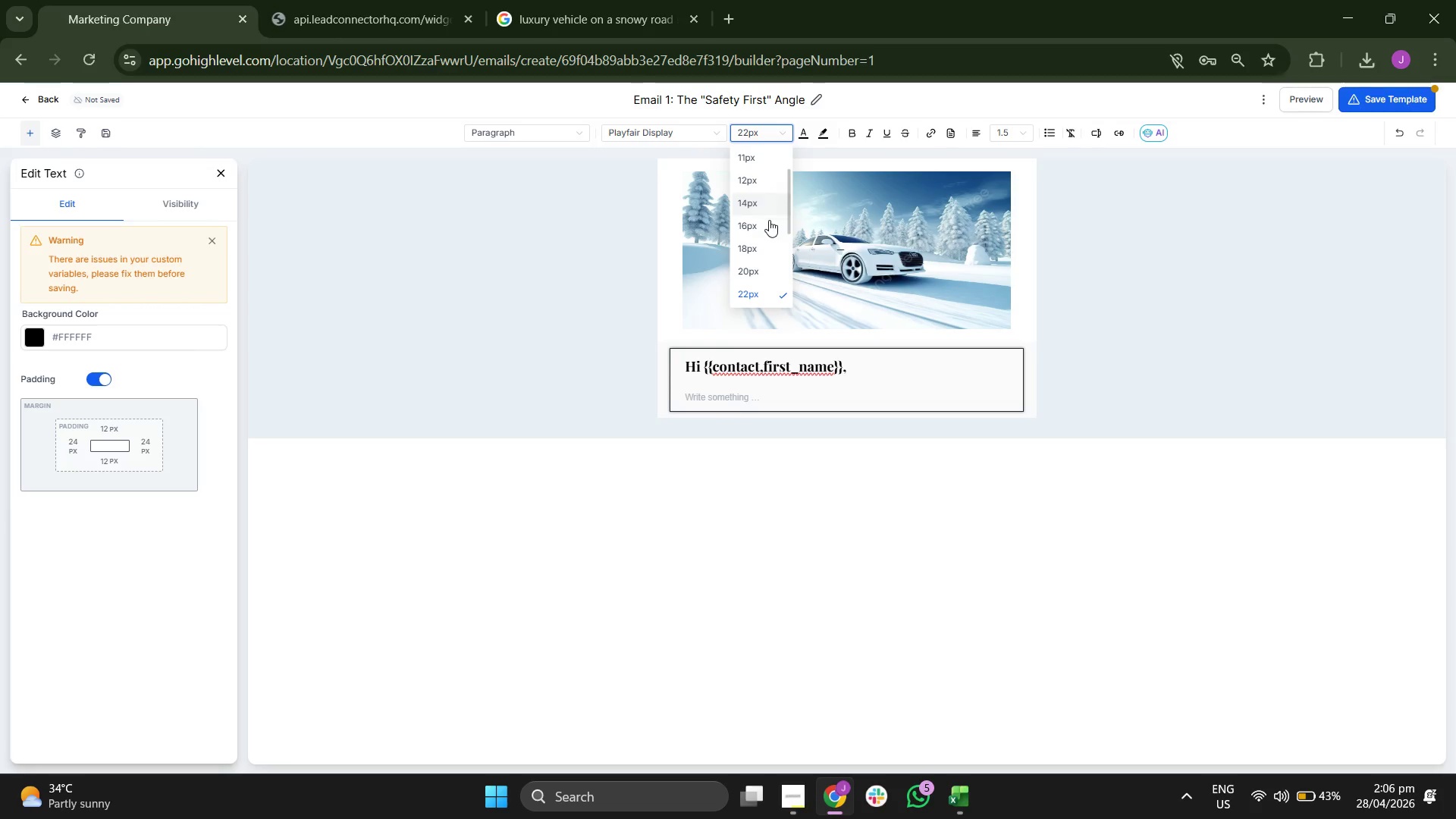 
left_click([767, 227])
 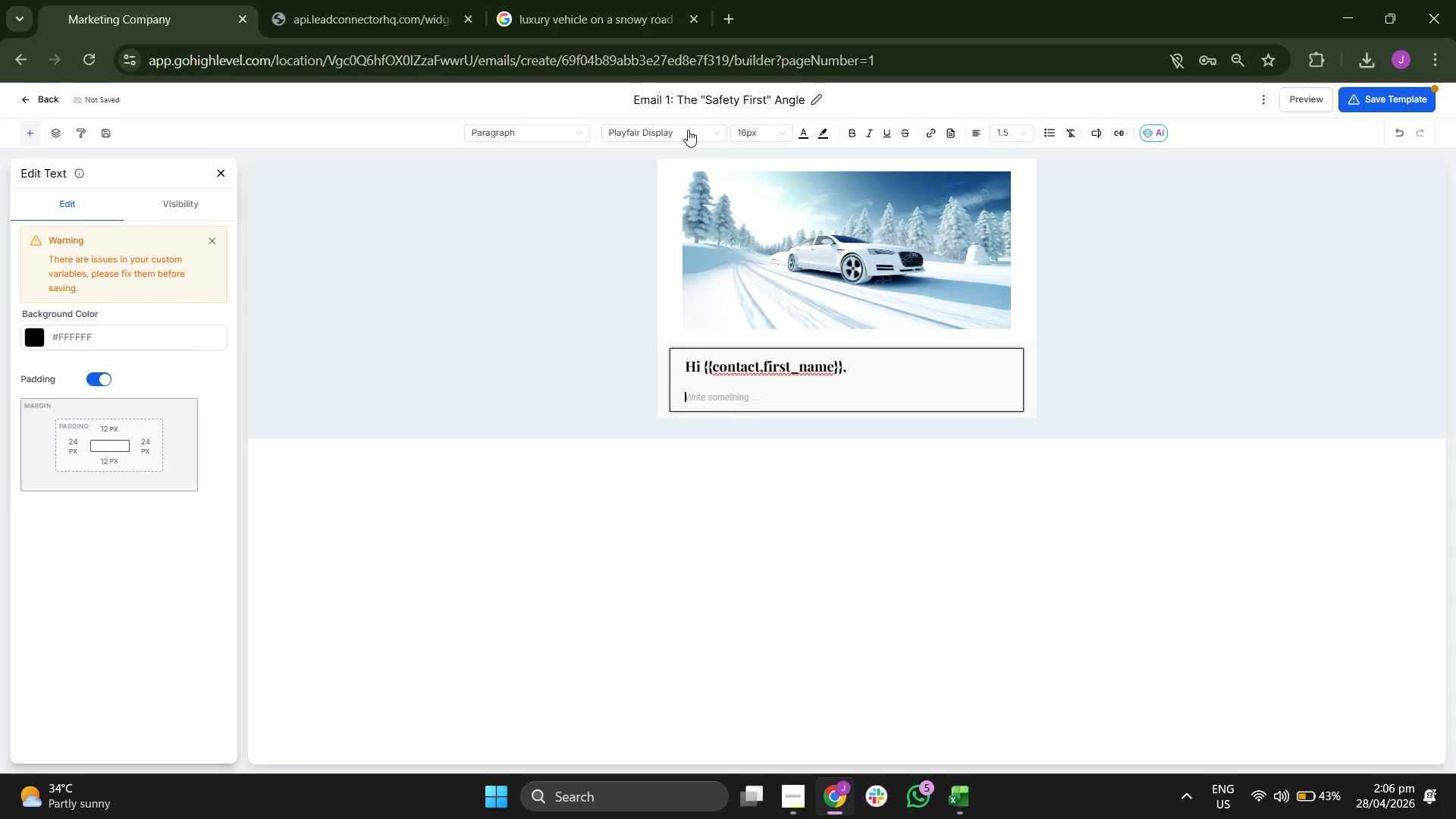 
left_click([682, 127])
 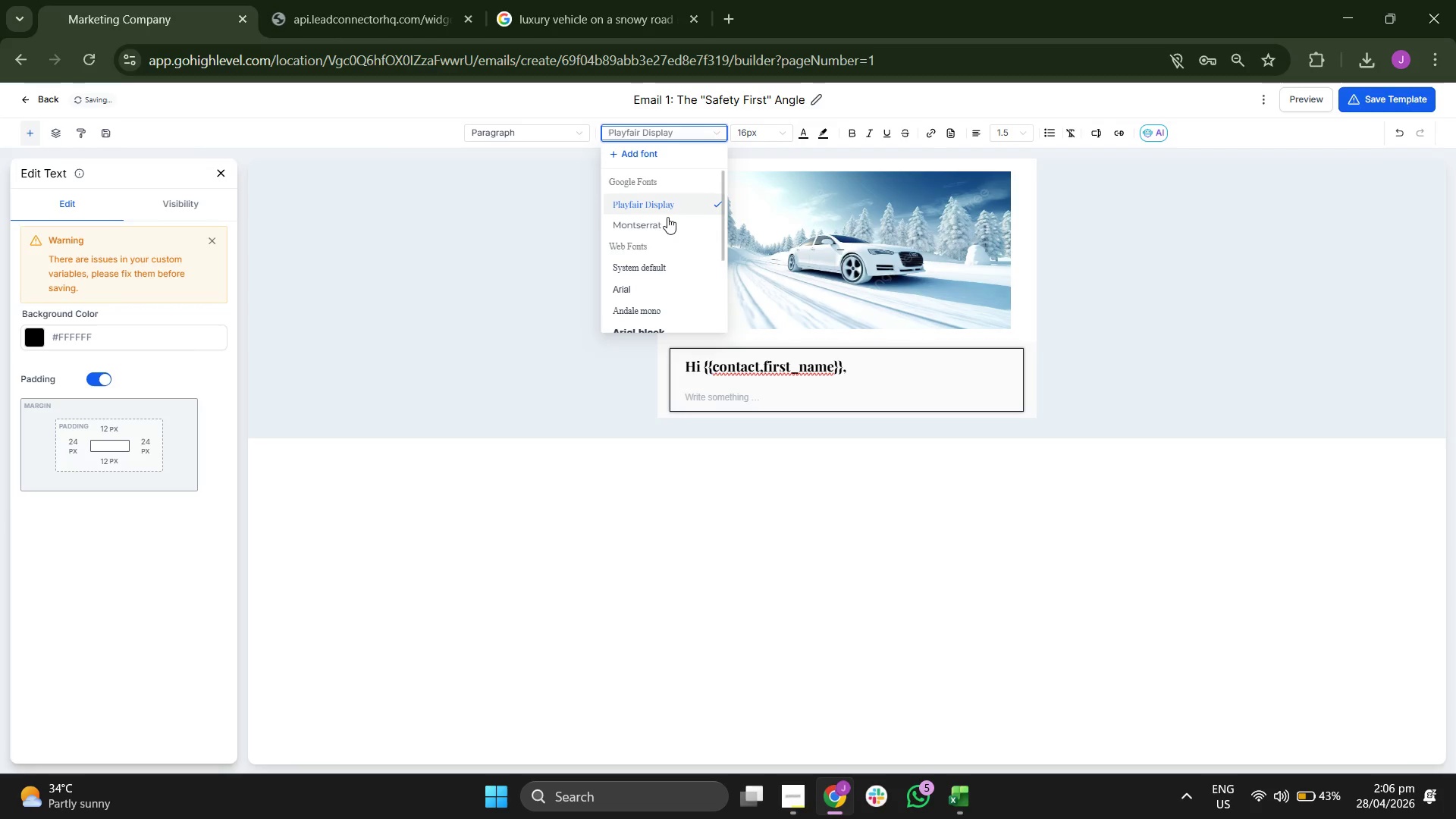 
left_click([665, 224])
 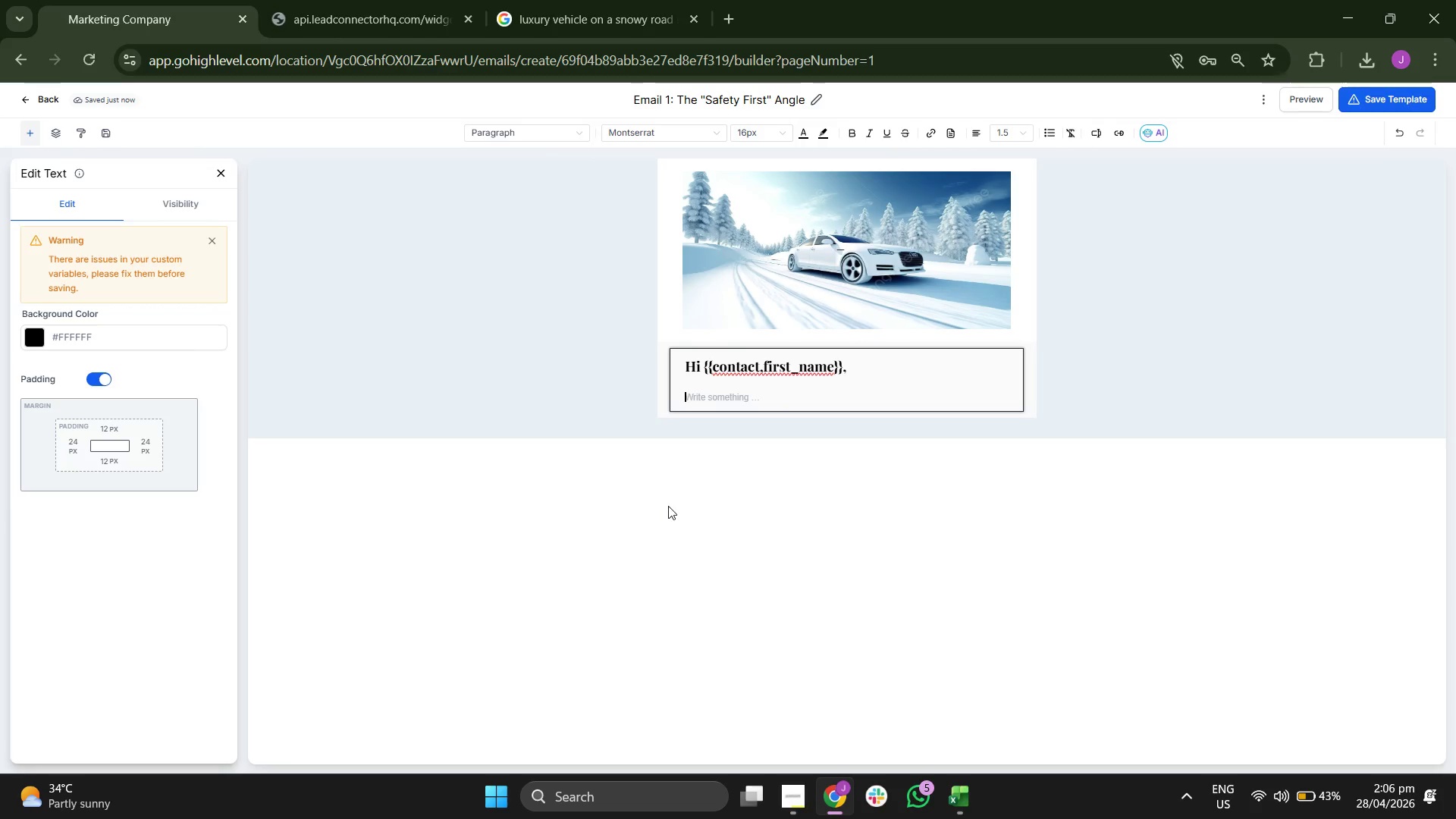 
type(Midwest )
 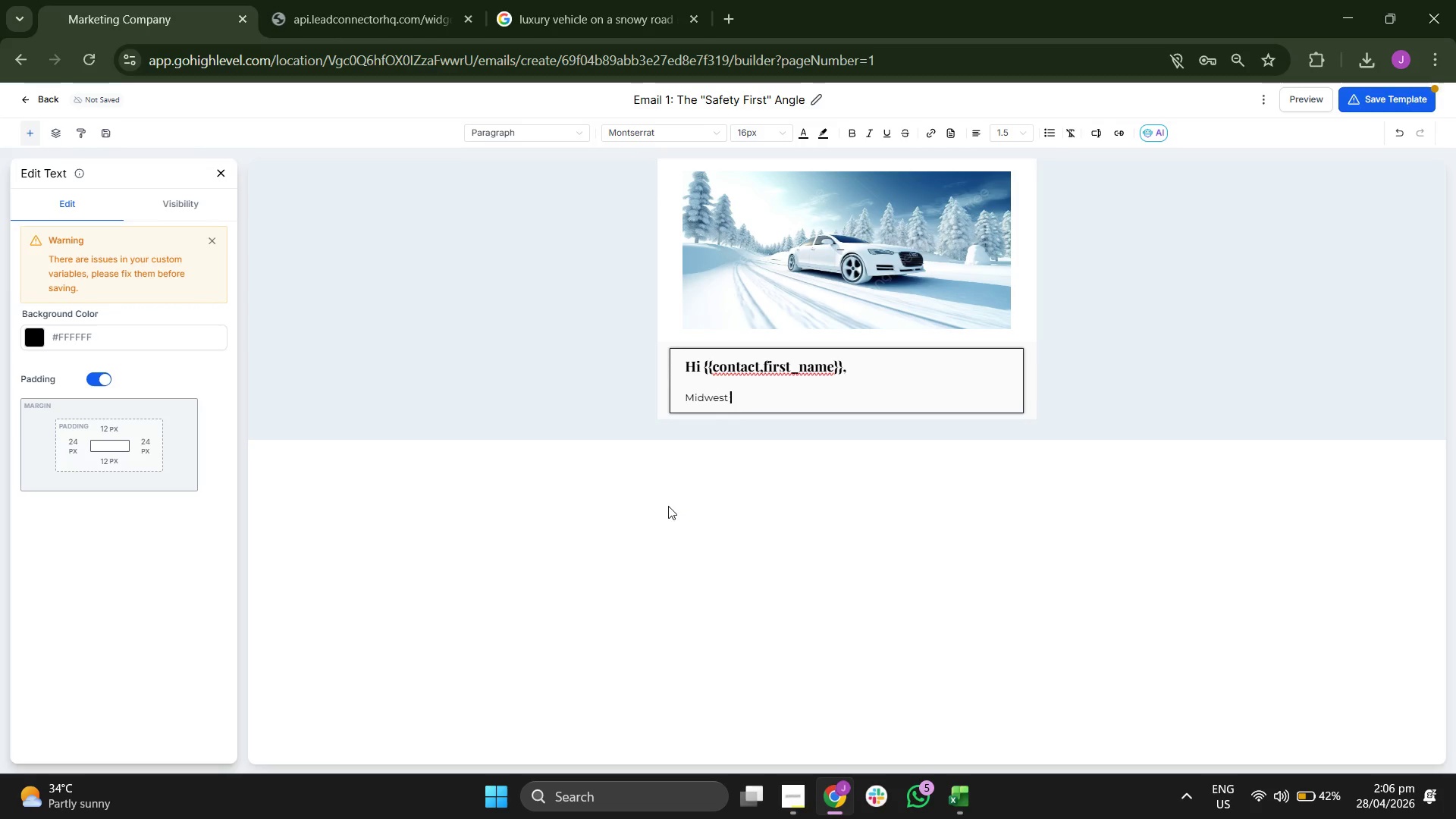 
type(winters are )
 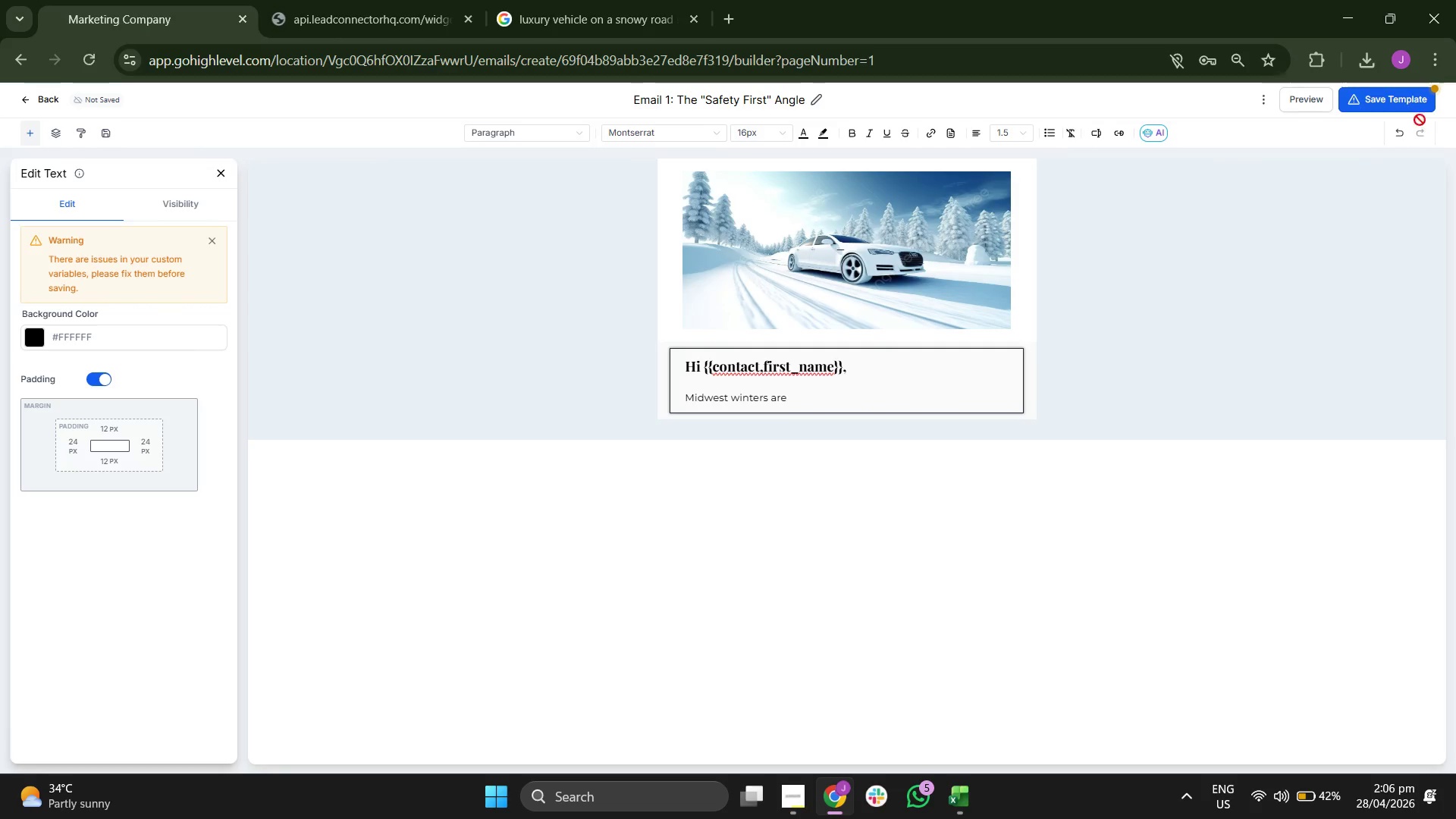 
wait(5.42)
 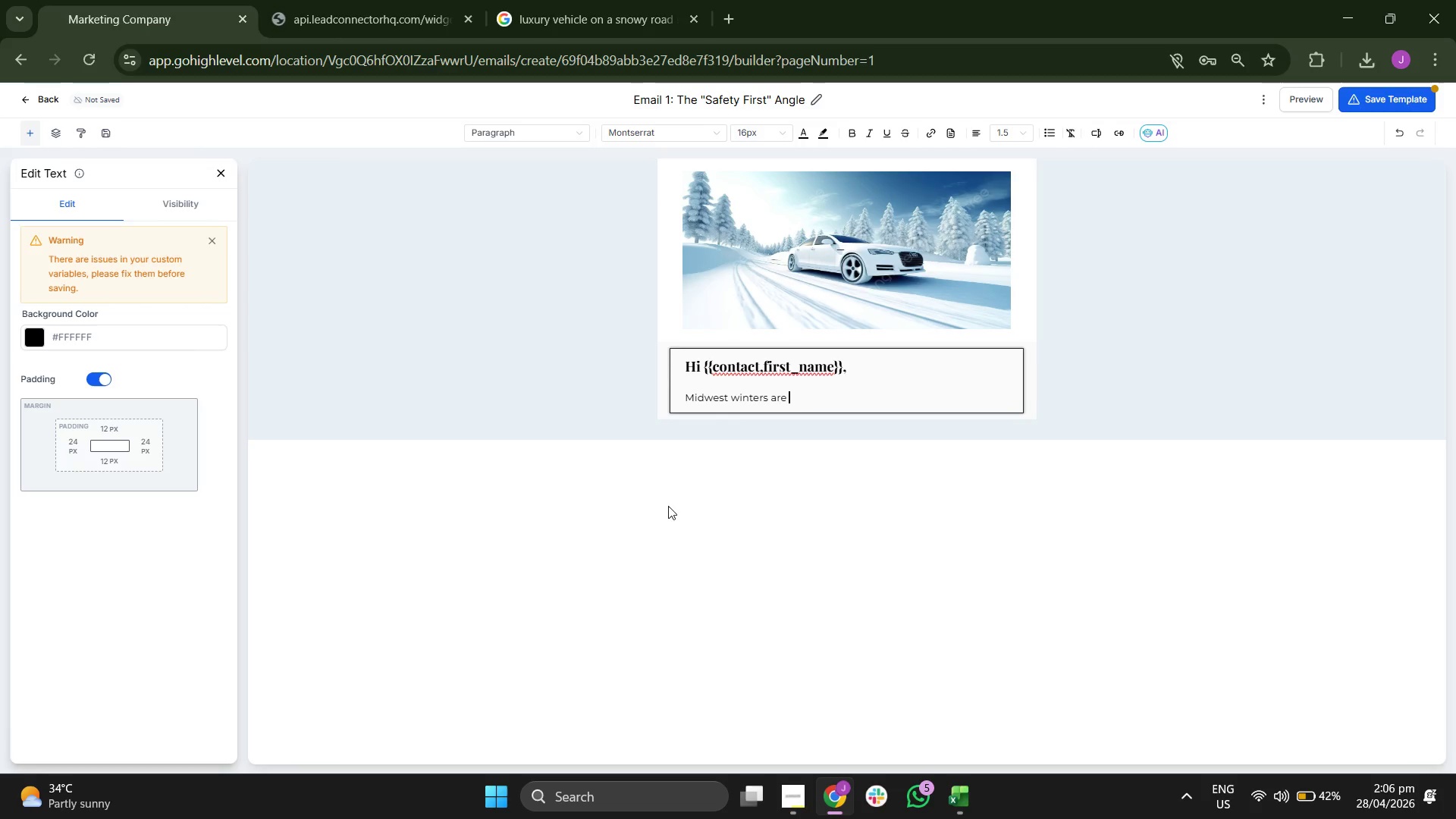 
left_click([1191, 177])
 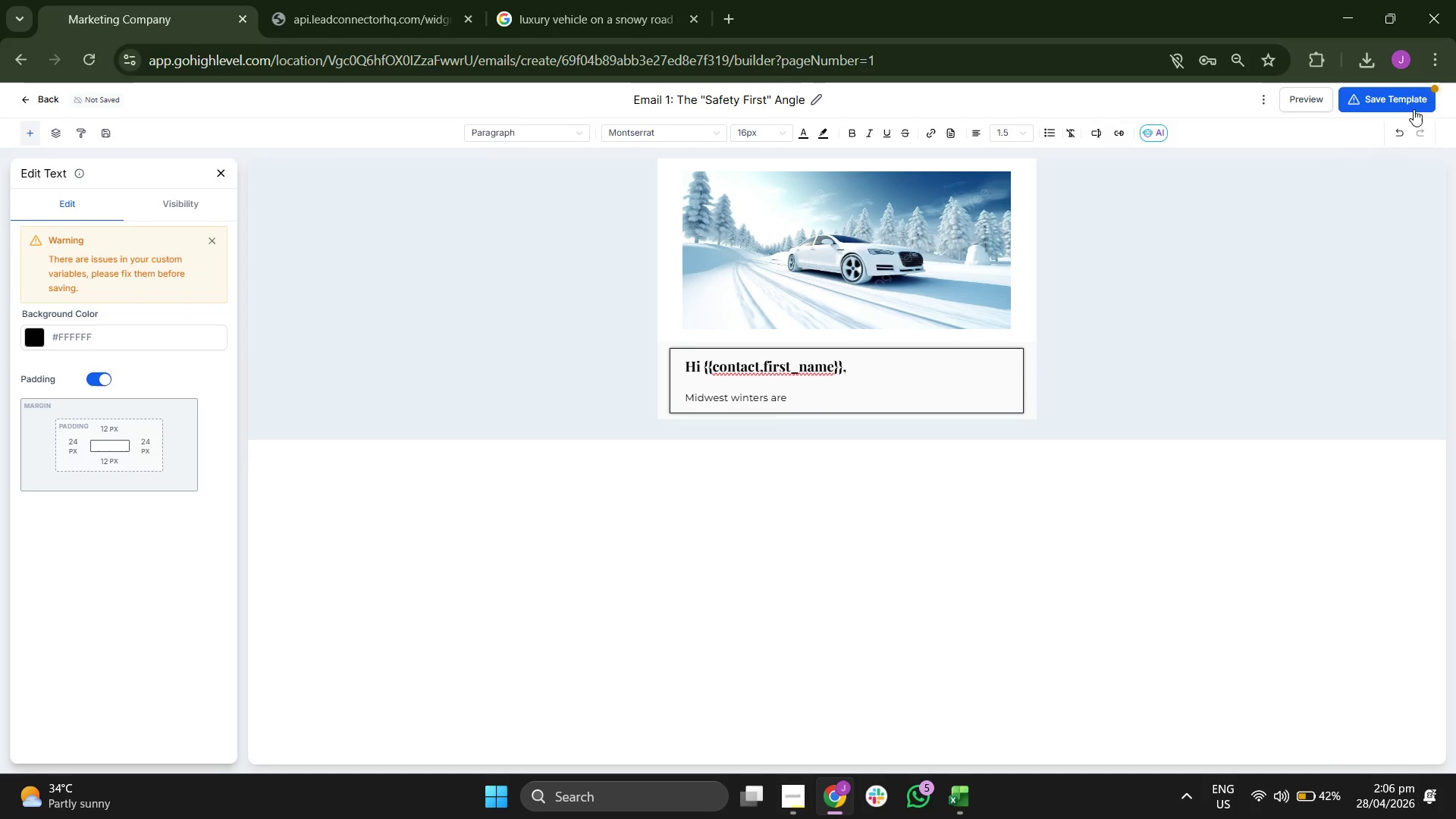 
left_click([1412, 102])
 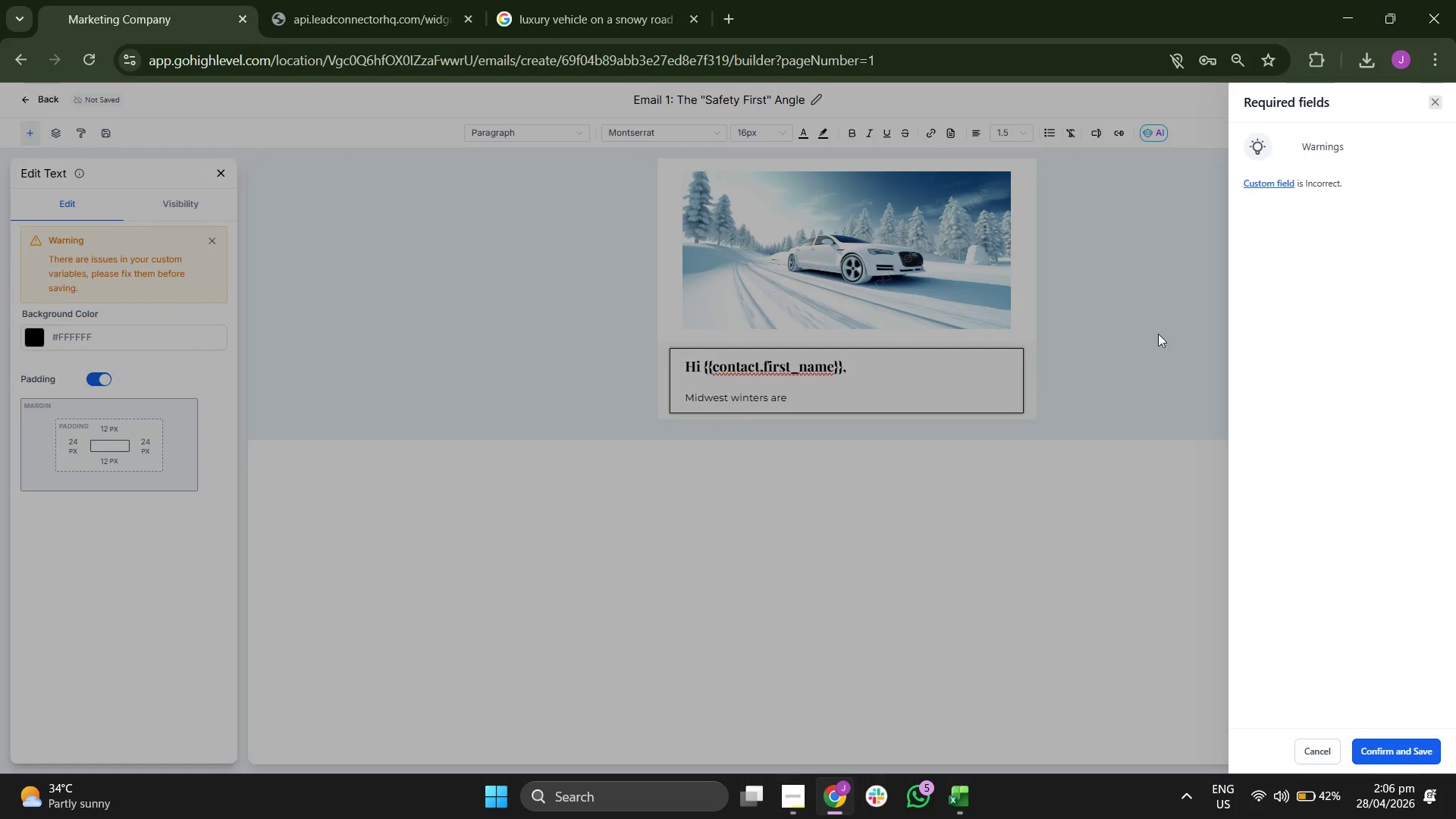 
left_click([1009, 428])
 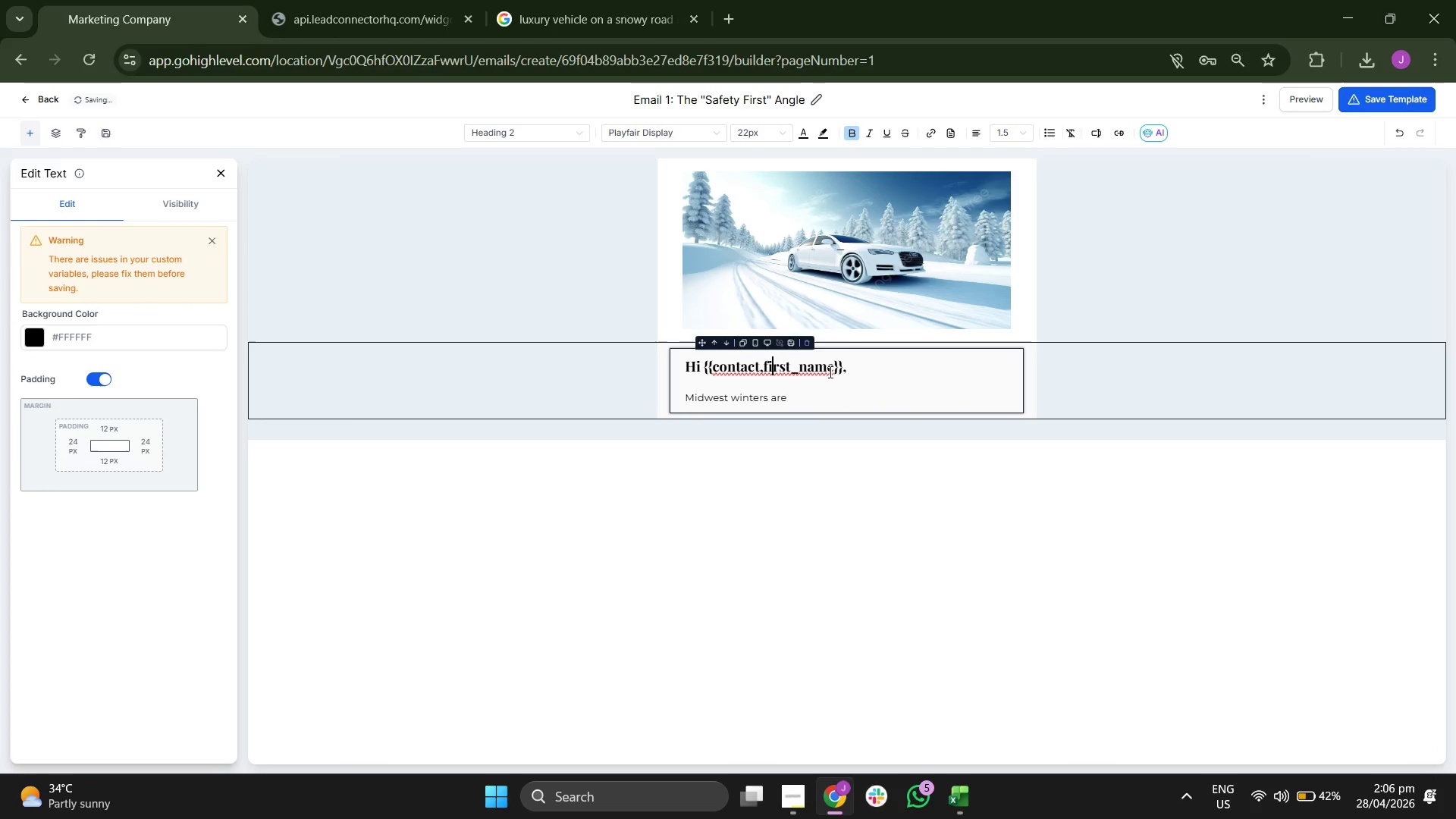 
left_click([858, 369])
 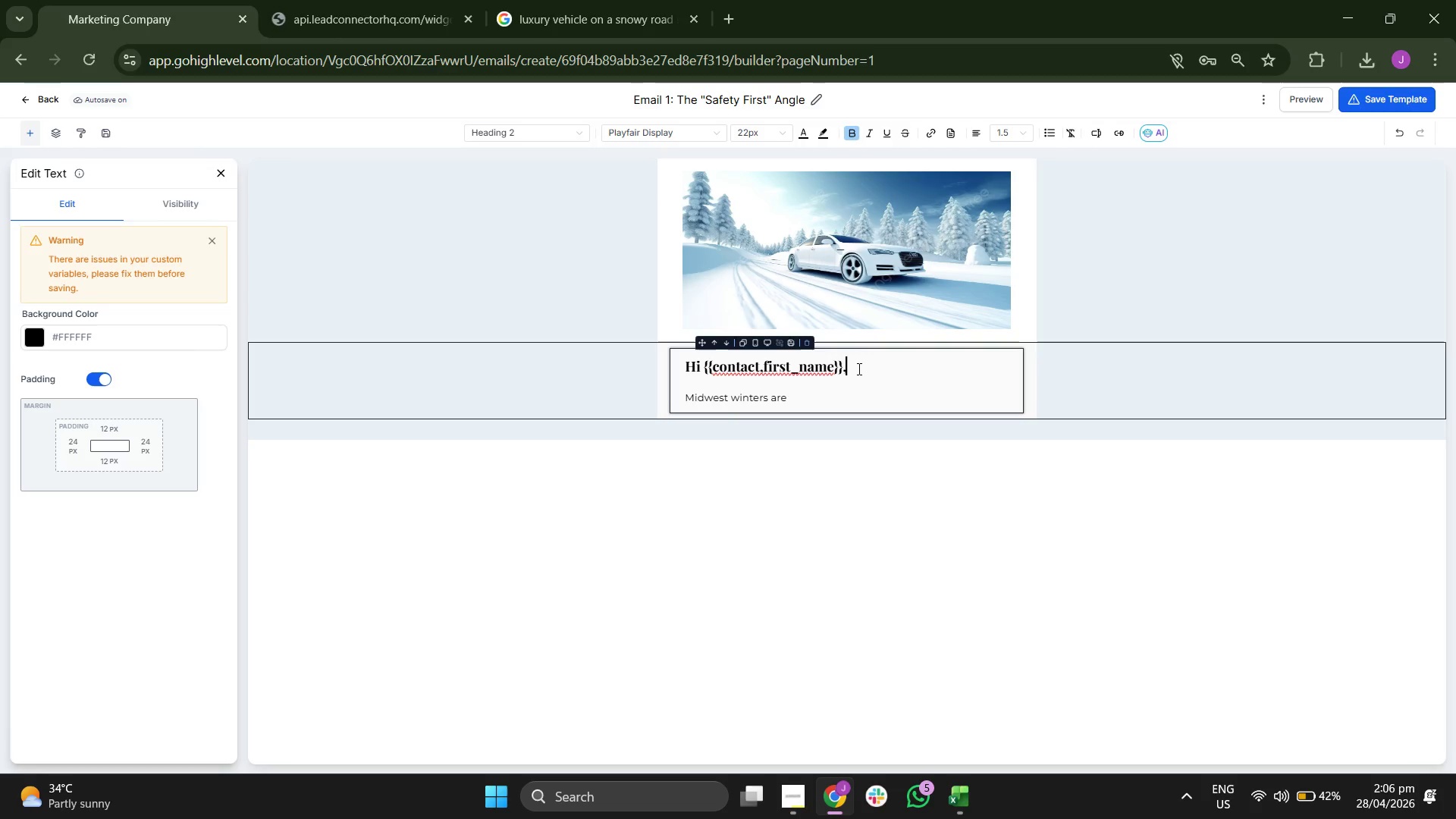 
key(ArrowLeft)
 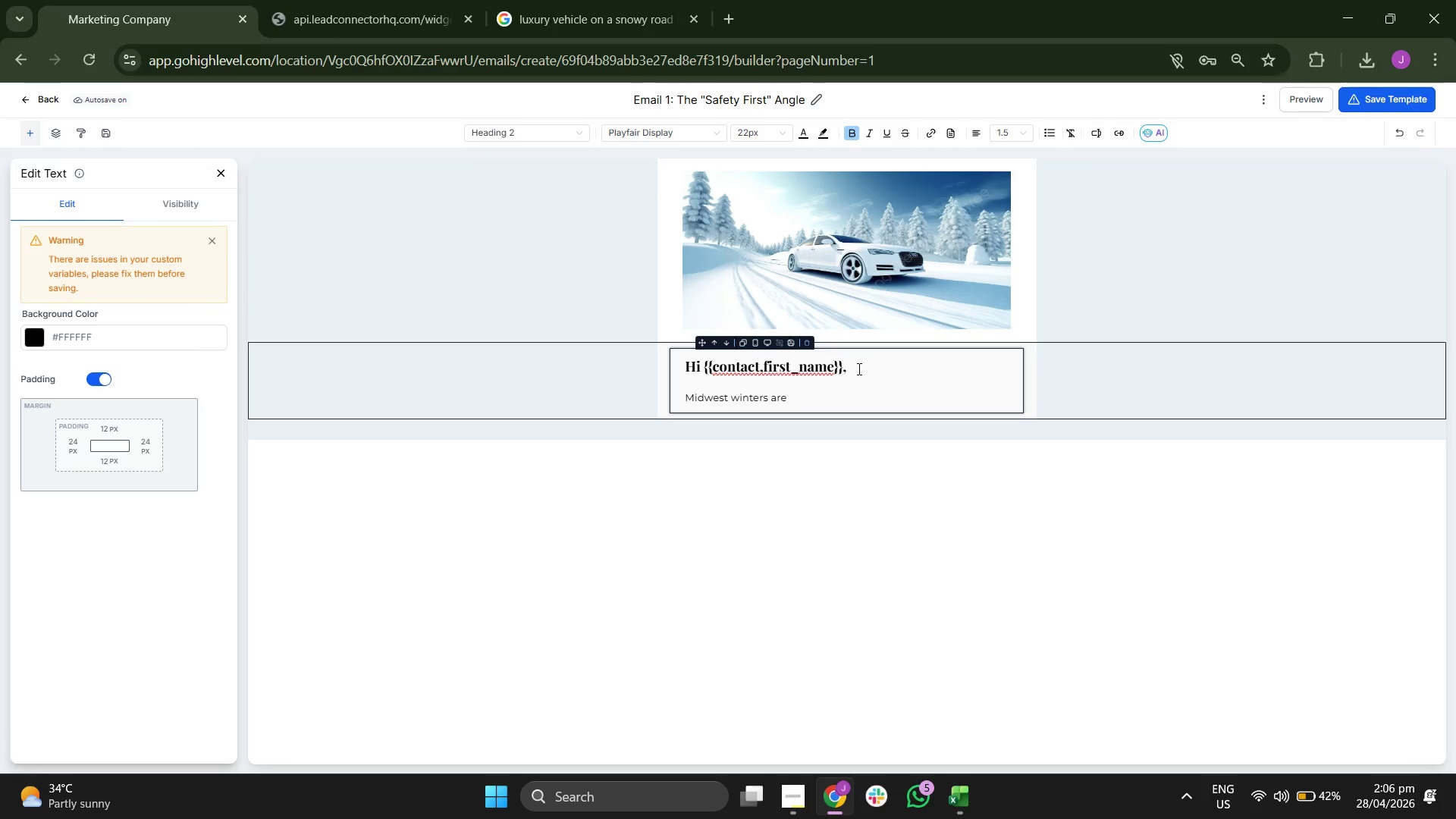 
key(ArrowLeft)
 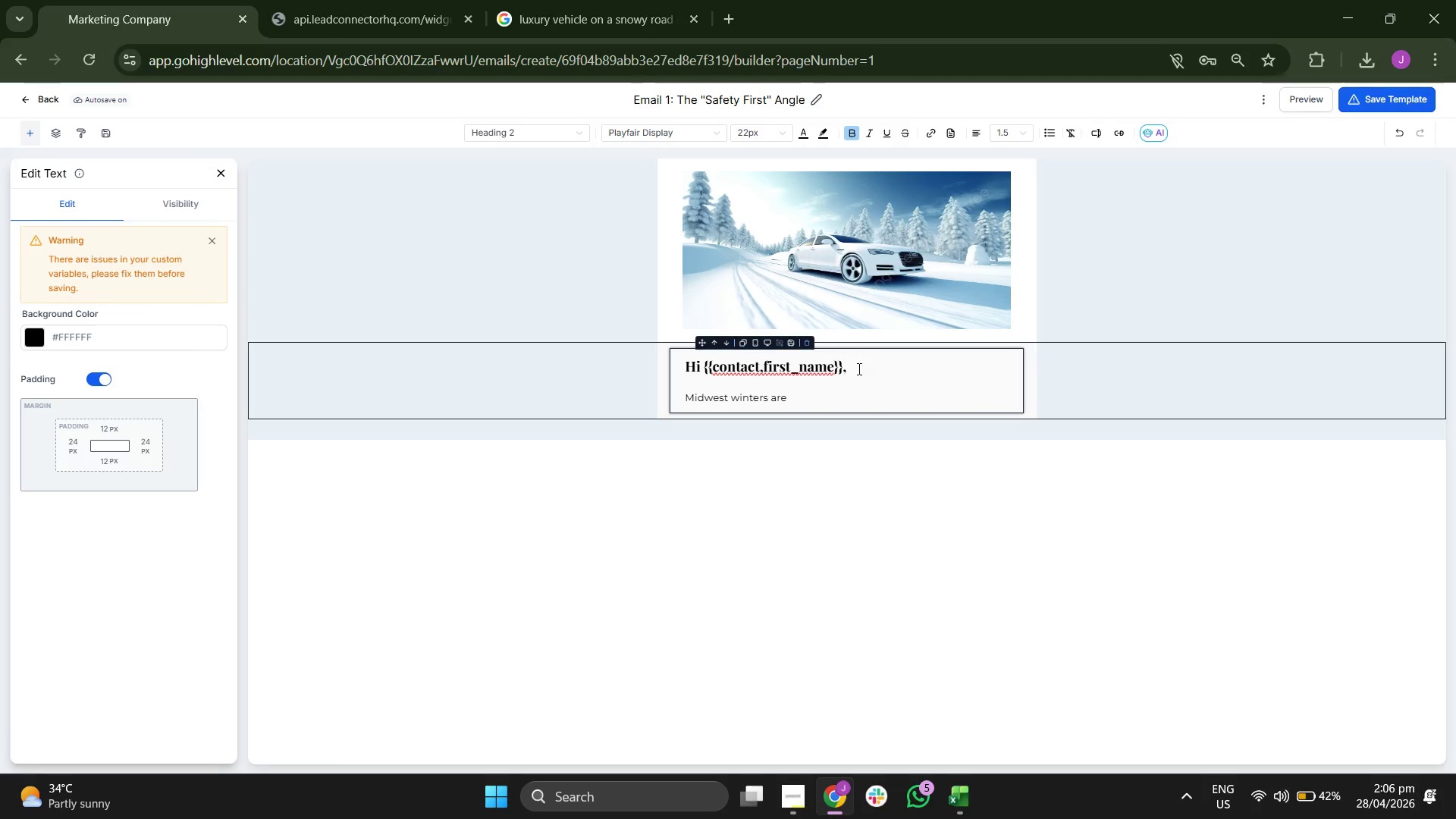 
key(ArrowRight)
 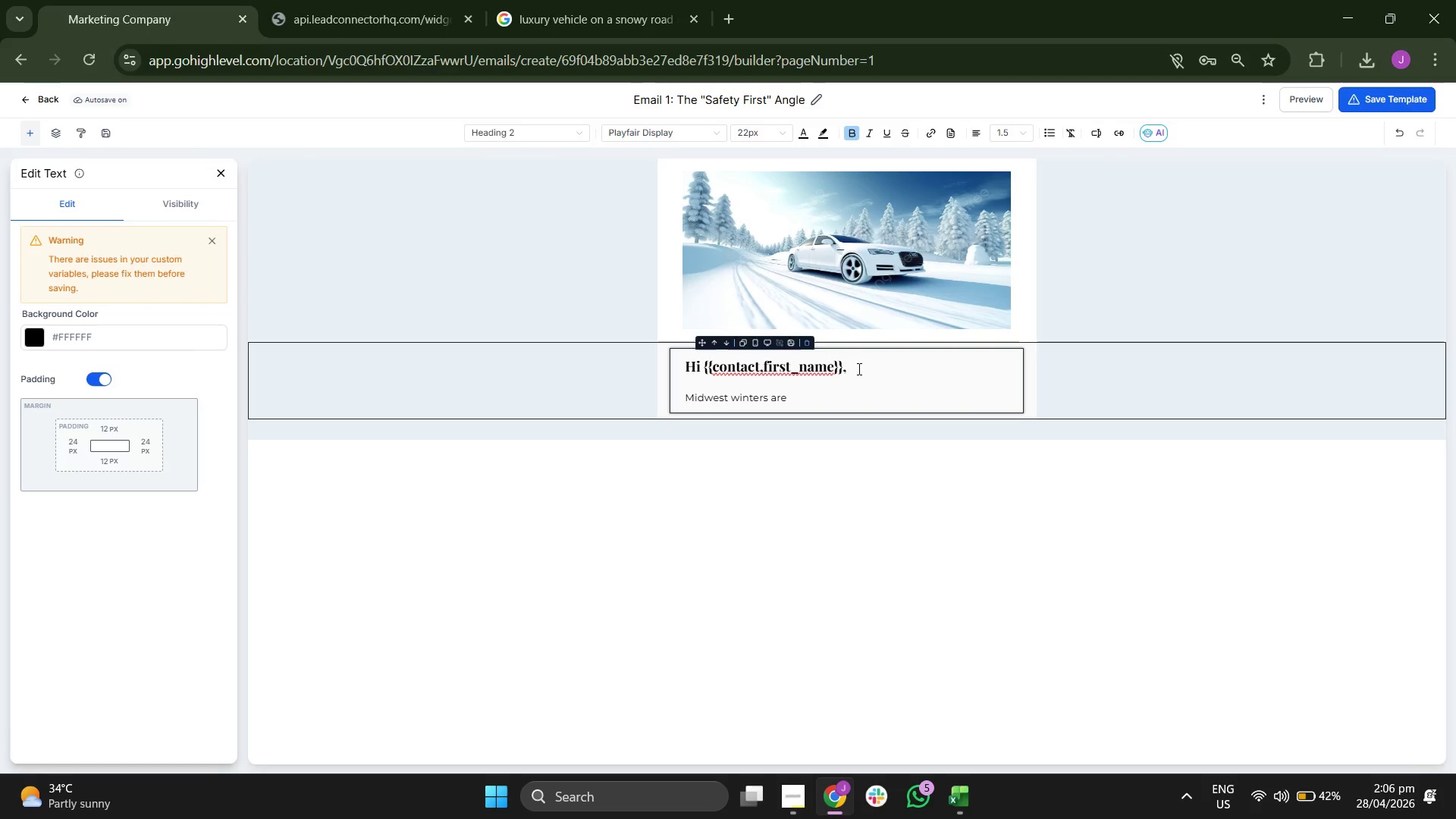 
key(Backspace)
 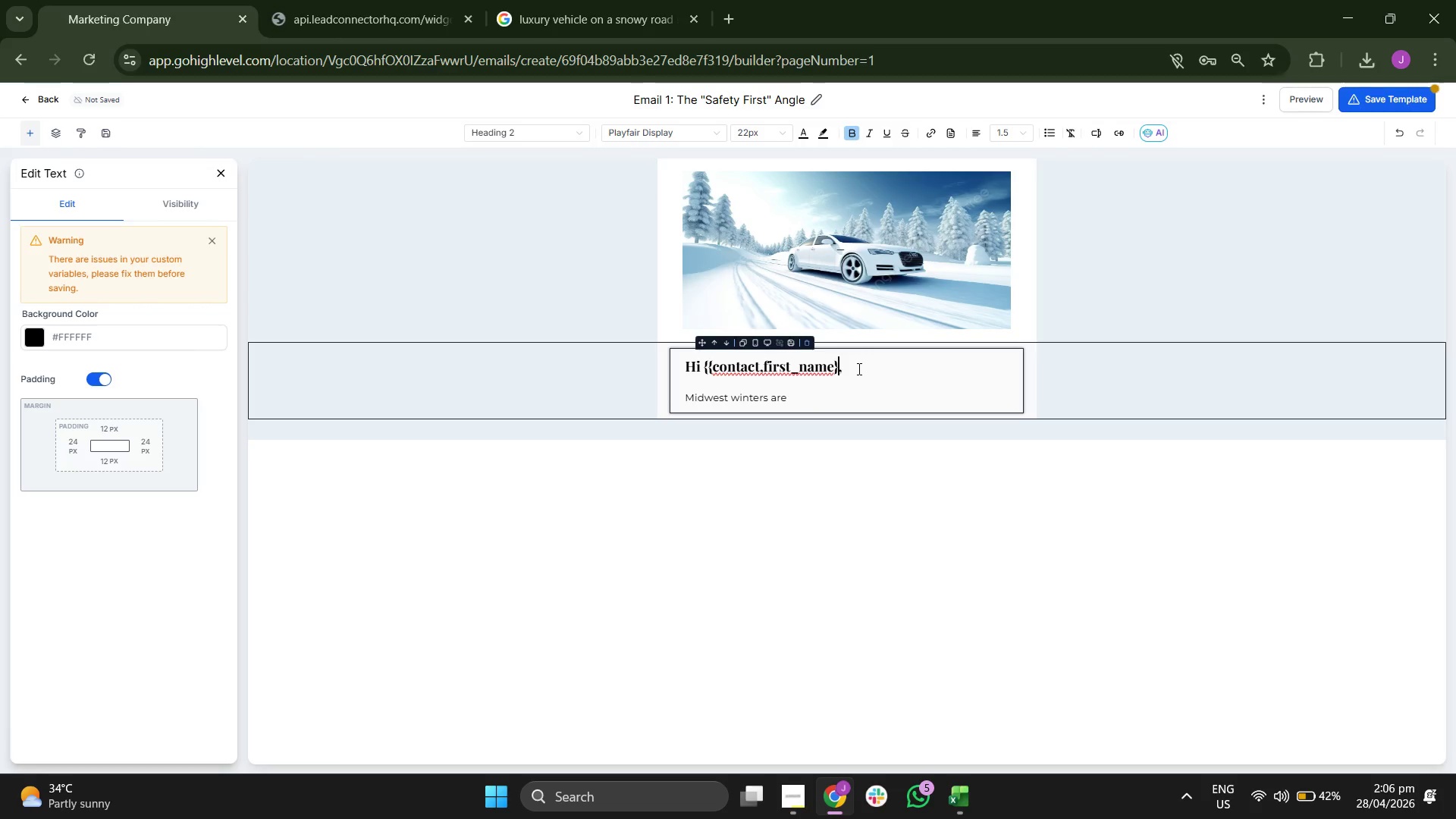 
key(Backspace)
 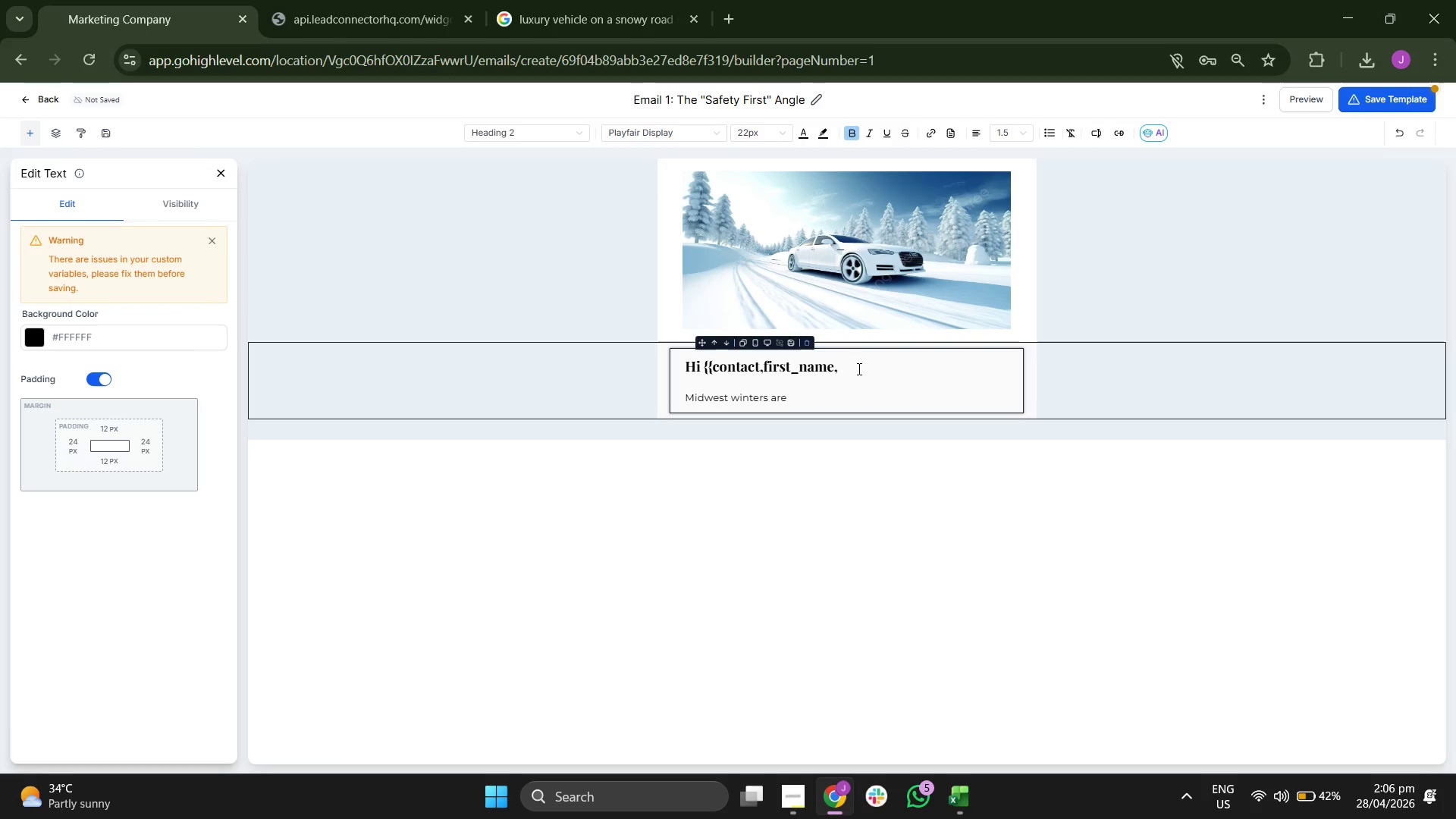 
key(Backspace)
 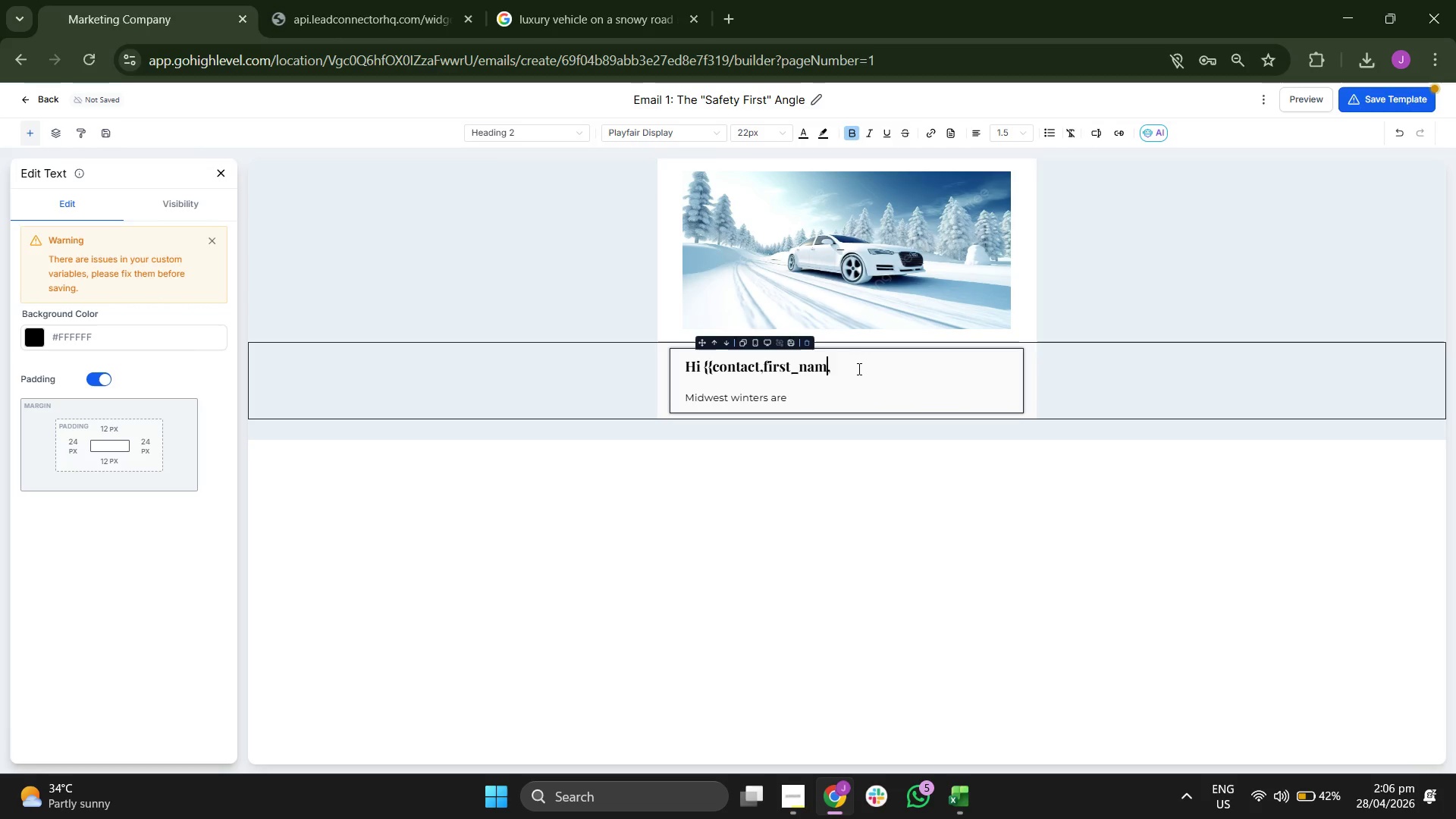 
key(Backspace)
 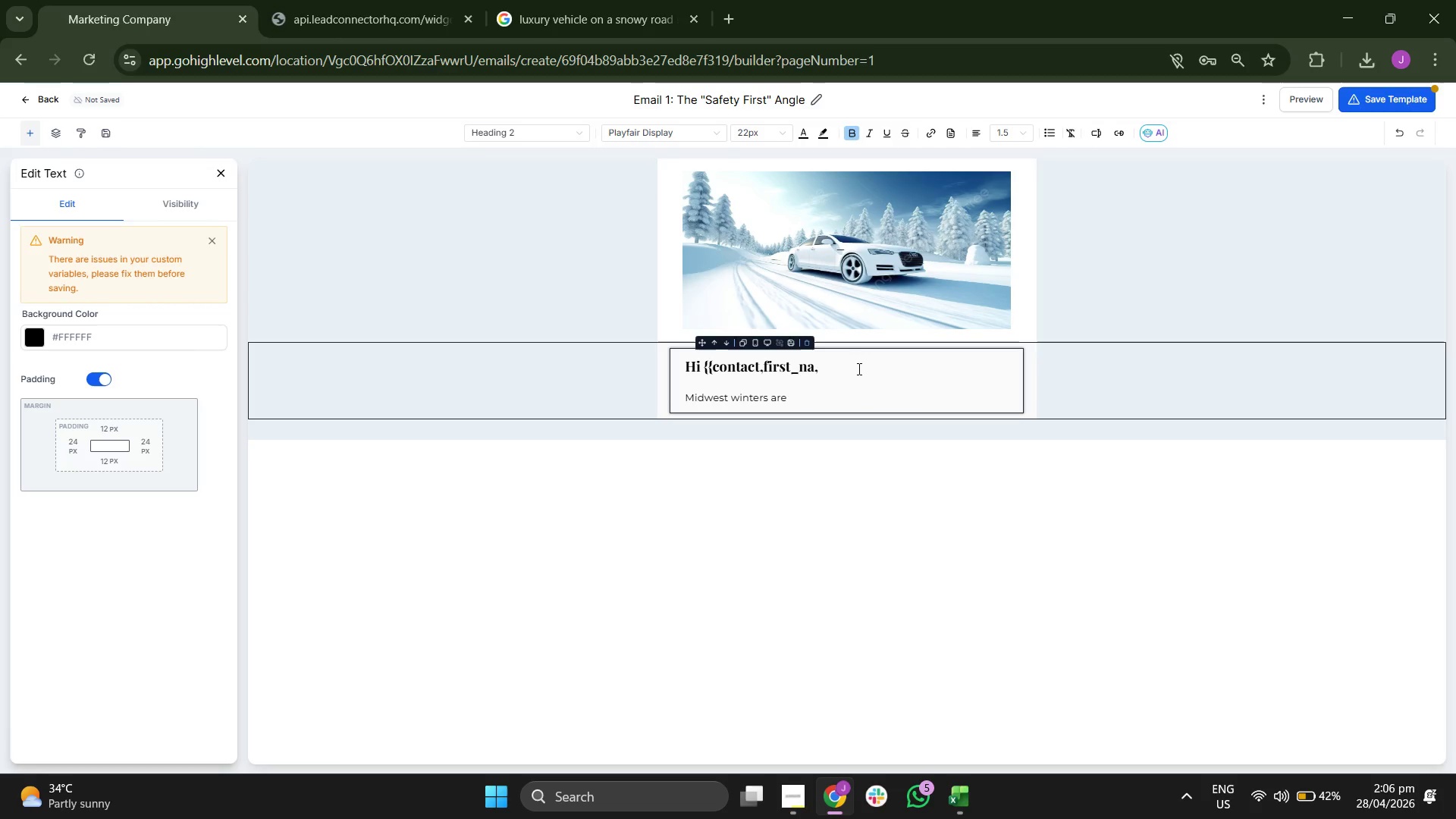 
key(Backspace)
 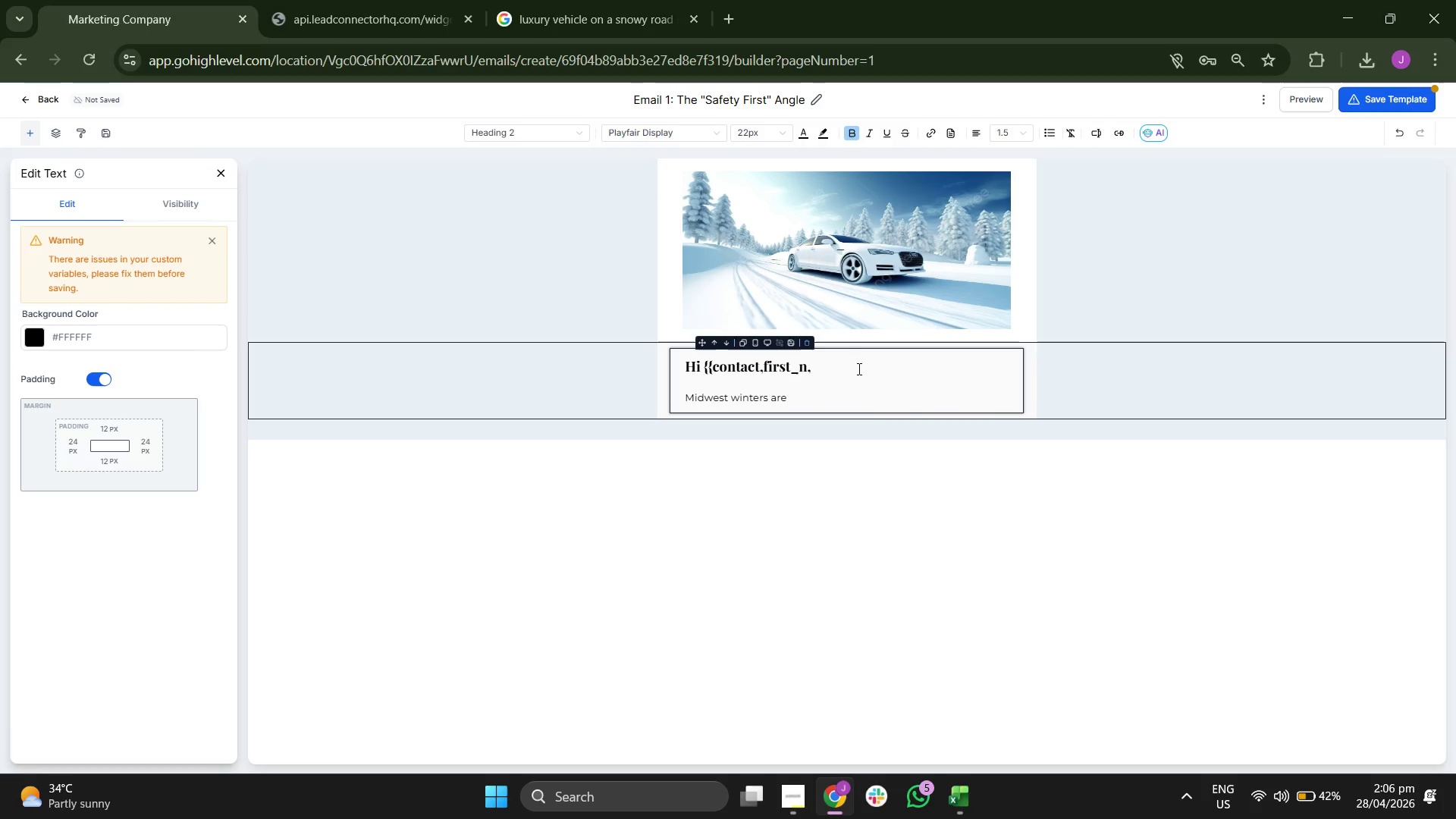 
key(Backspace)
 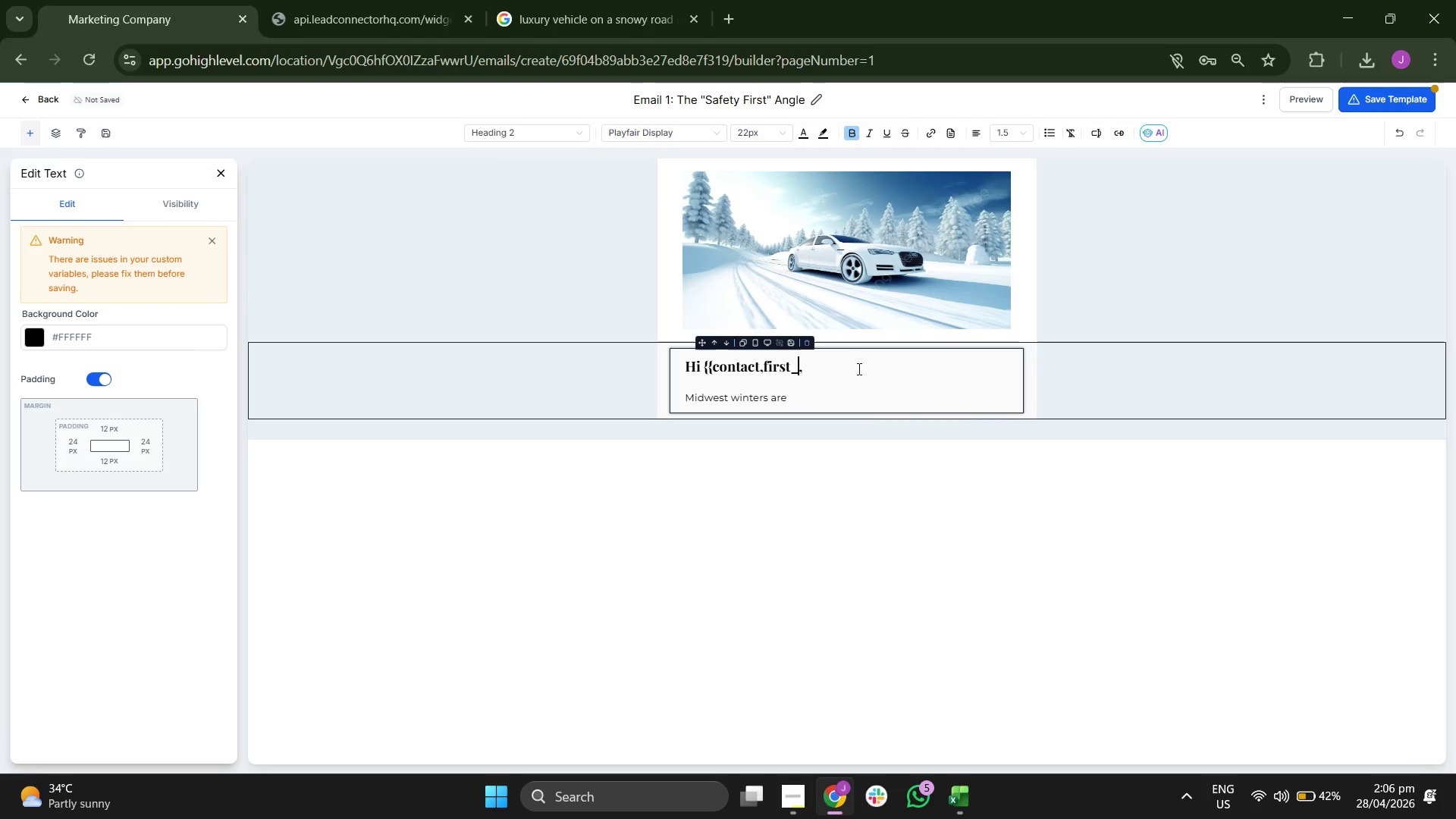 
key(Backspace)
 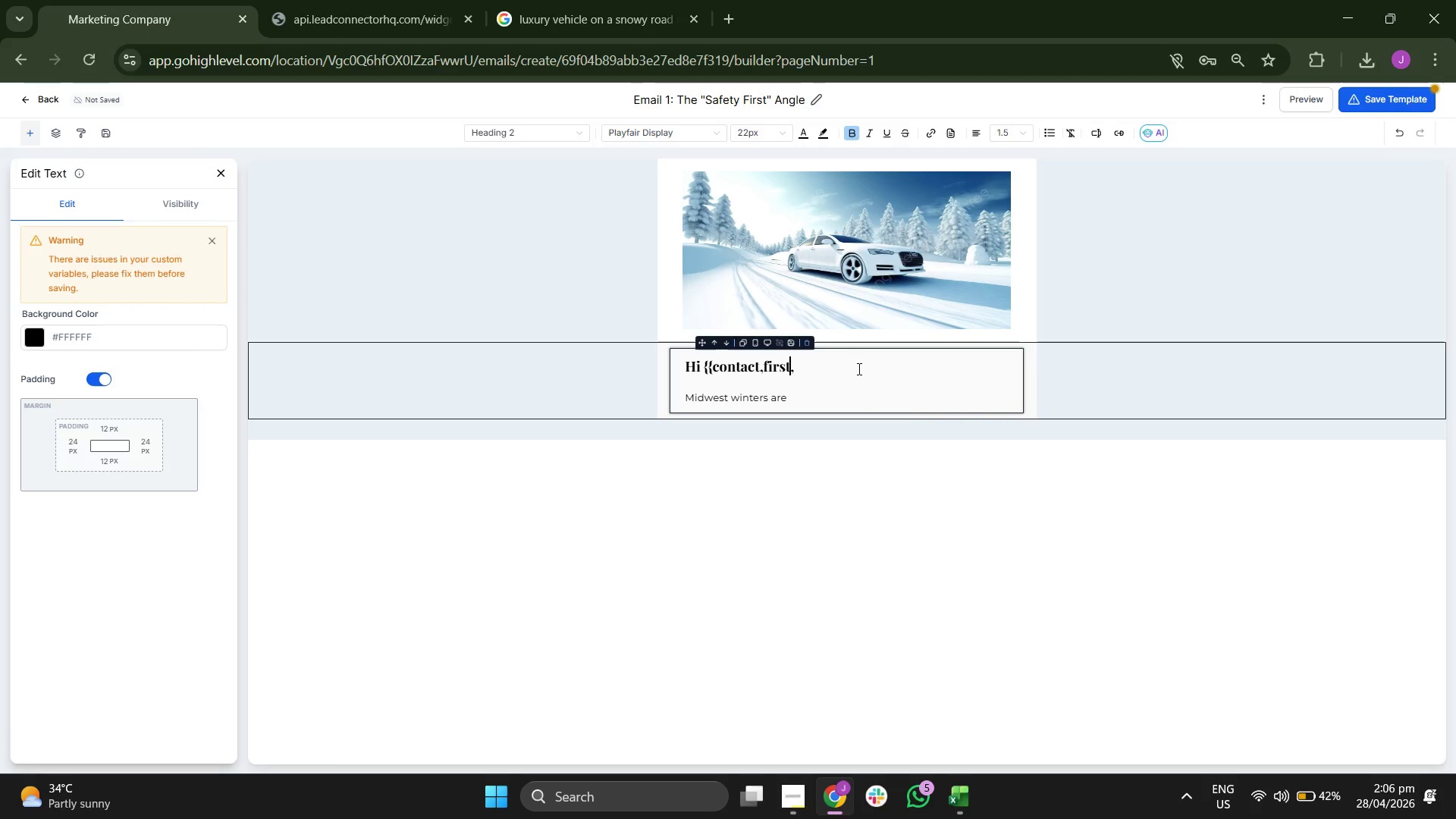 
key(Backspace)
 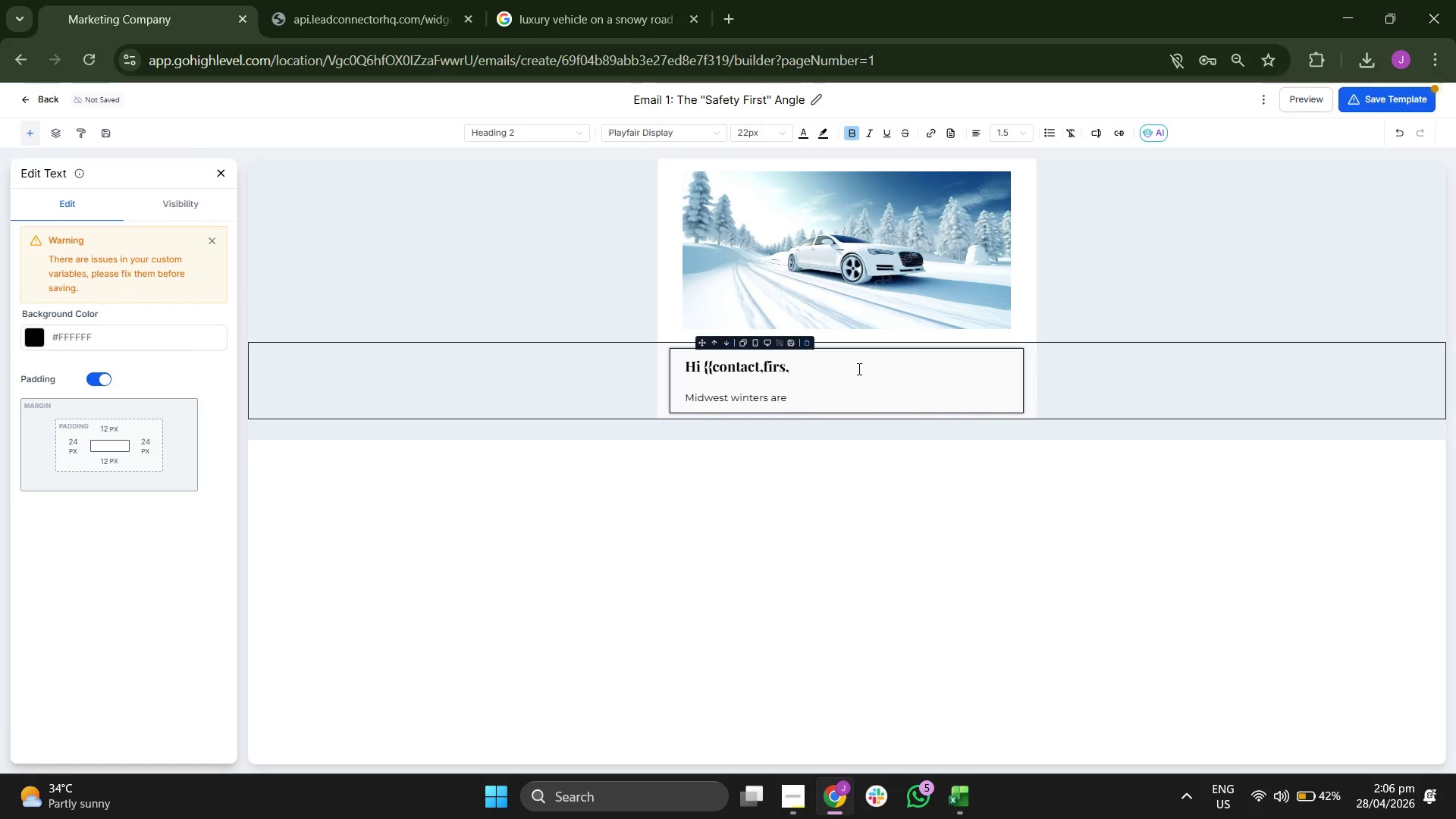 
key(Backspace)
 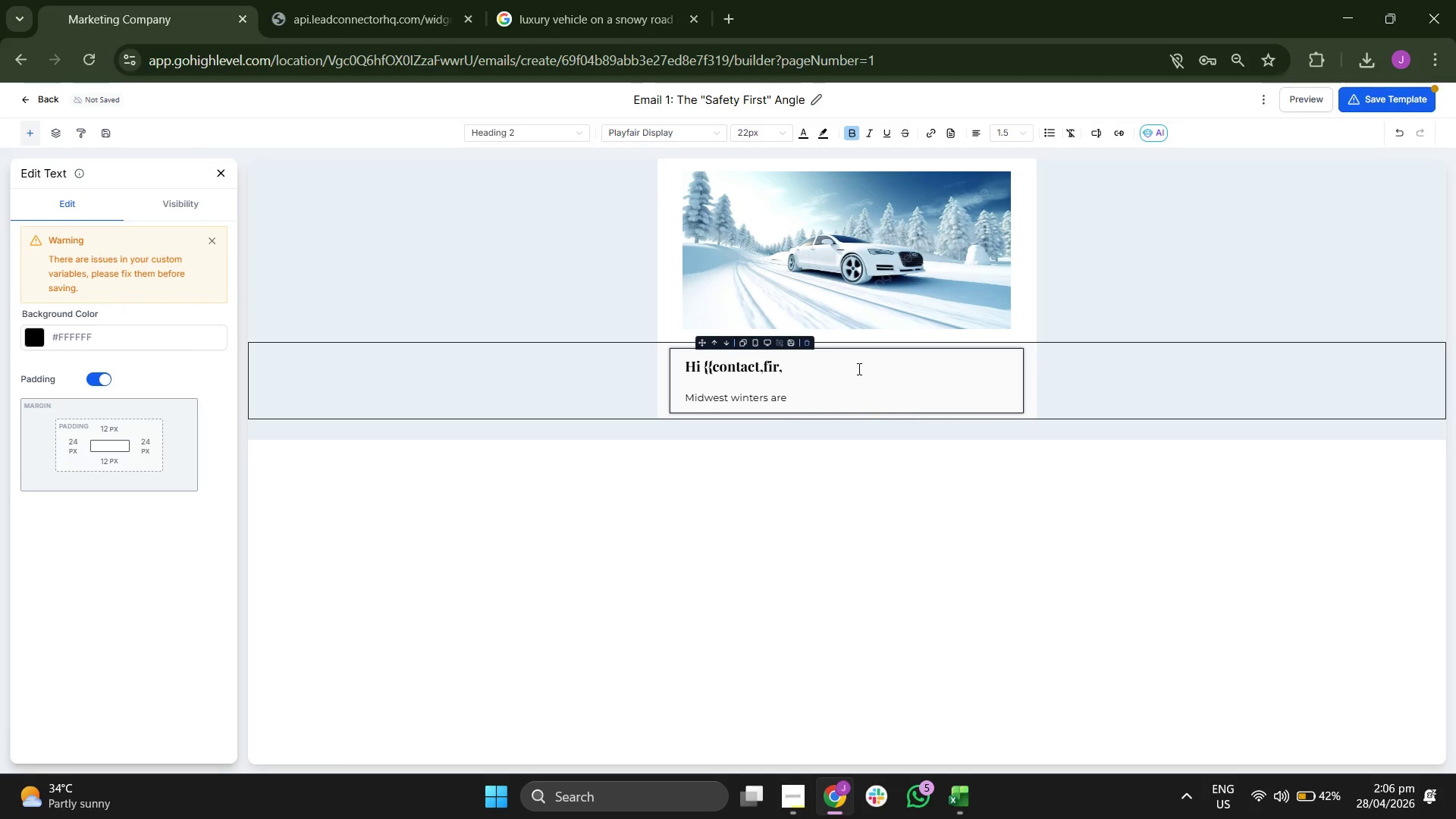 
key(Backspace)
 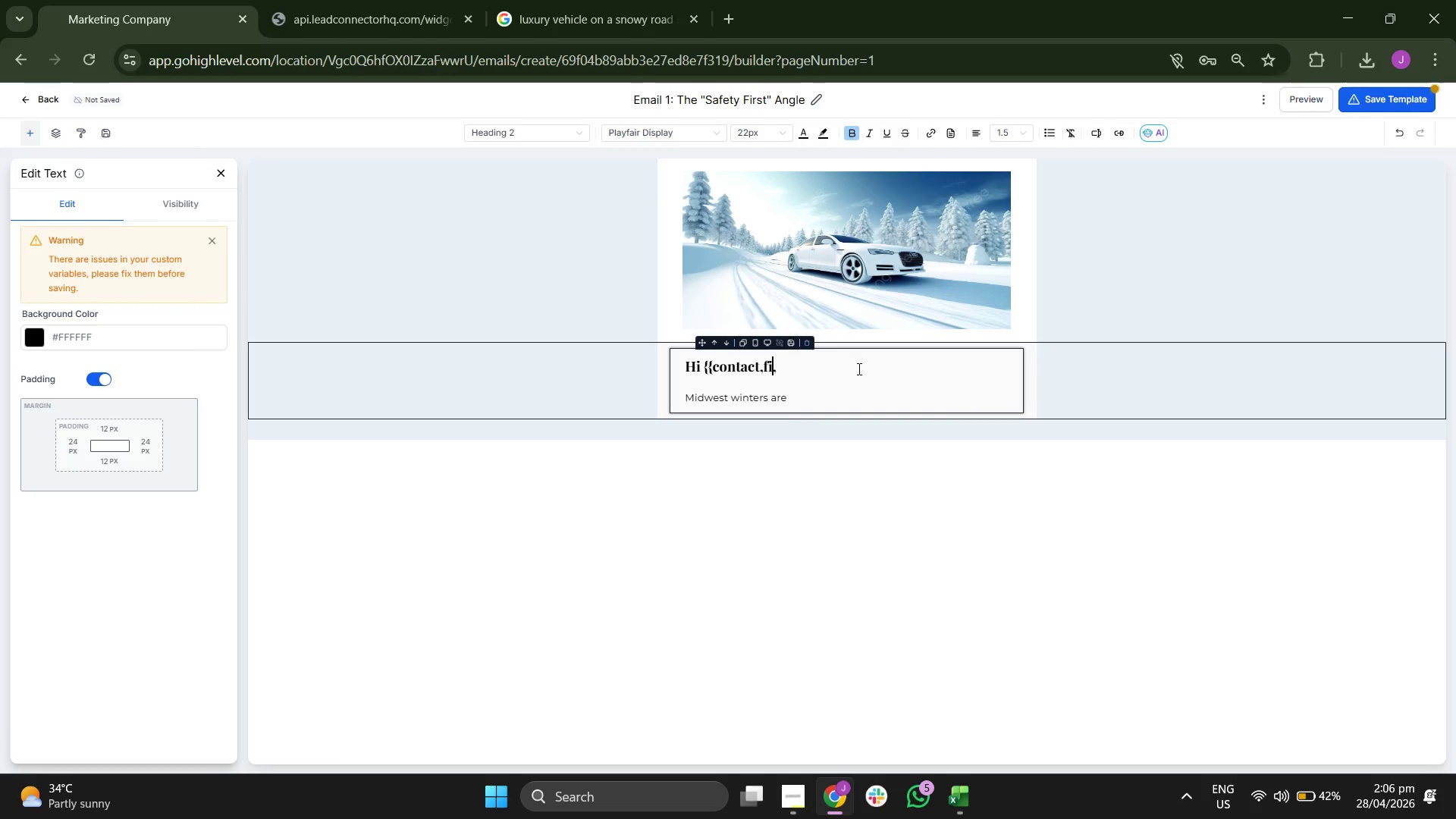 
key(Backspace)
 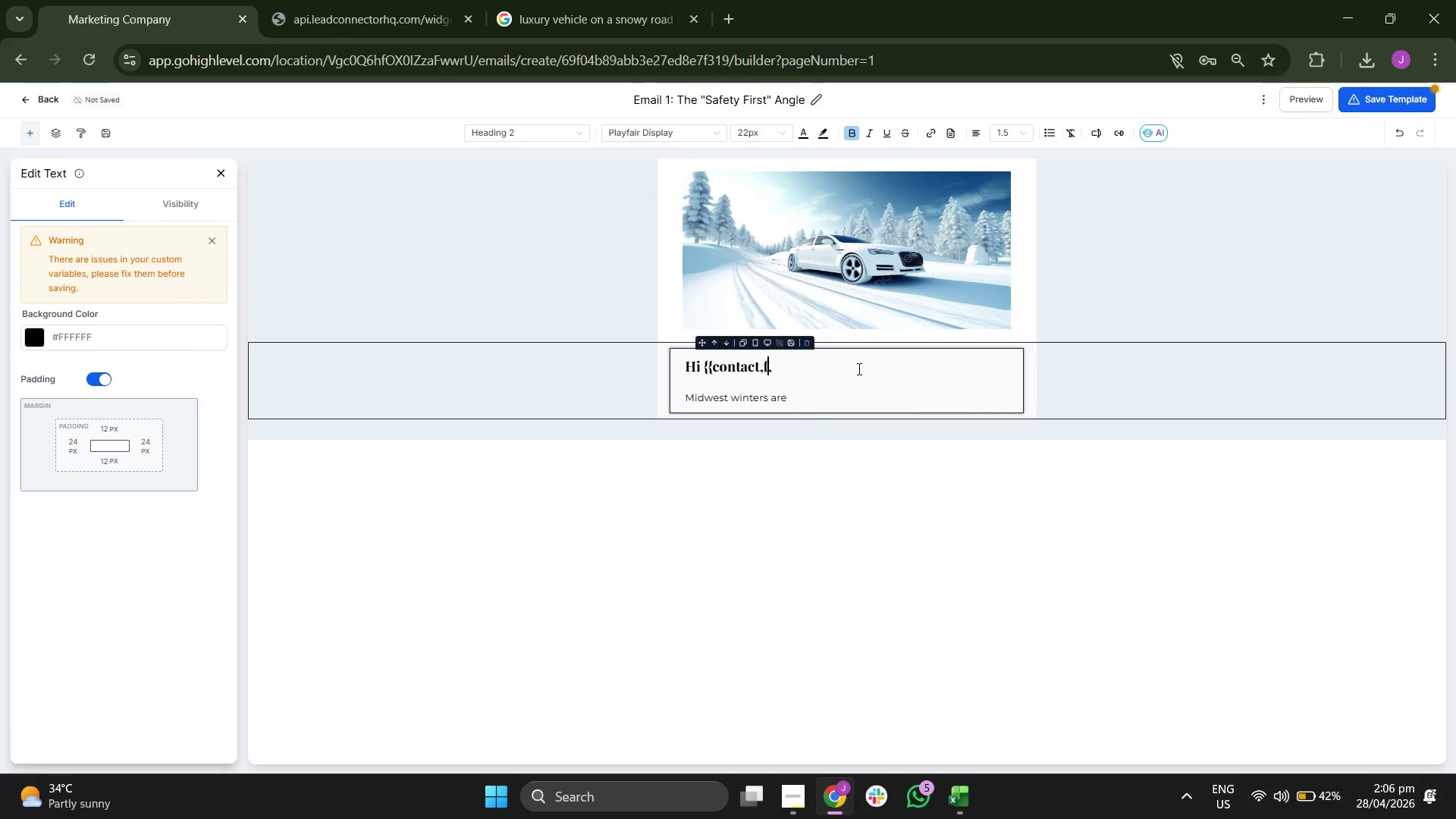 
key(Backspace)
 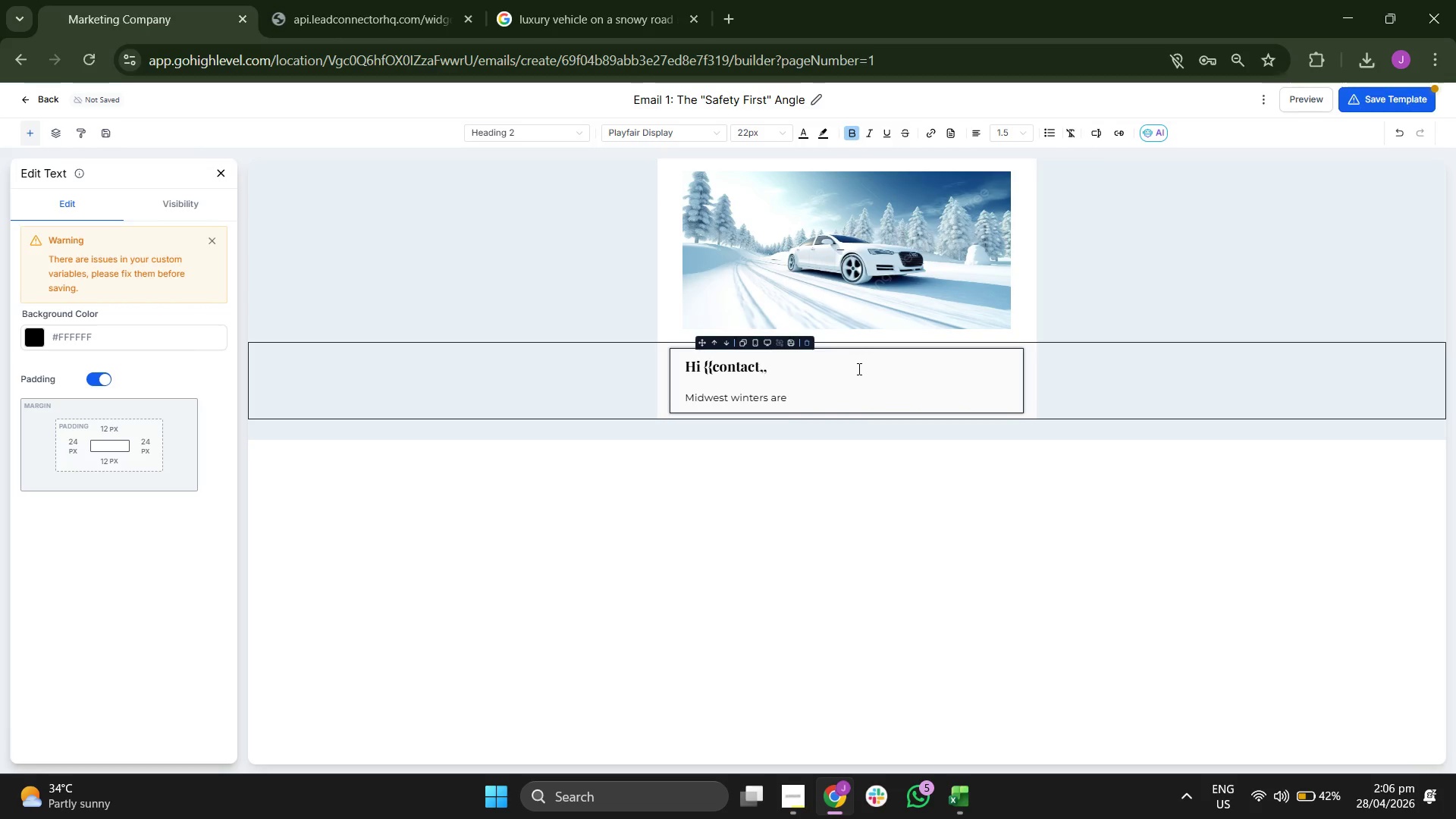 
key(Backspace)
 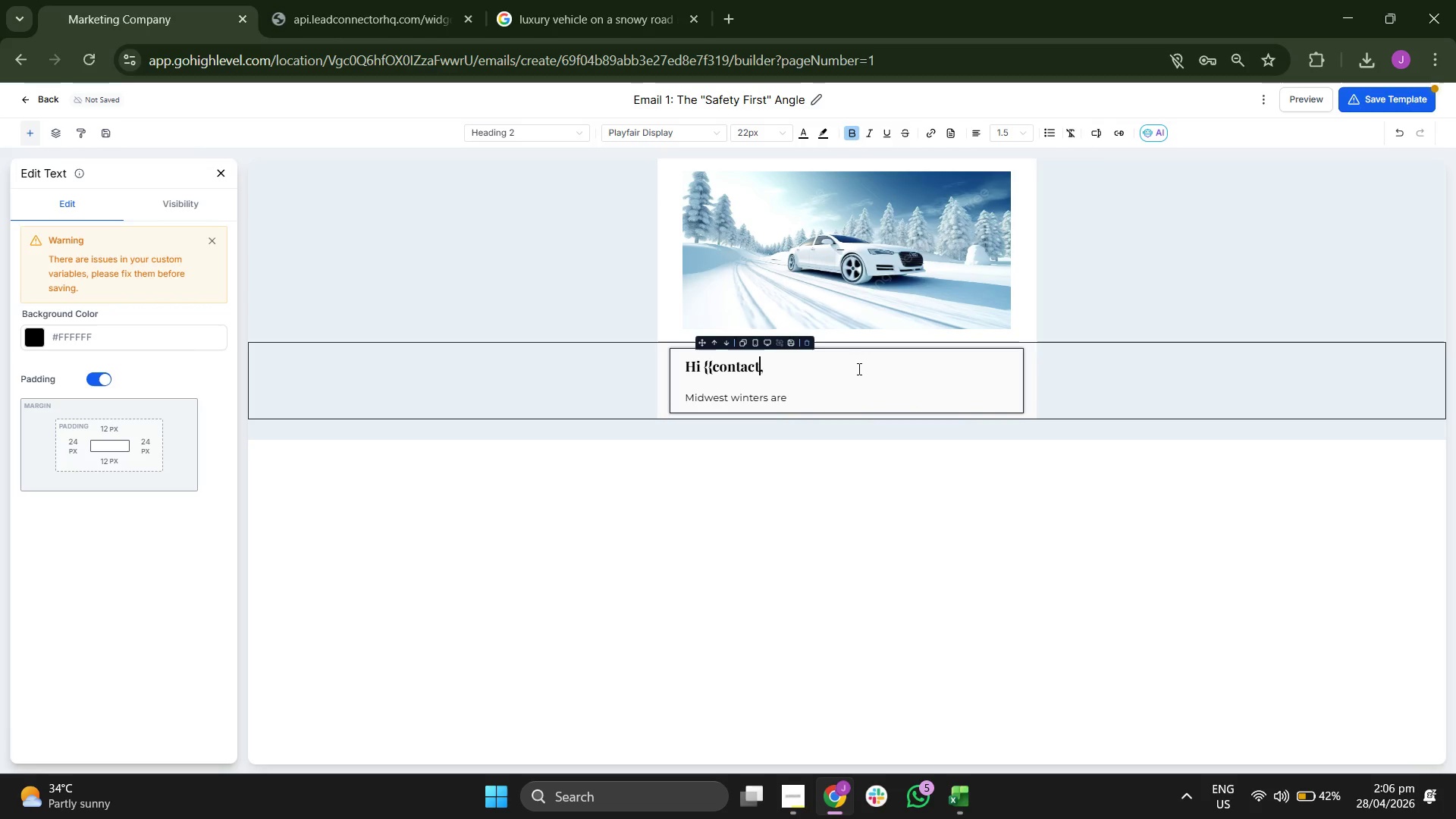 
key(ArrowUp)
 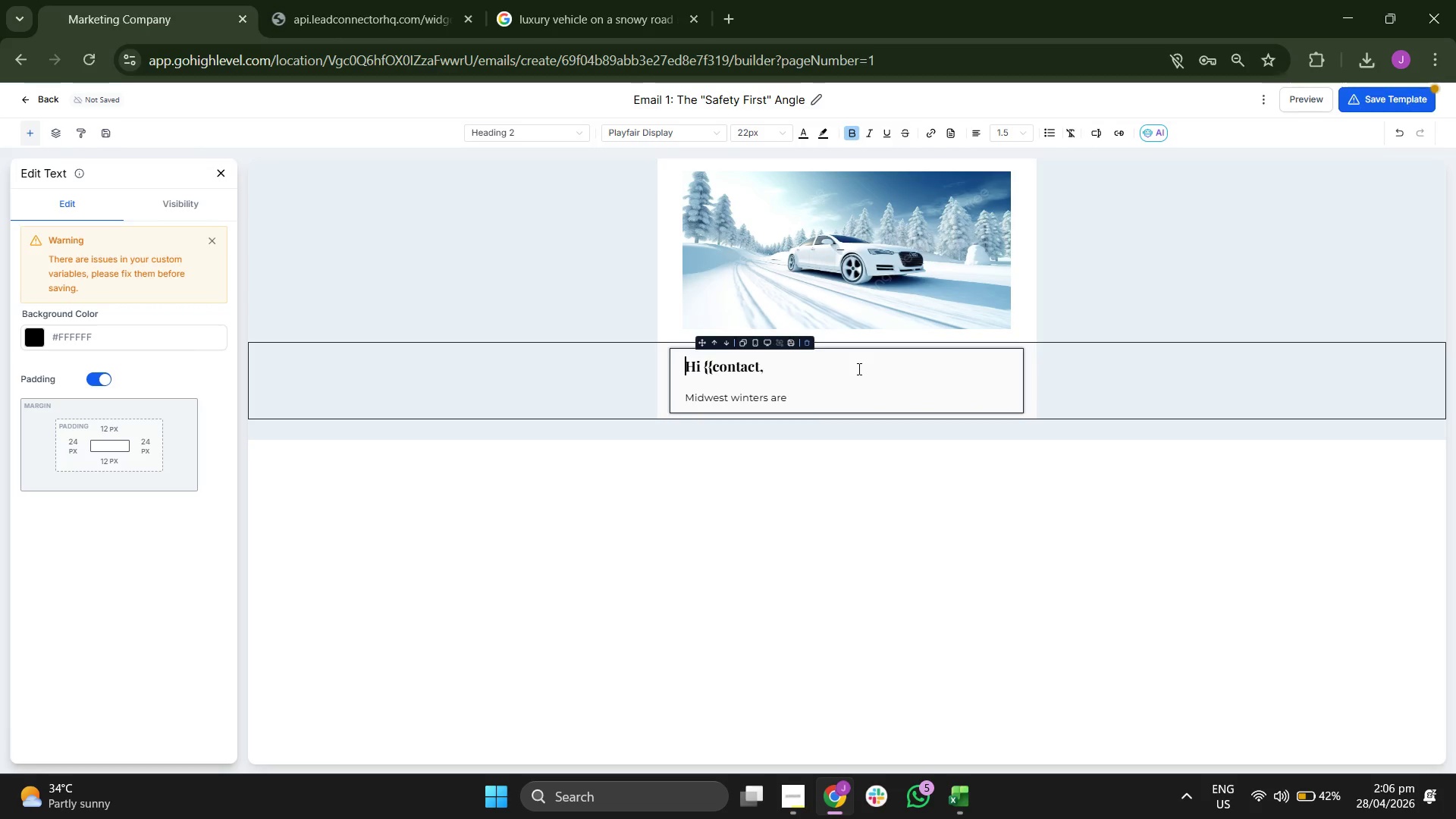 
key(ArrowRight)
 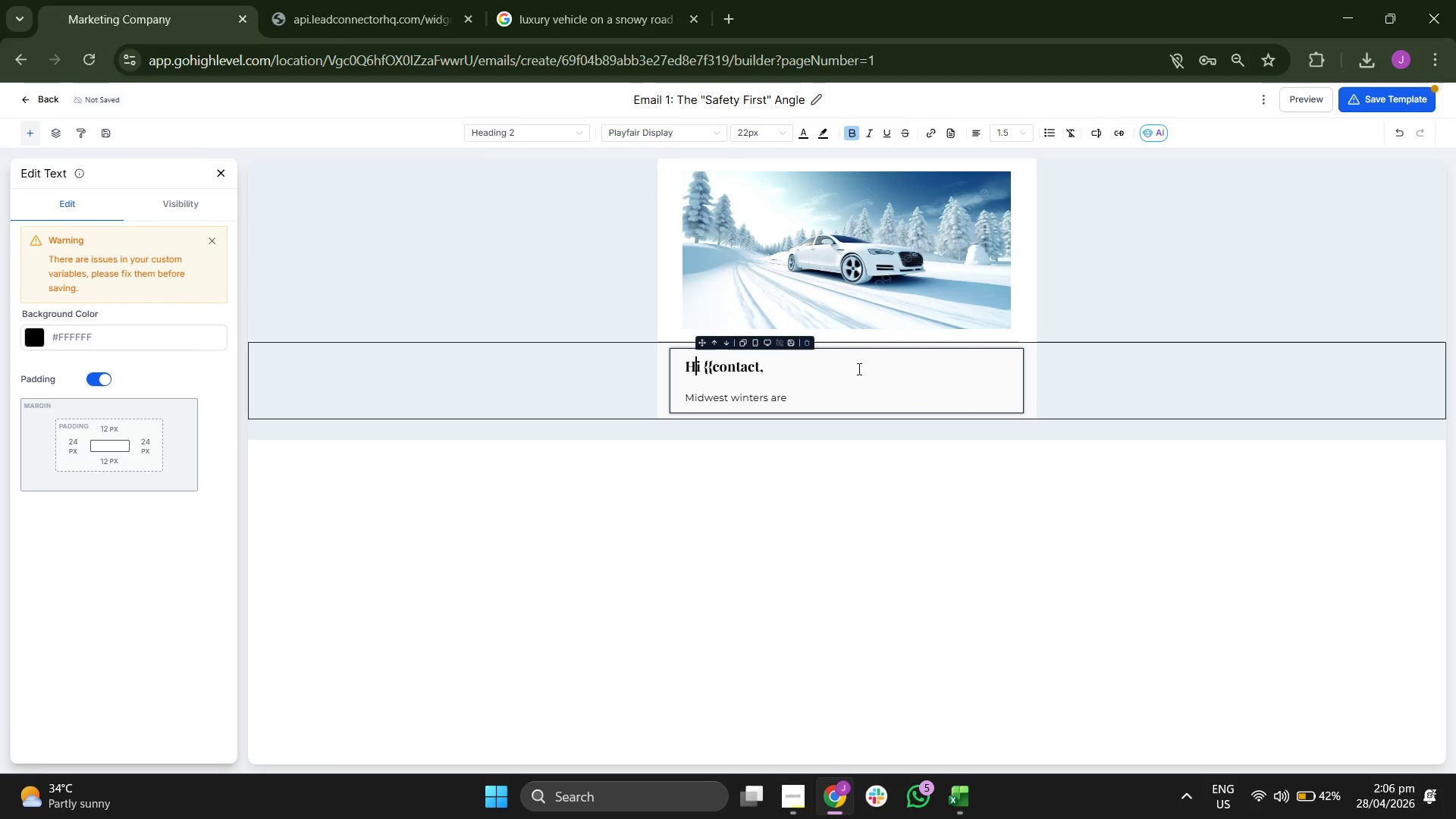 
key(ArrowRight)
 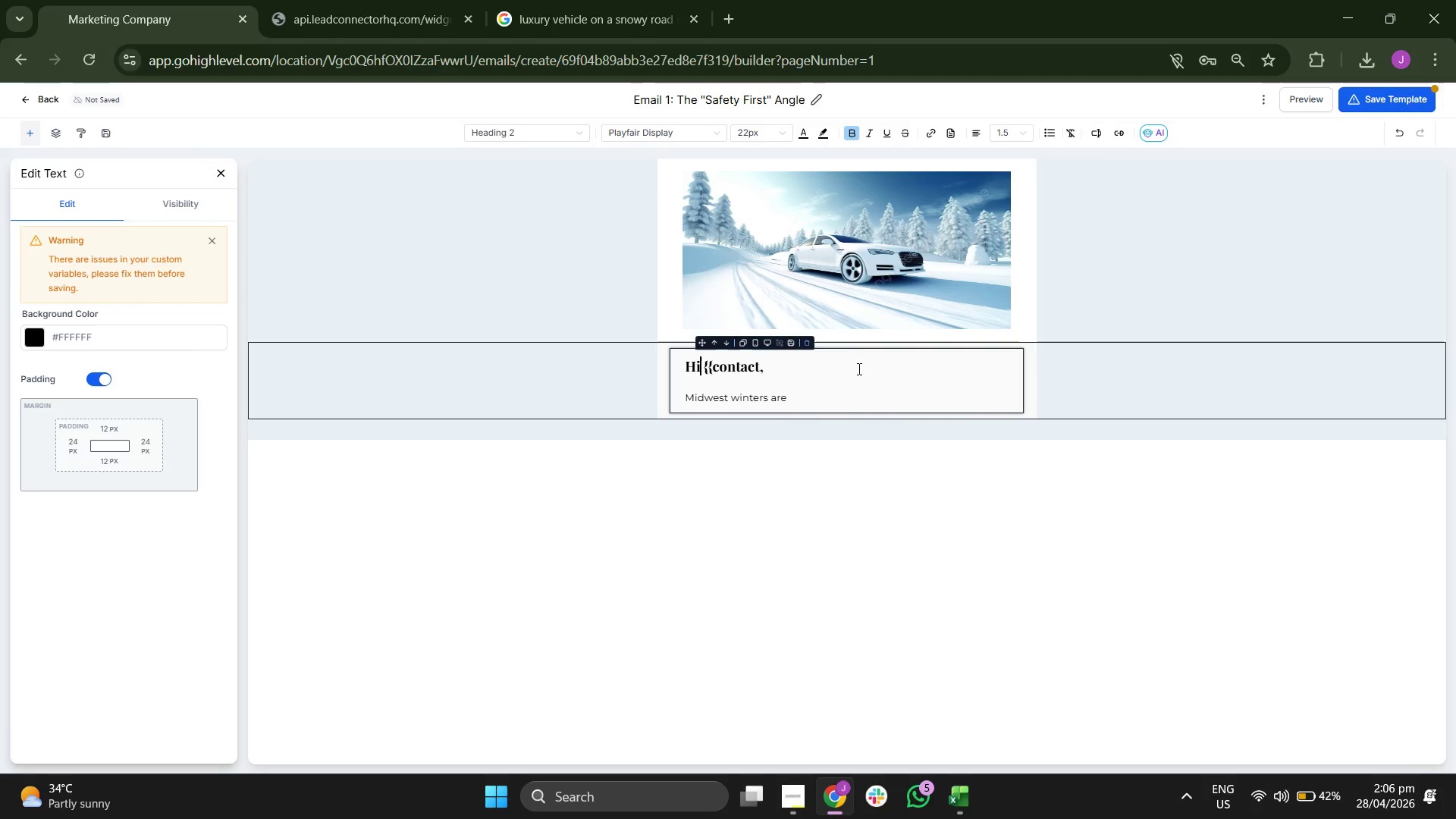 
key(ArrowRight)
 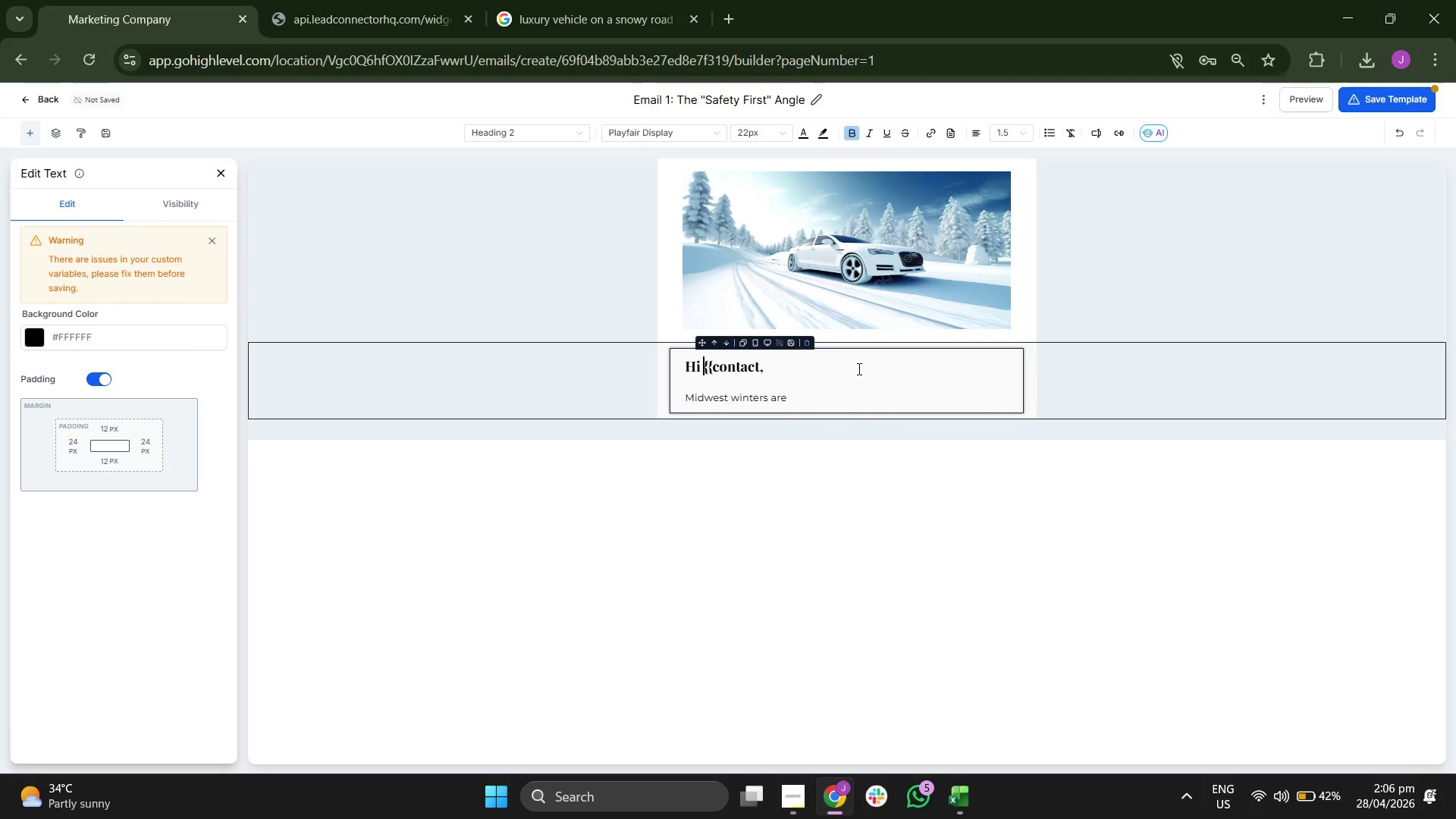 
key(ArrowRight)
 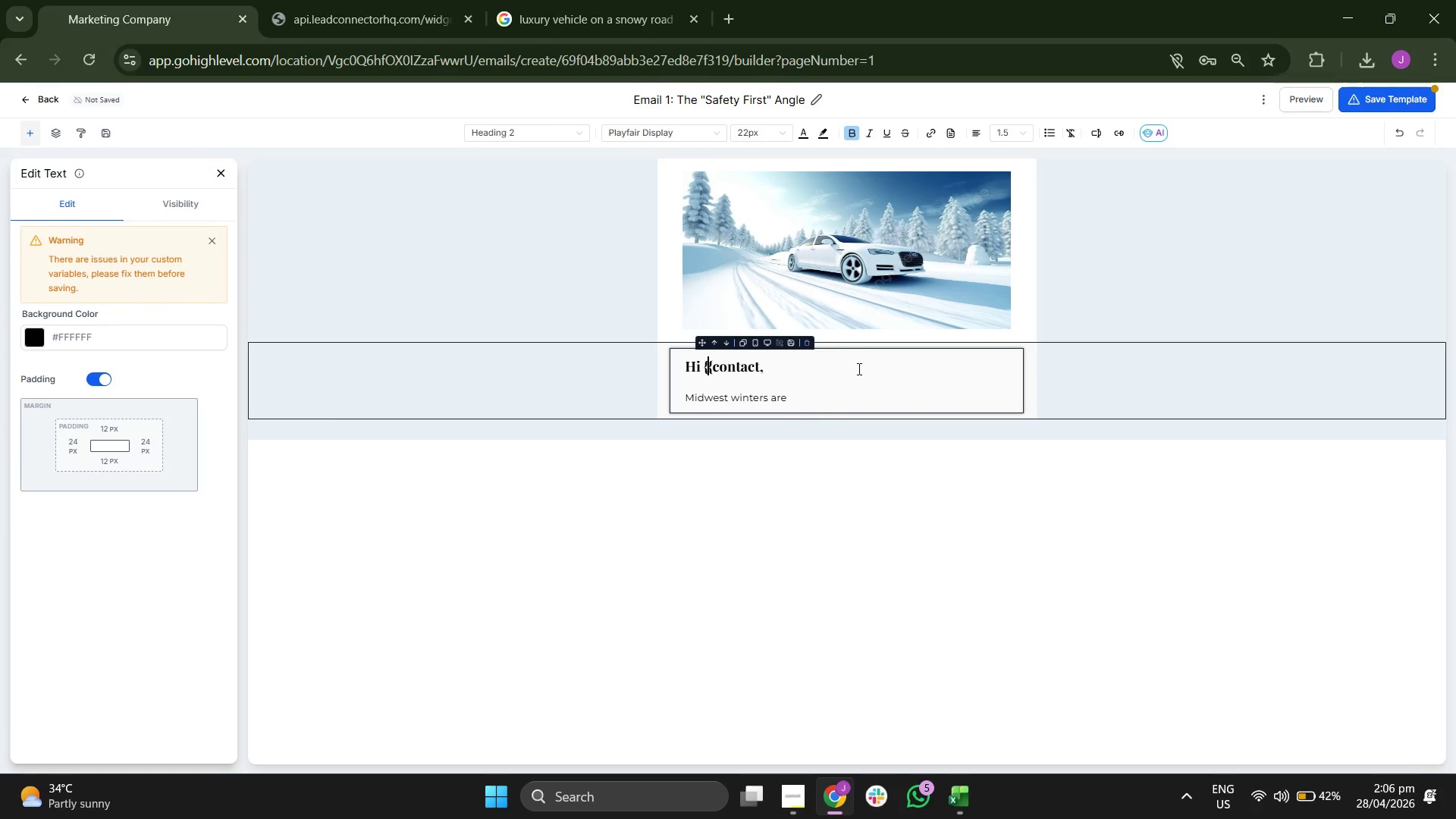 
key(ArrowRight)
 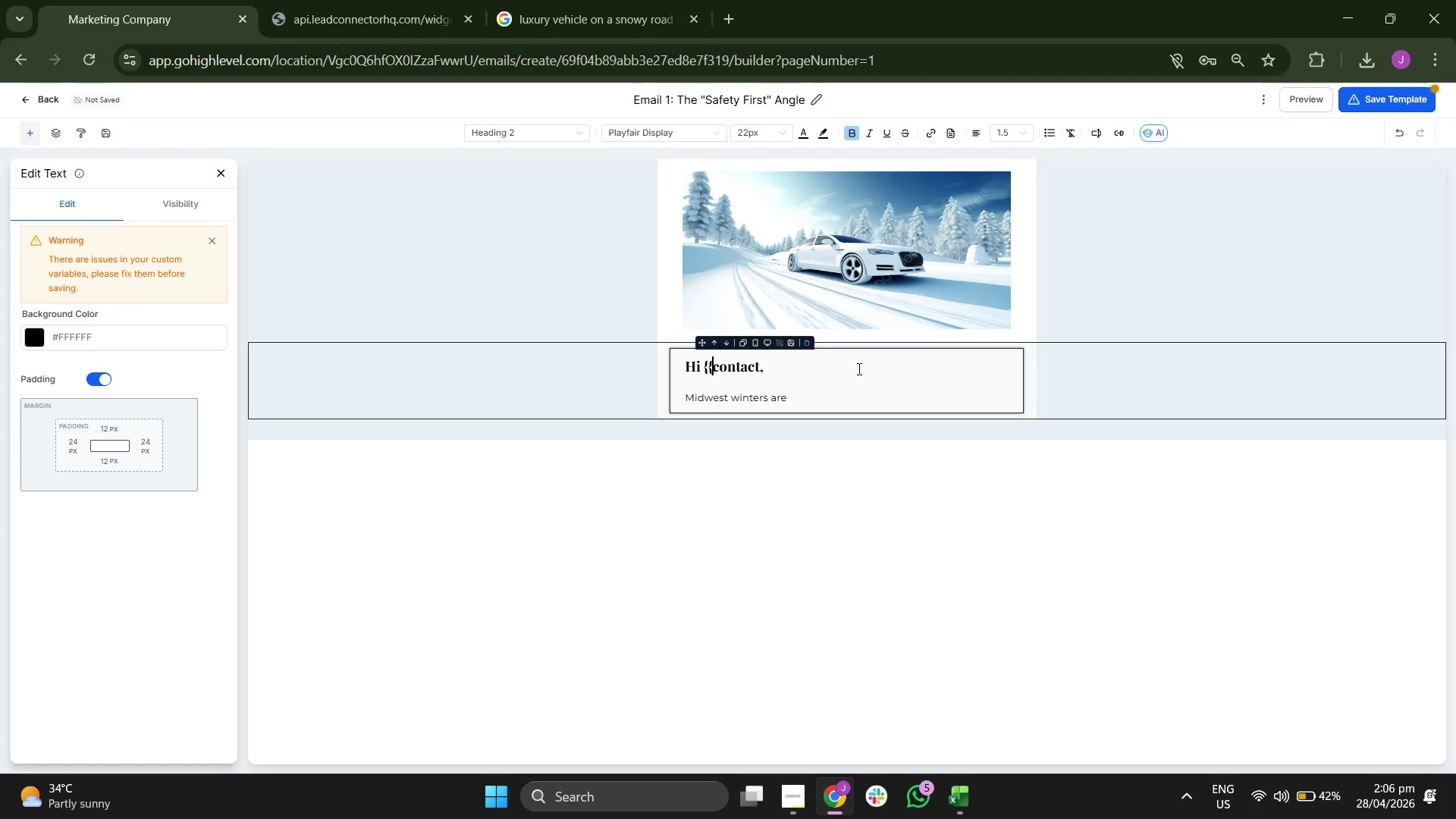 
key(ArrowRight)
 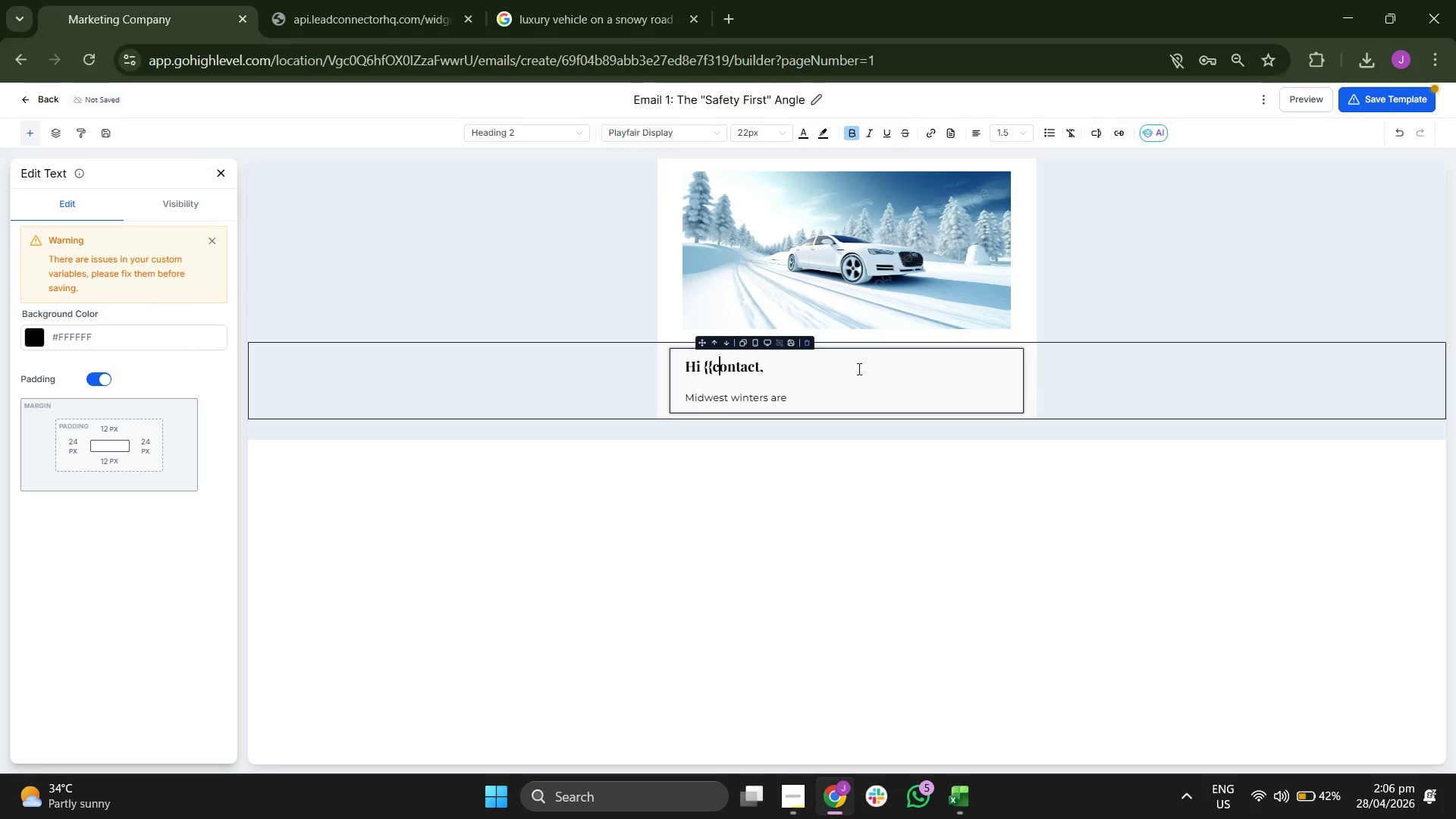 
key(ArrowRight)
 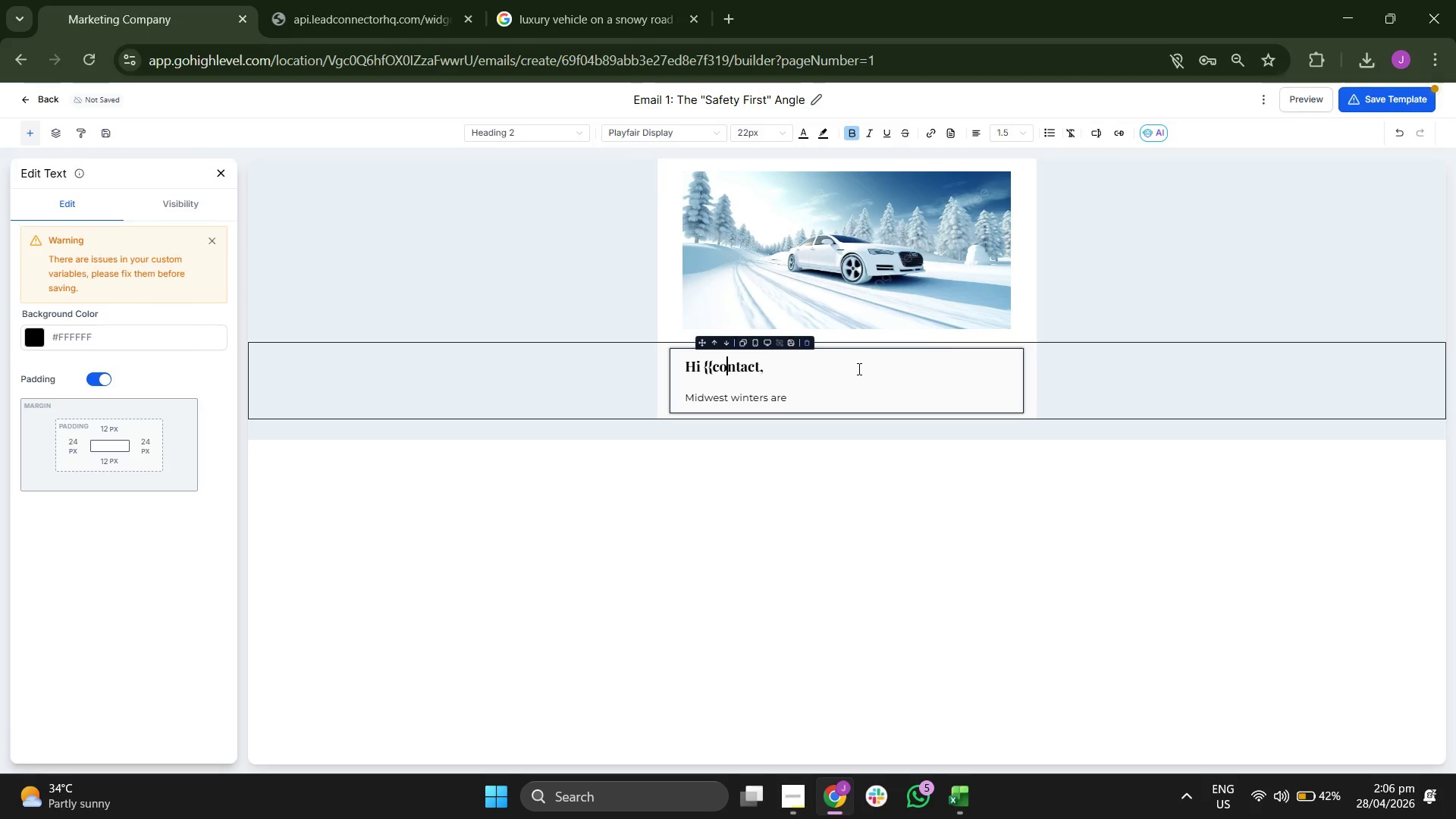 
key(ArrowRight)
 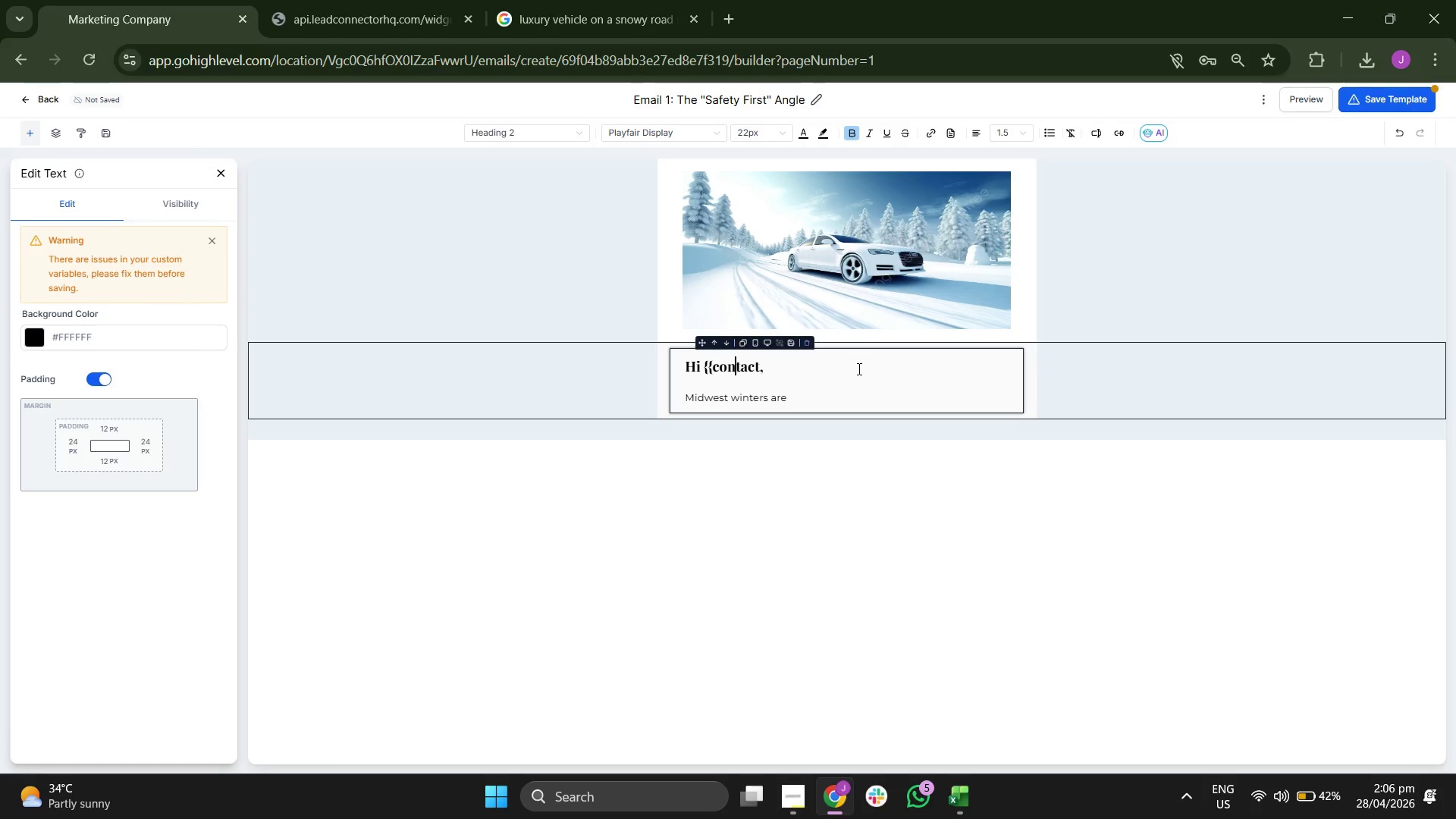 
key(ArrowRight)
 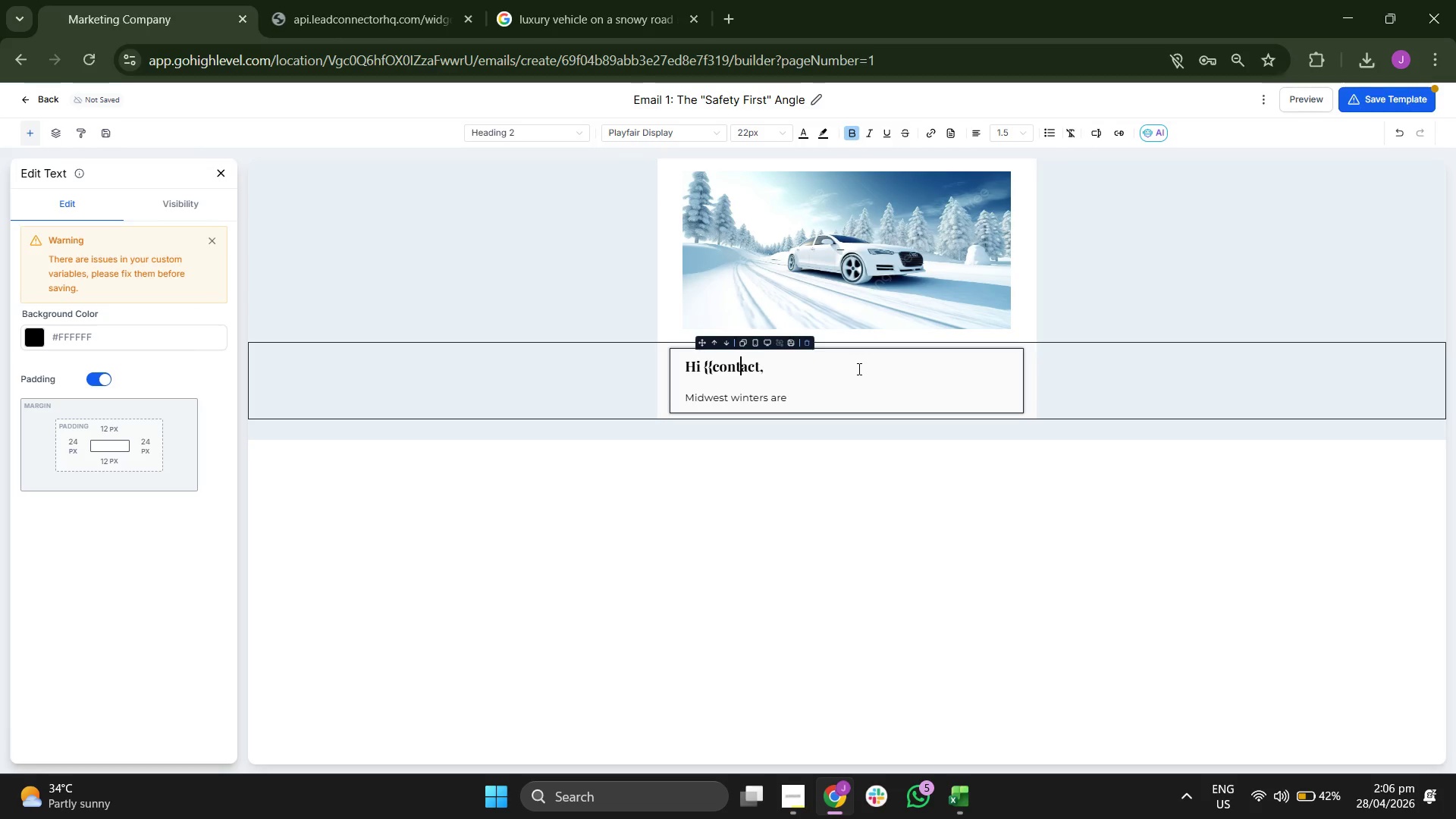 
key(ArrowRight)
 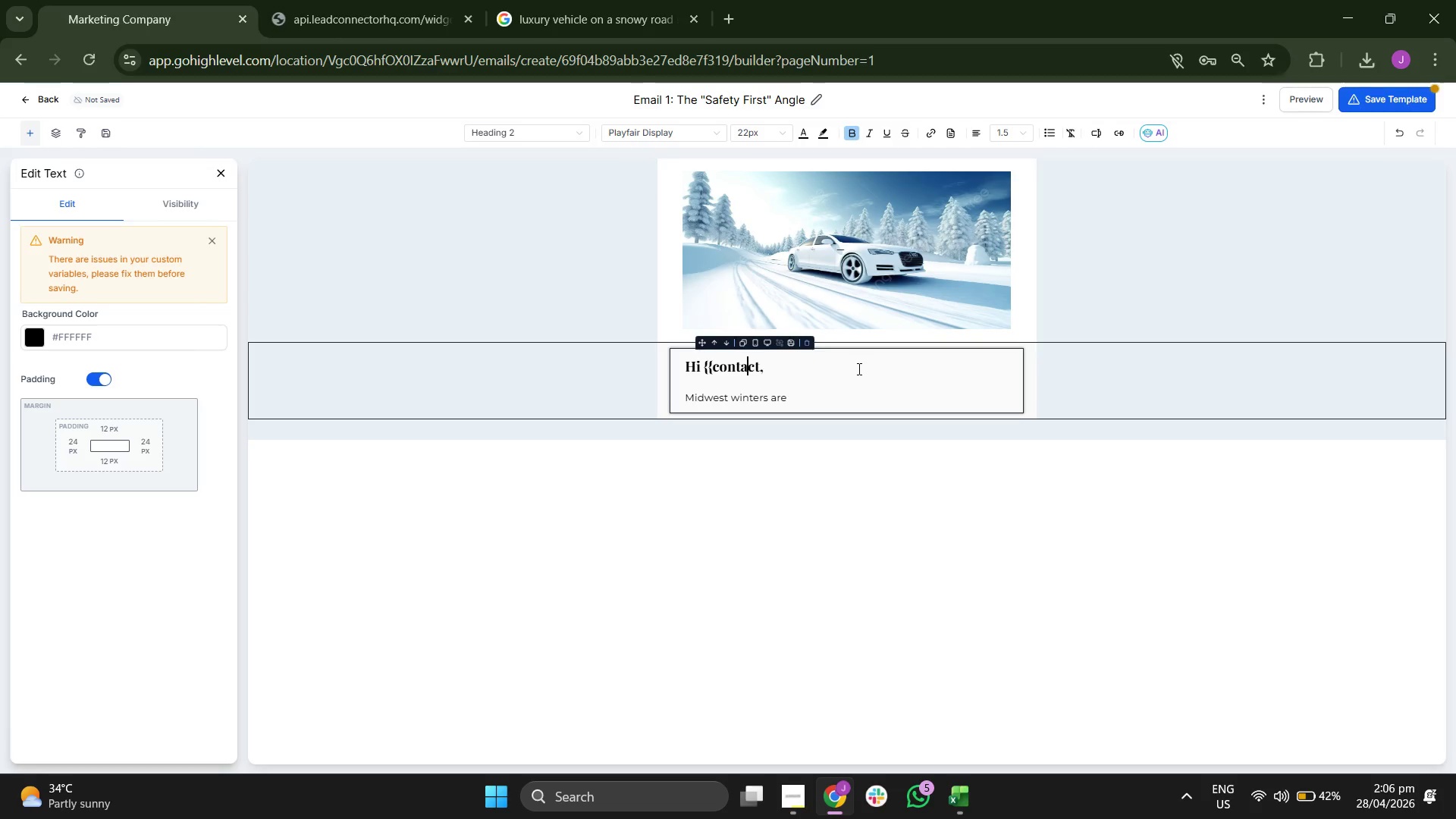 
key(ArrowRight)
 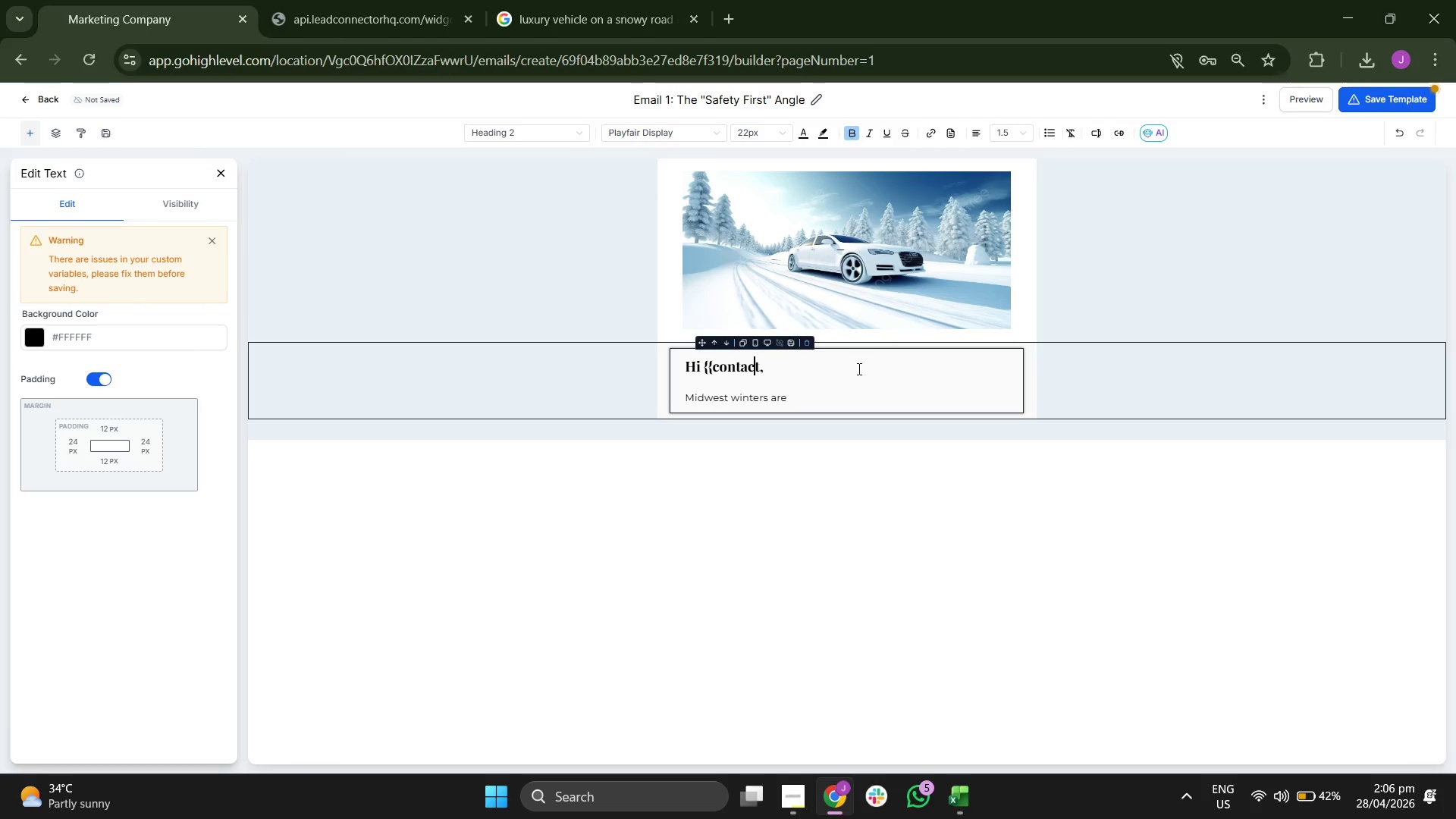 
key(ArrowRight)
 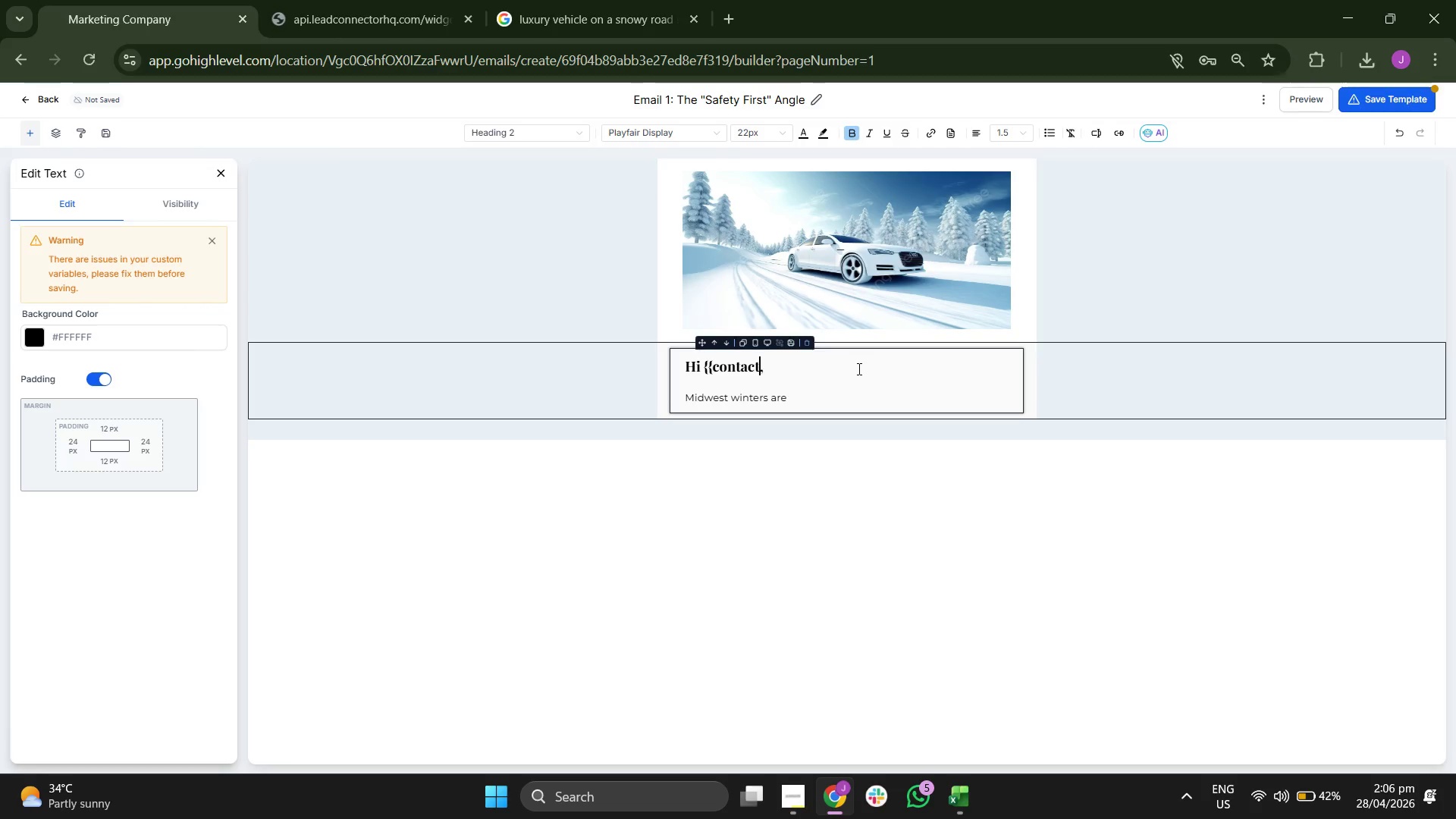 
key(ArrowRight)
 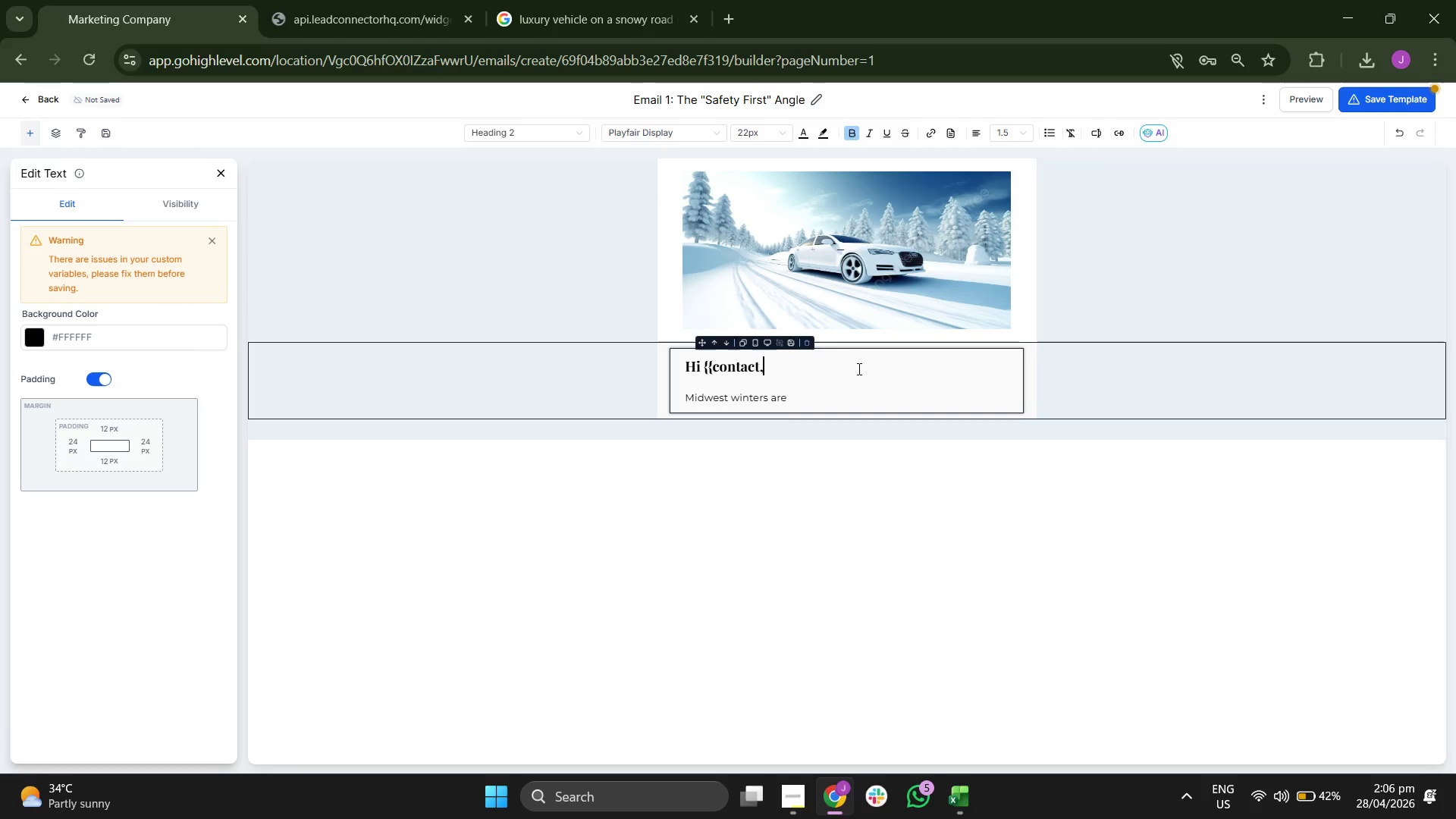 
key(Backspace)
type(.first_name}},)
 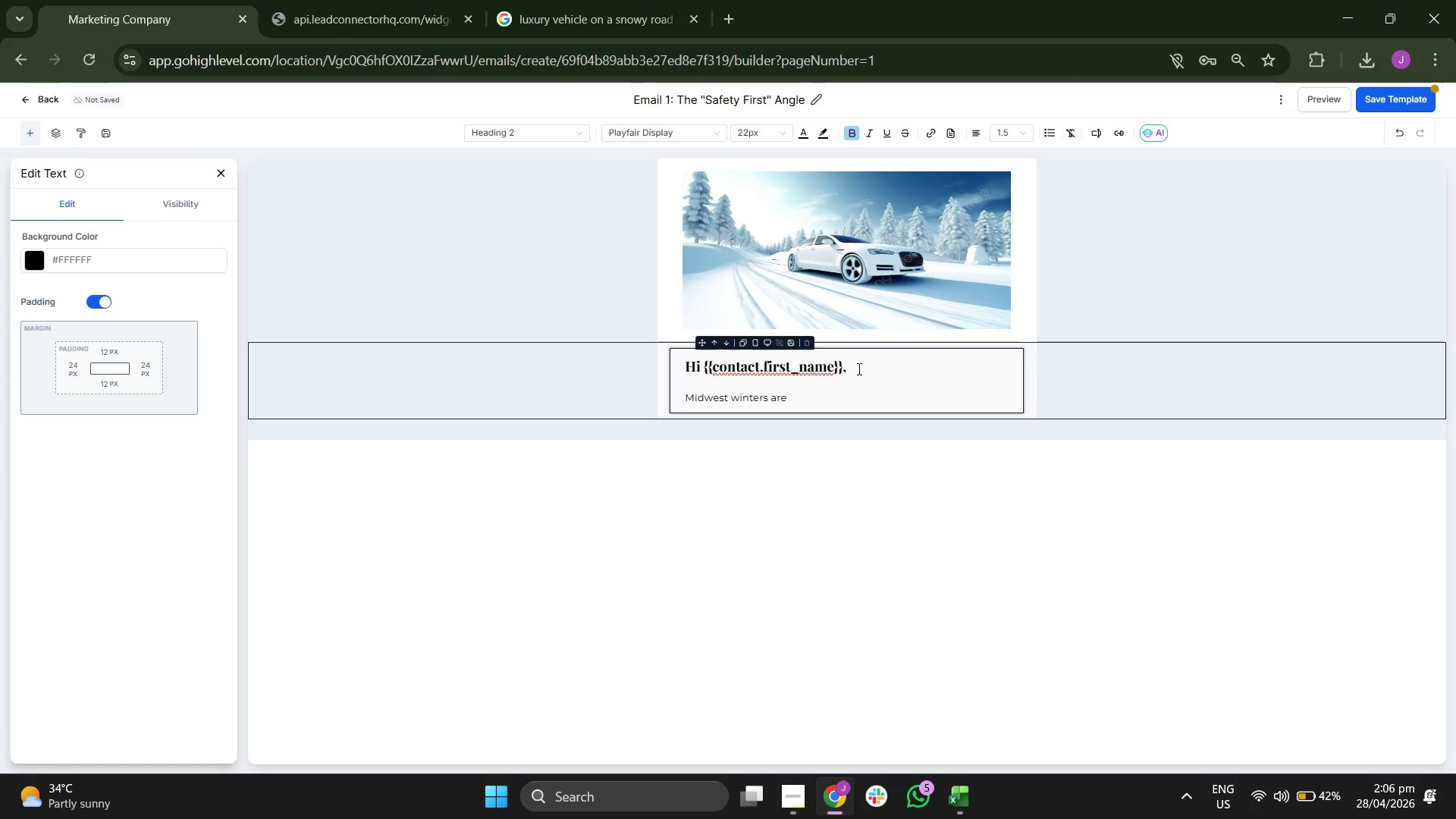 
left_click([1367, 104])
 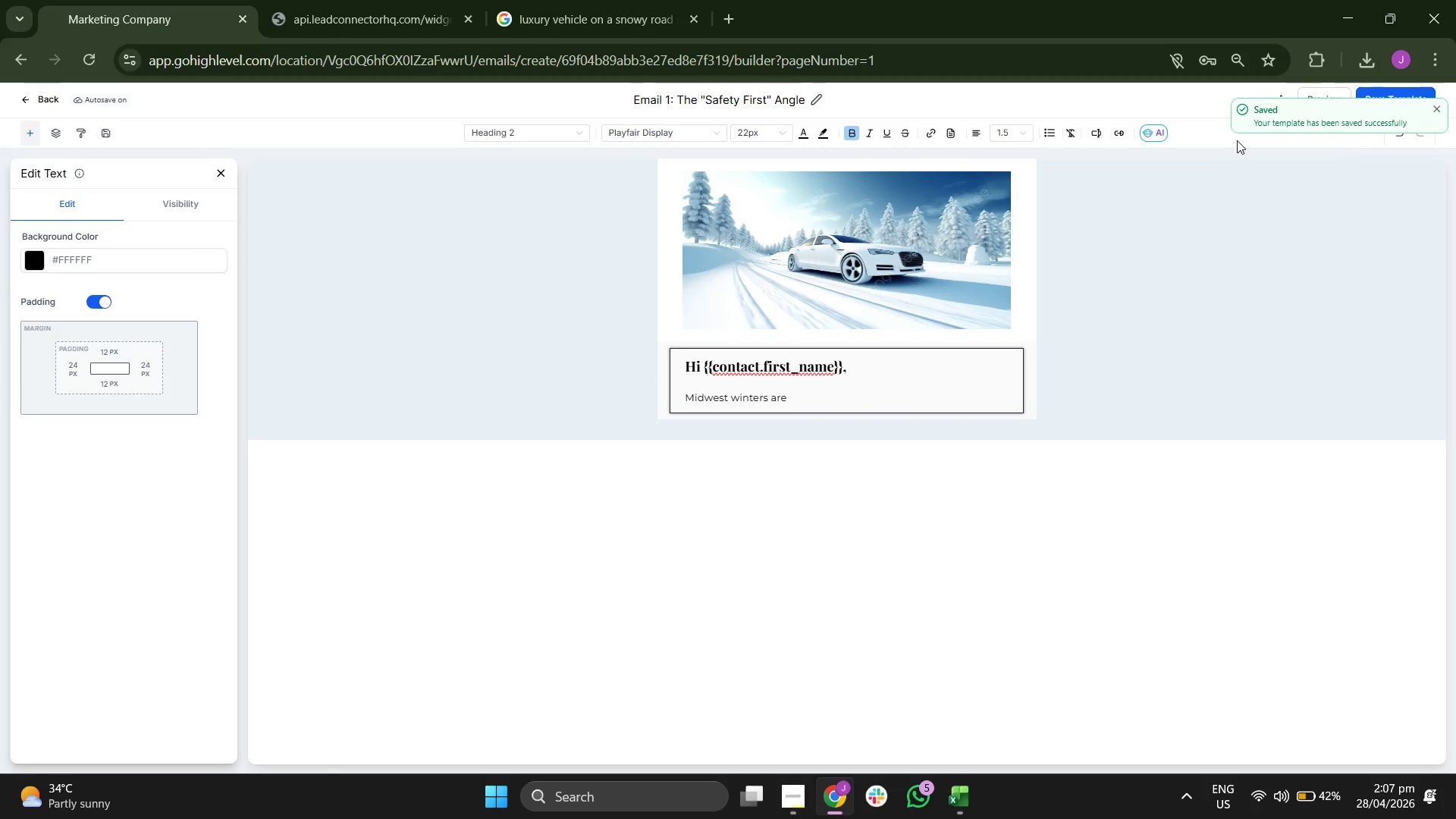 
wait(6.02)
 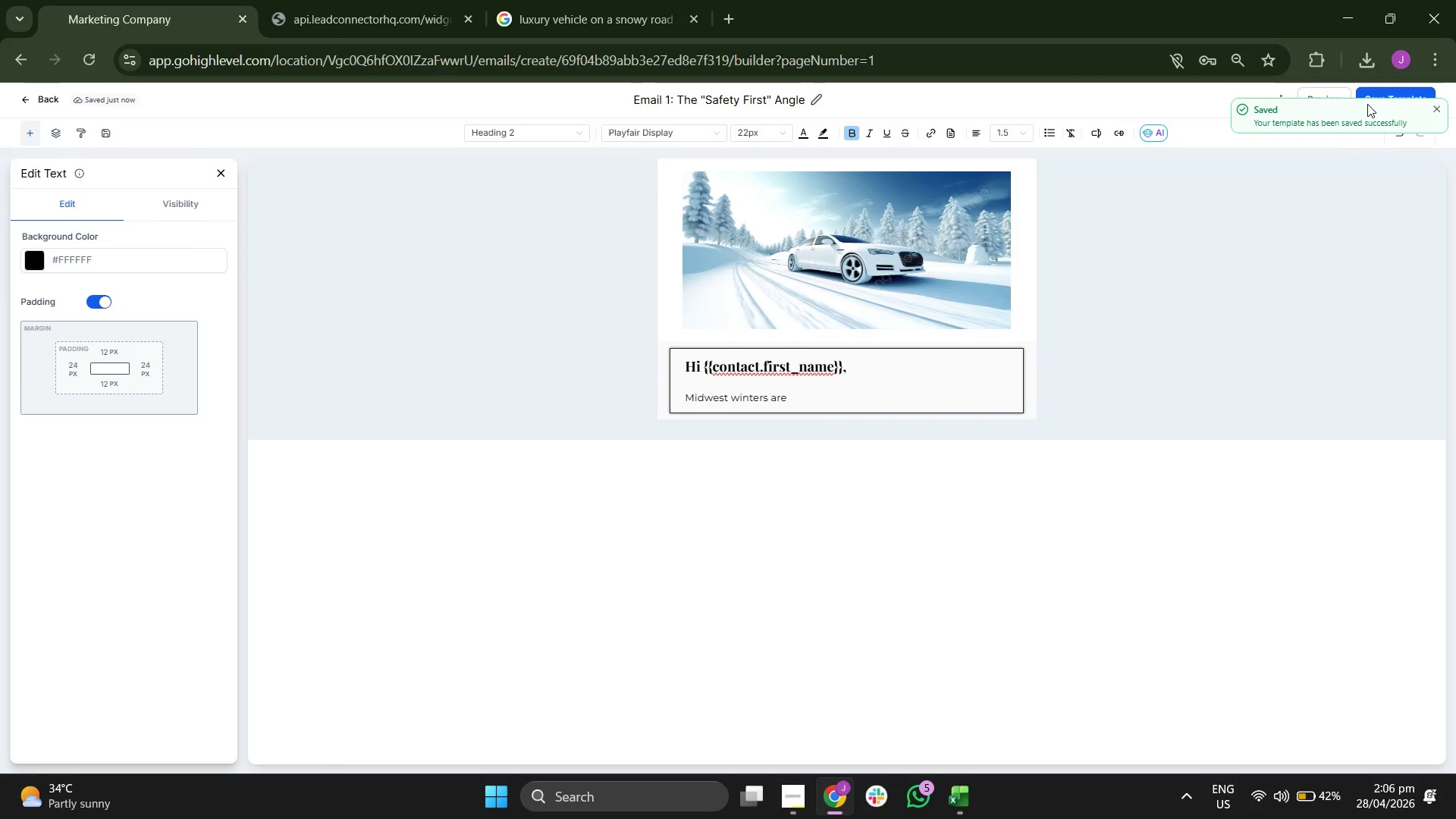 
left_click([1439, 114])
 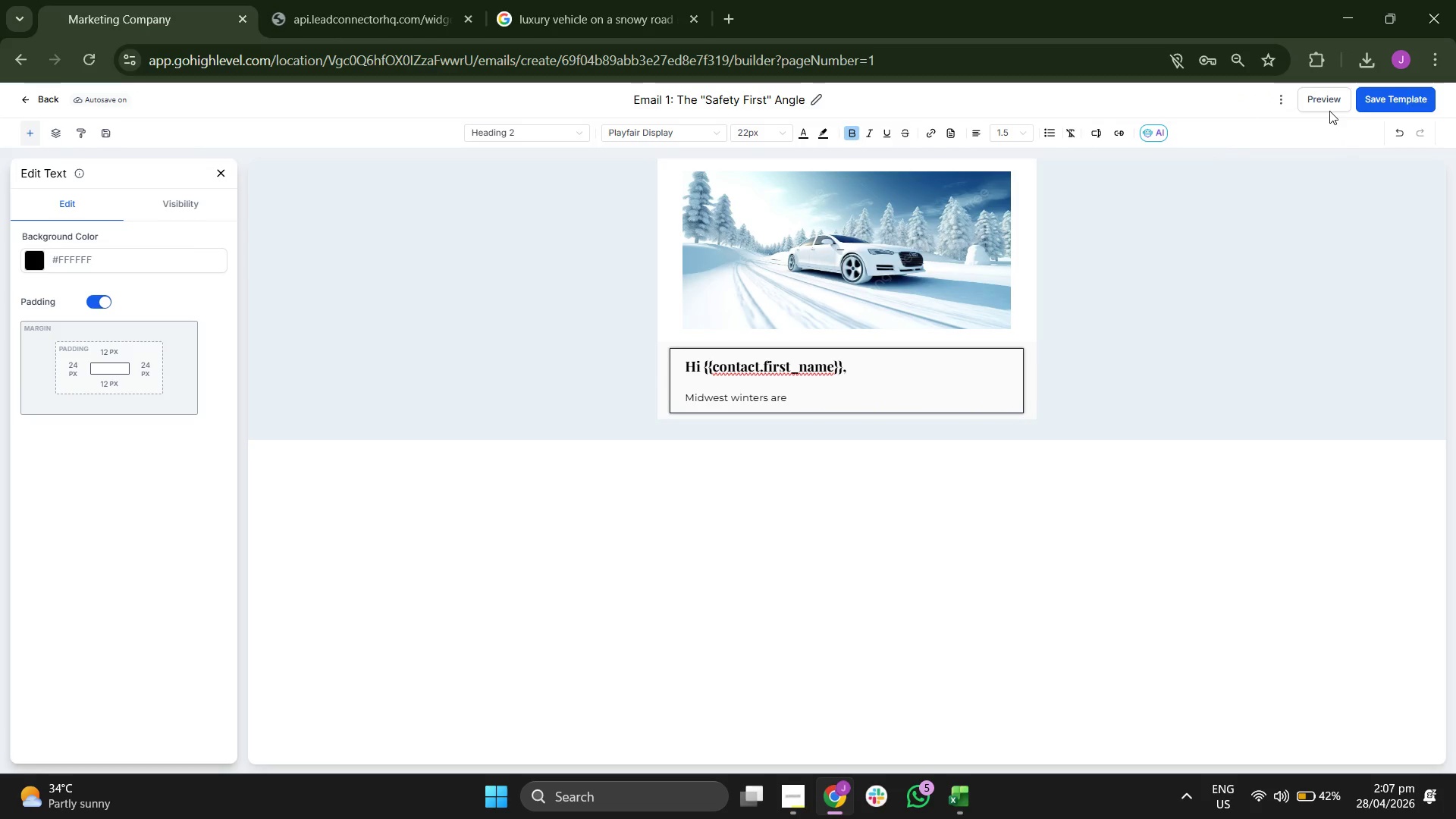 
left_click([1327, 95])
 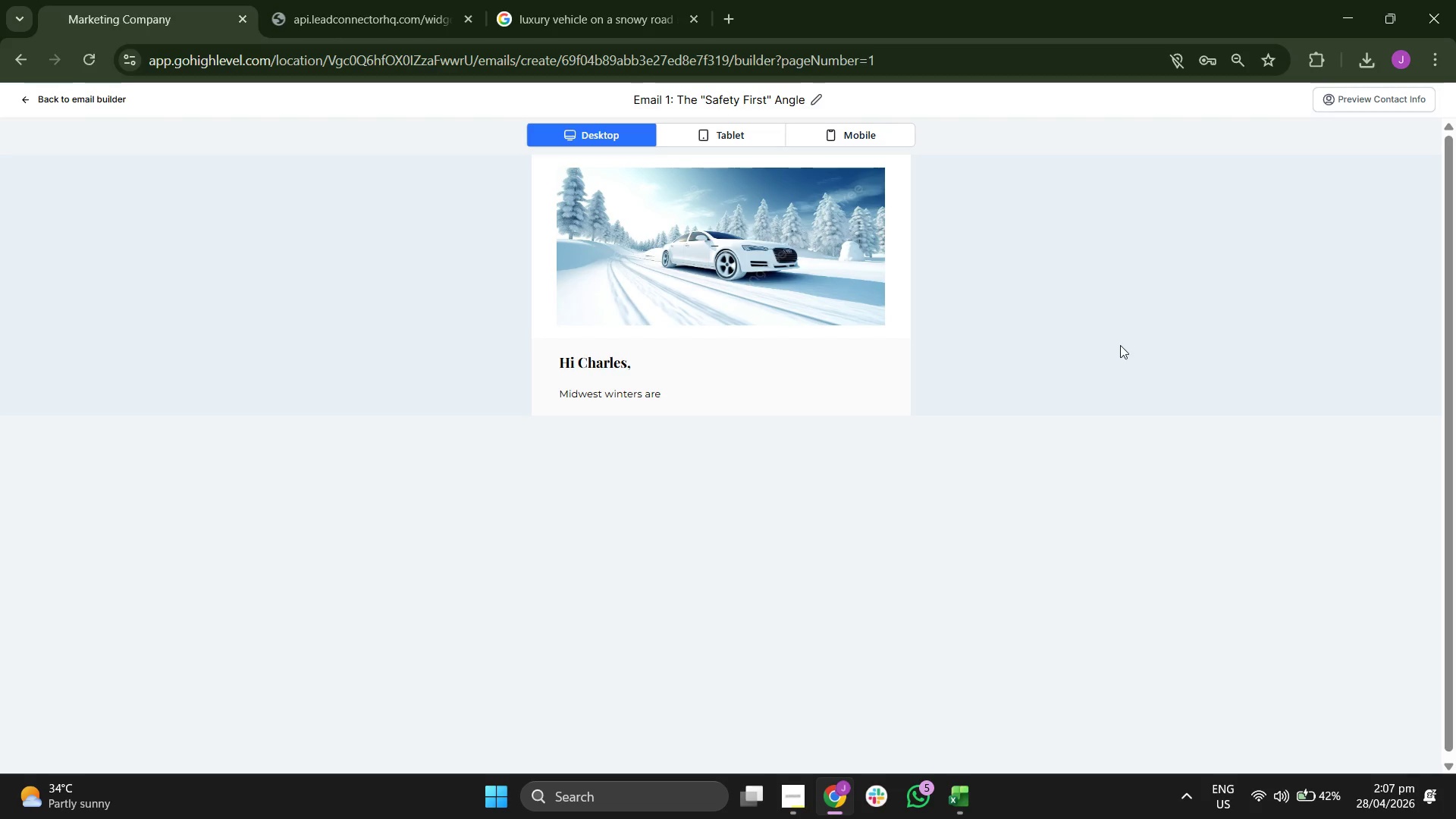 
wait(6.72)
 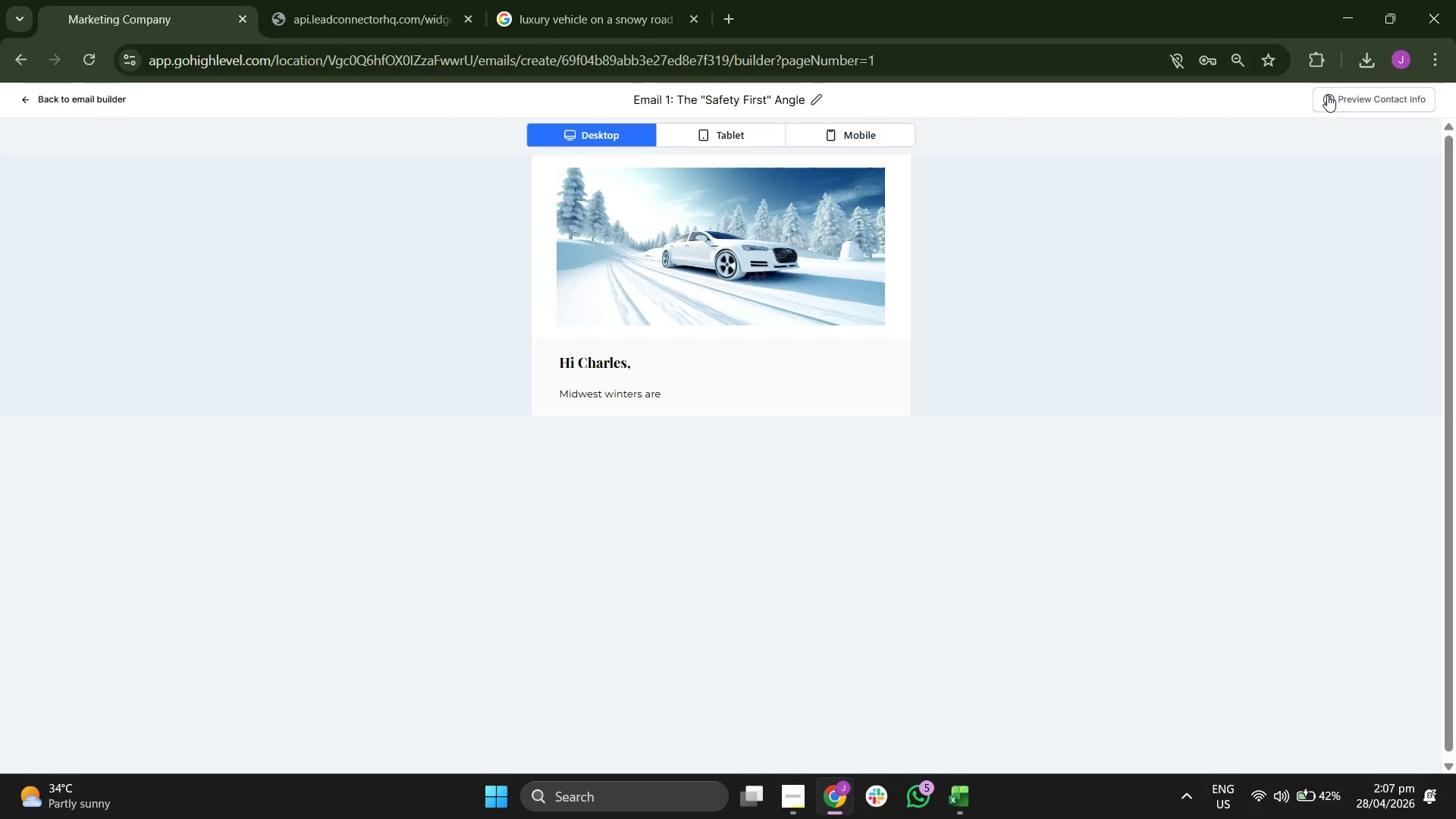 
left_click([710, 146])
 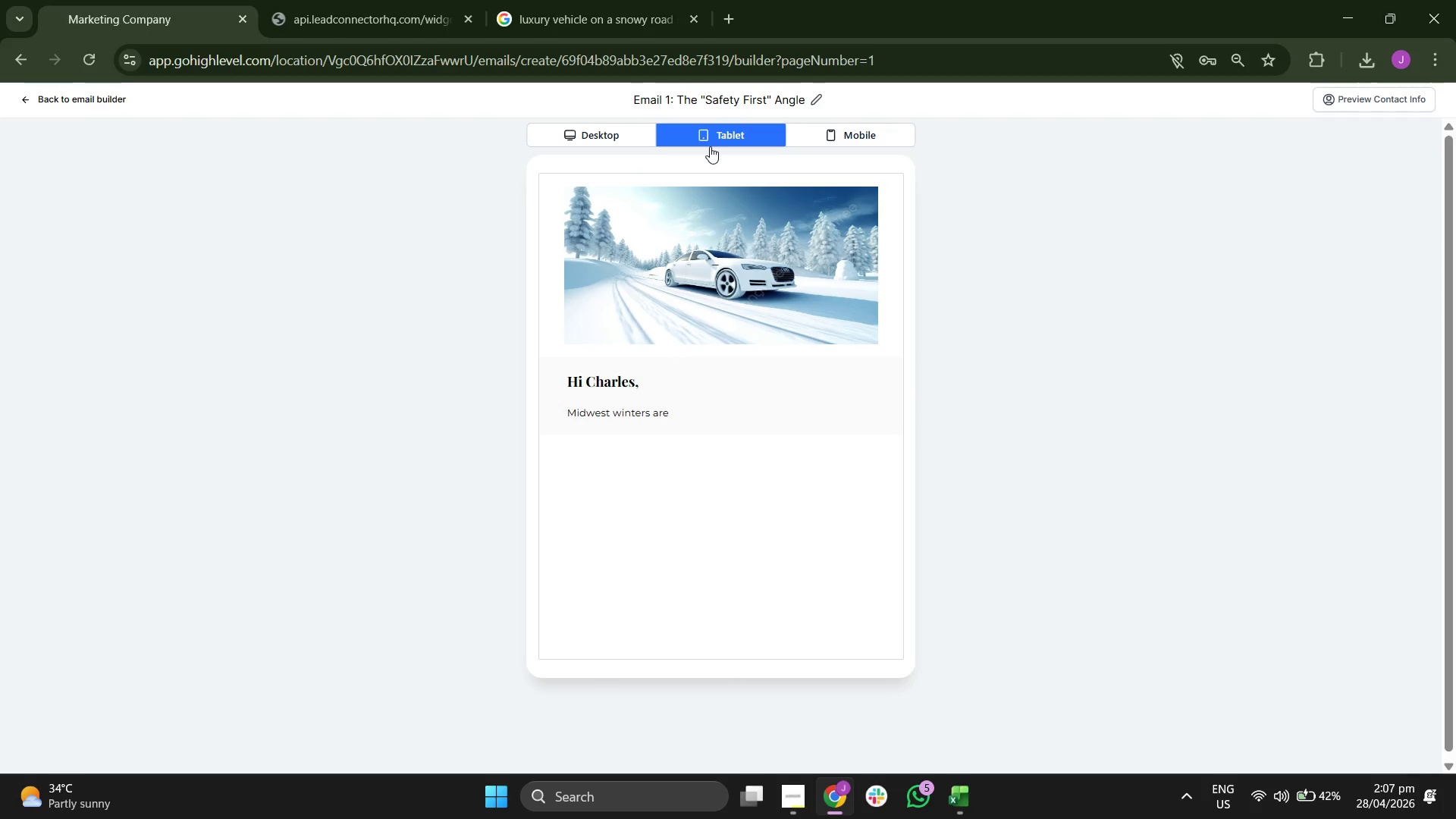 
key(Unknown)
 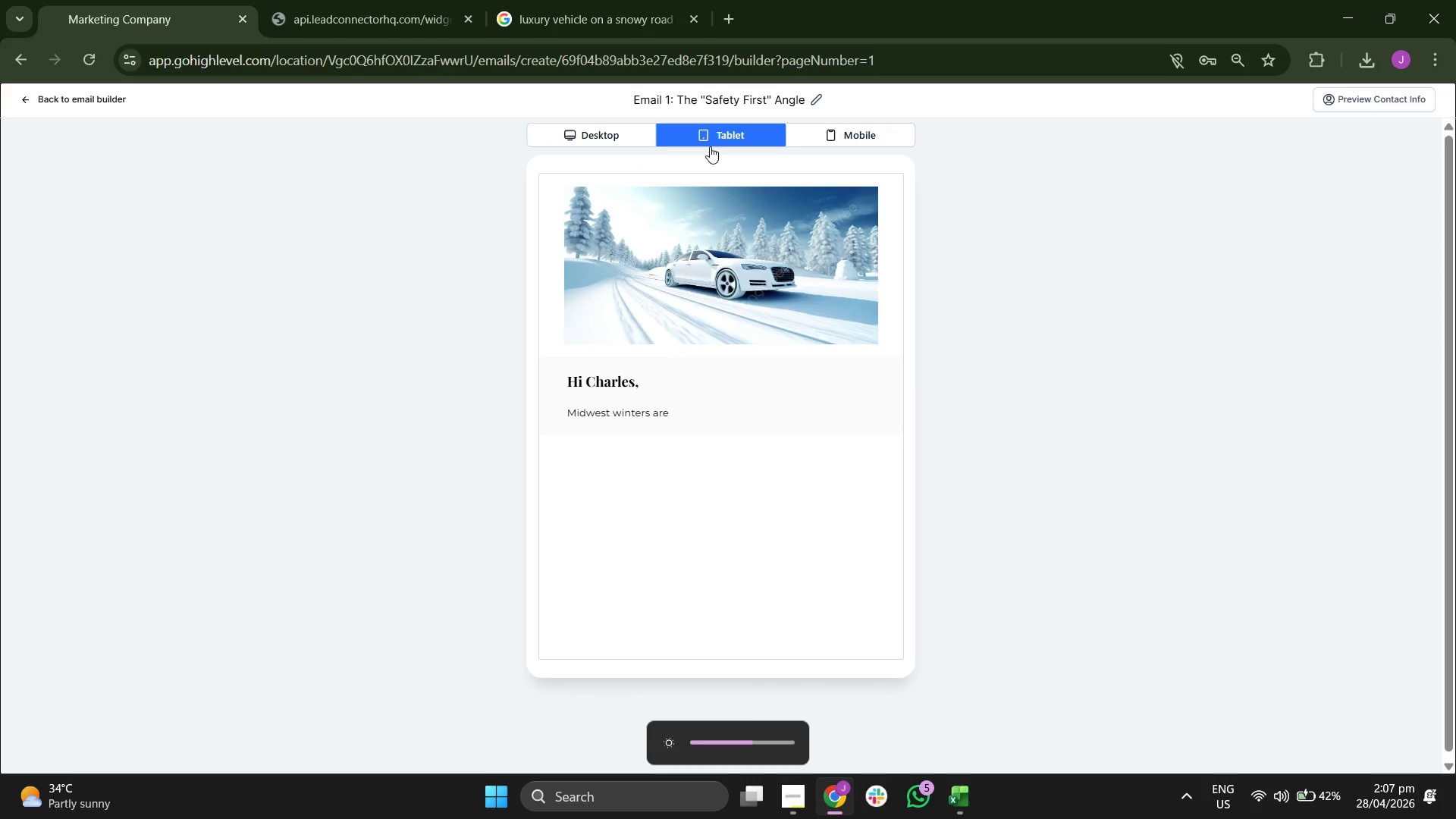 
key(Unknown)
 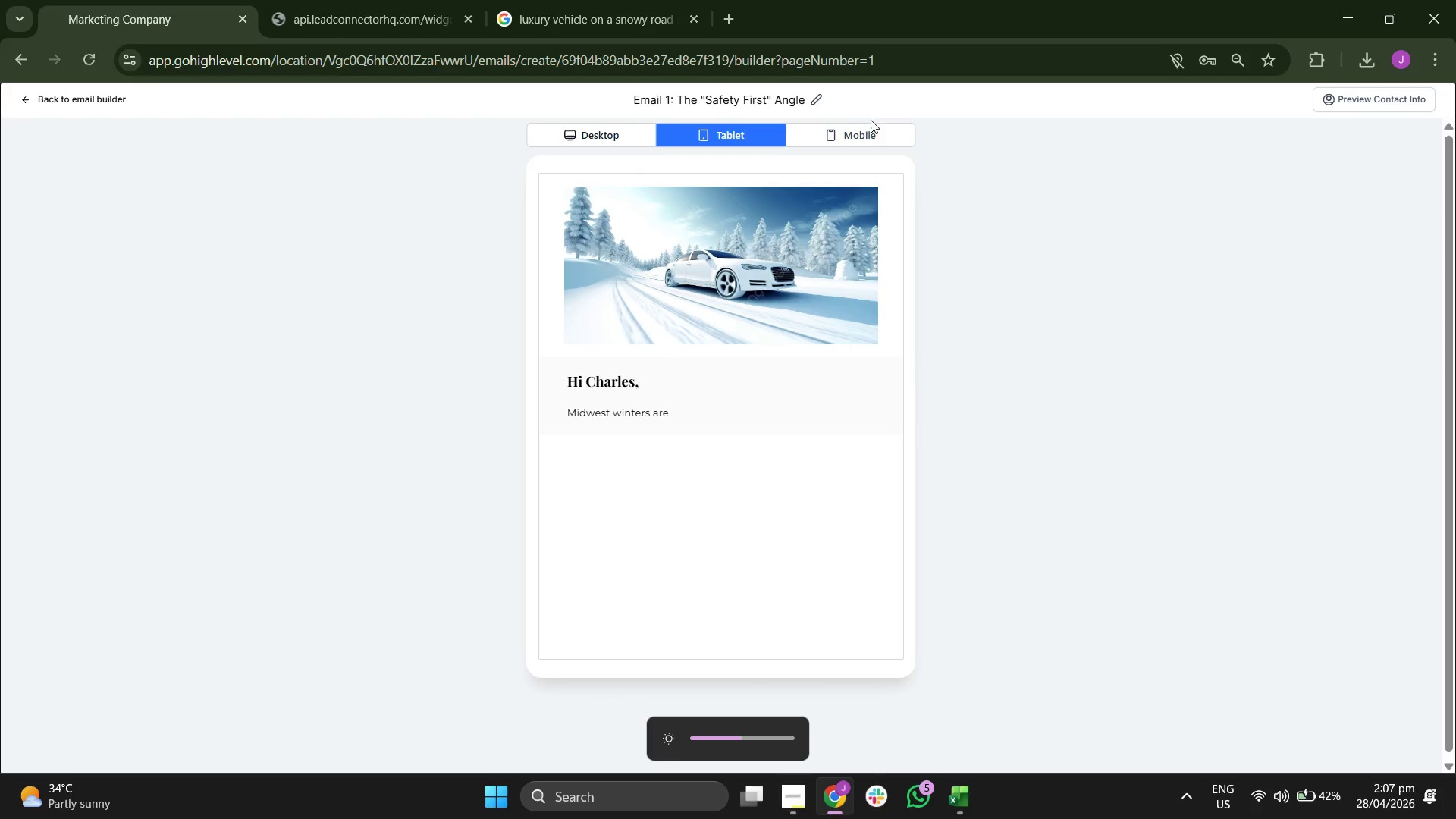 
left_click([872, 140])
 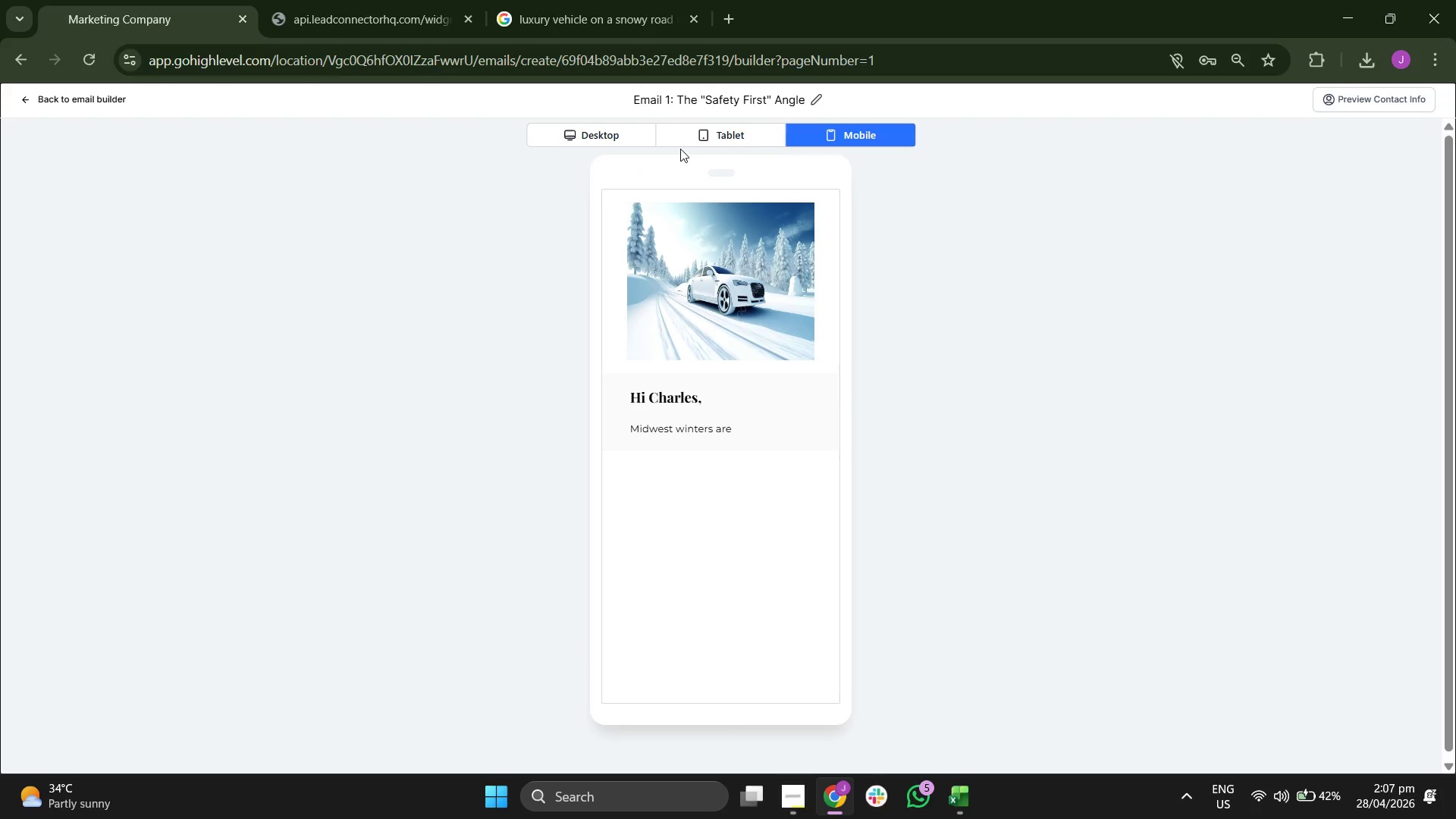 
double_click([718, 124])
 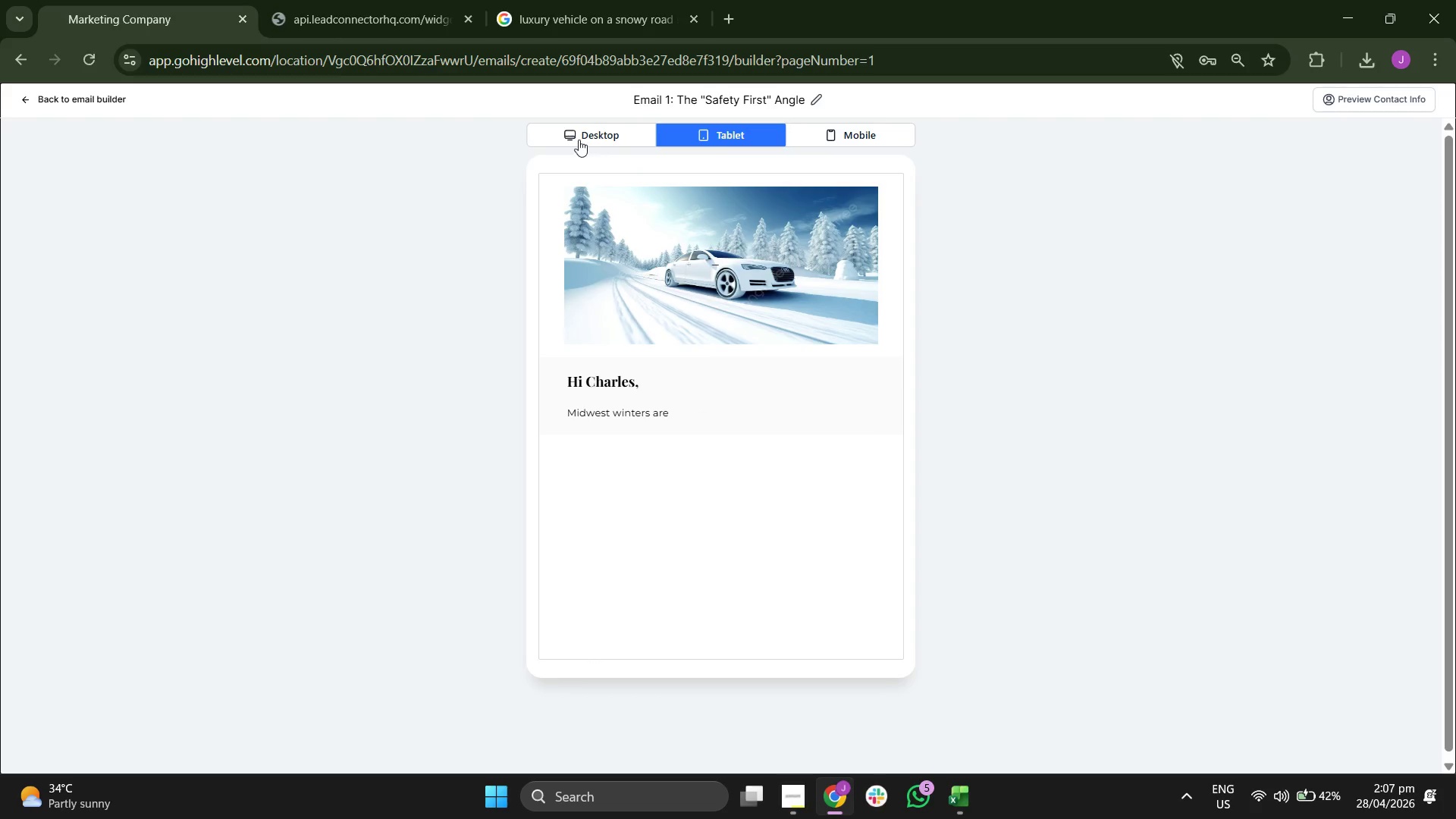 
left_click([579, 140])
 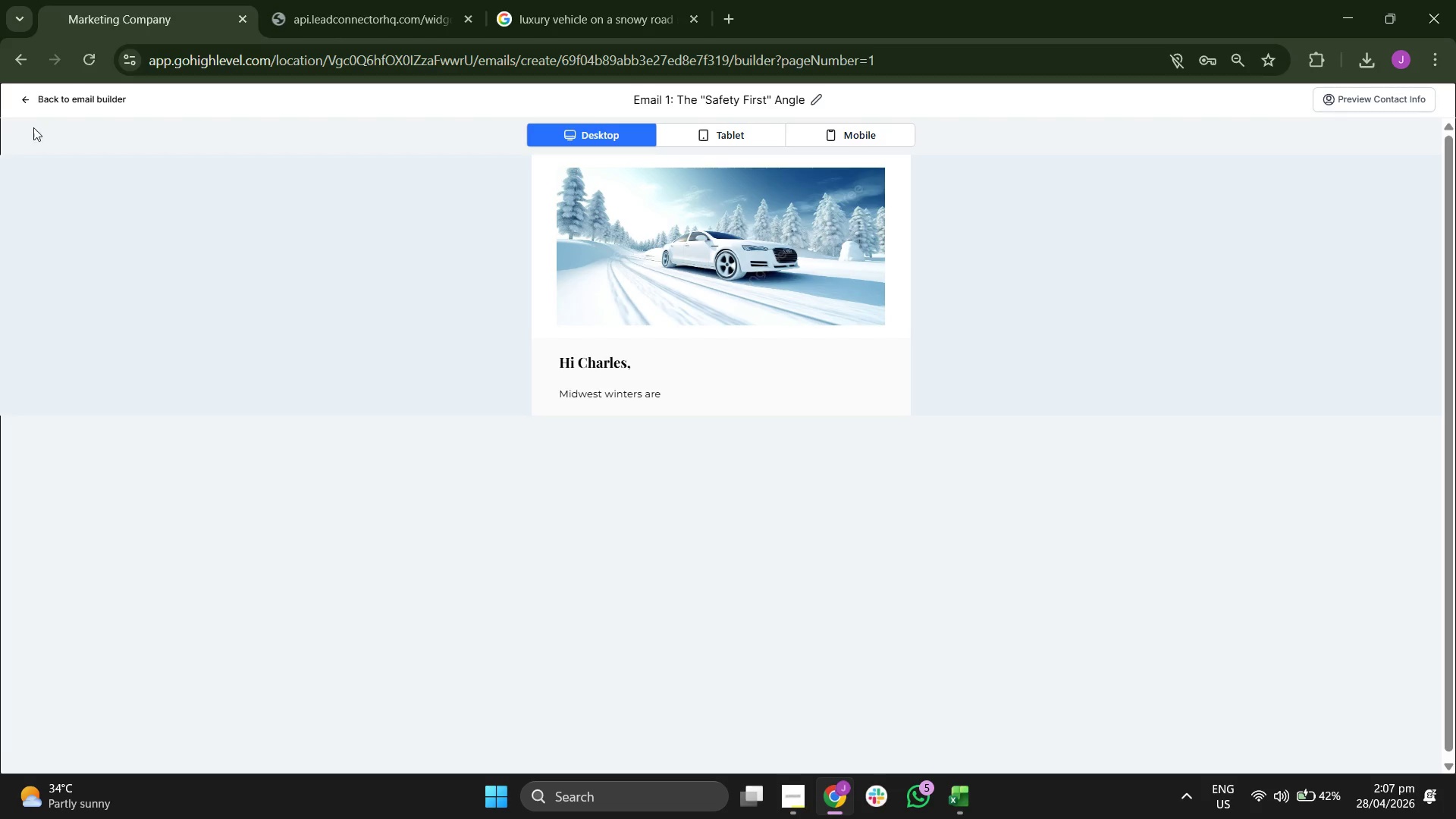 
left_click([60, 102])
 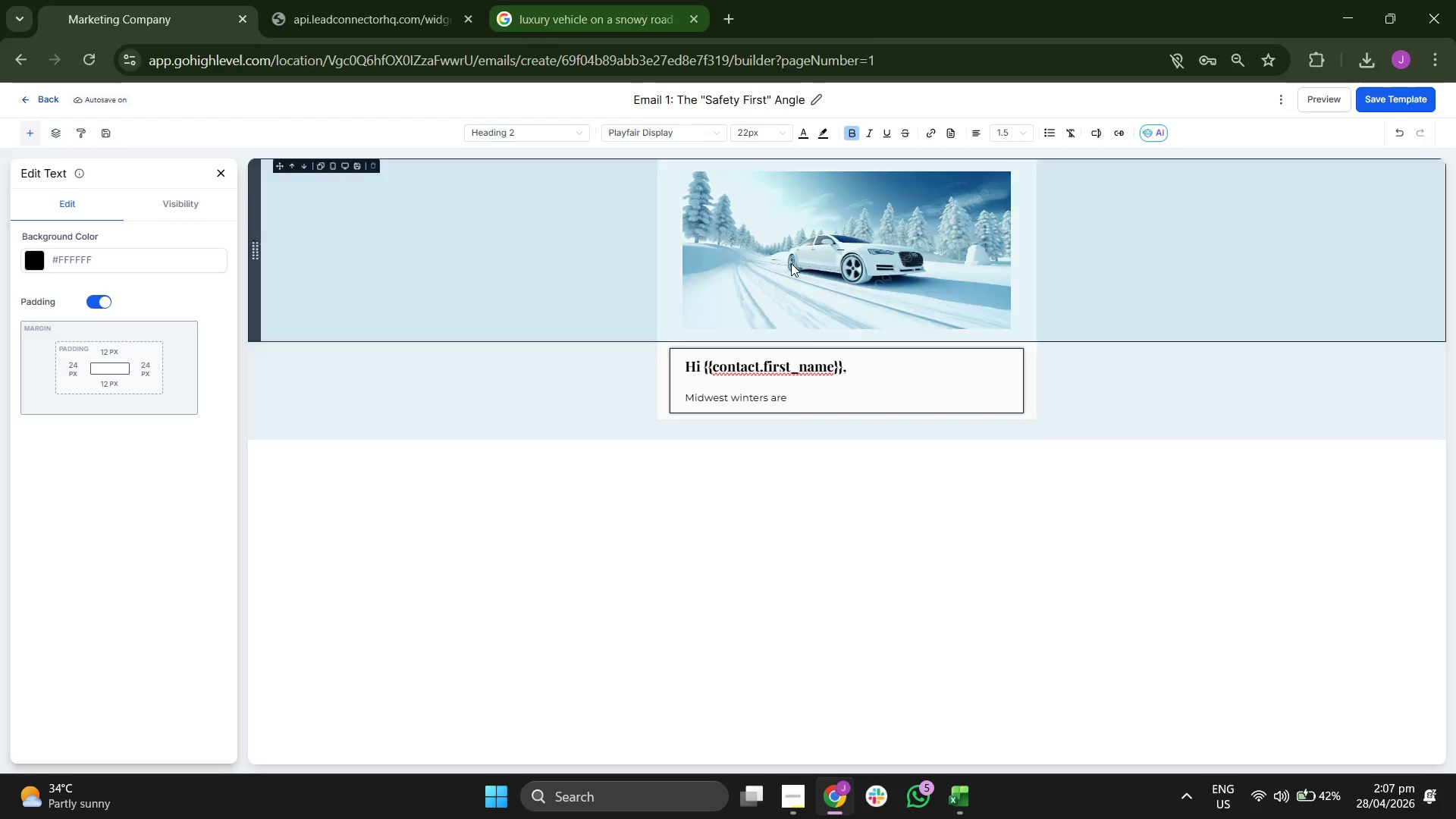 
wait(5.16)
 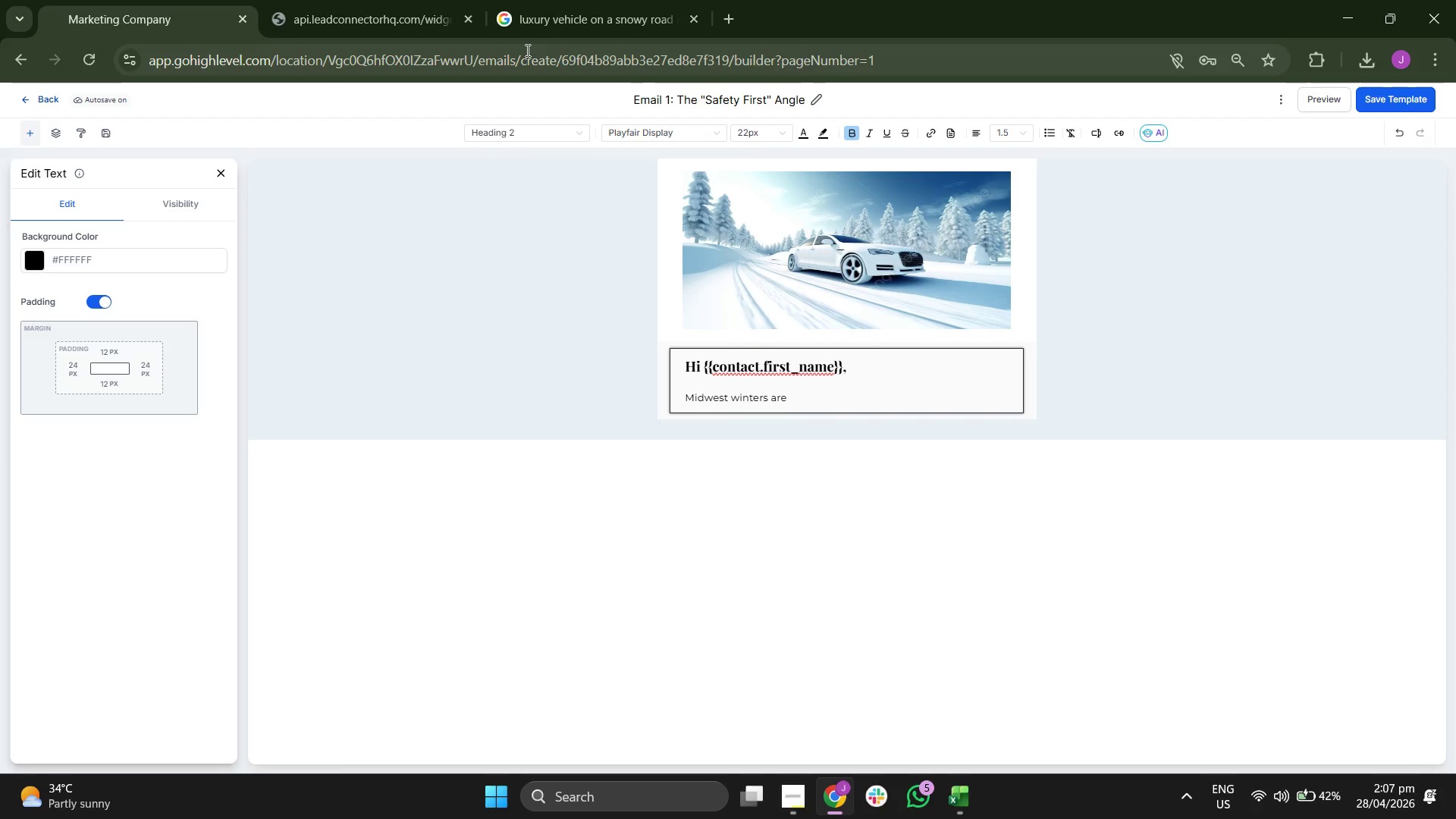 
left_click([895, 410])
 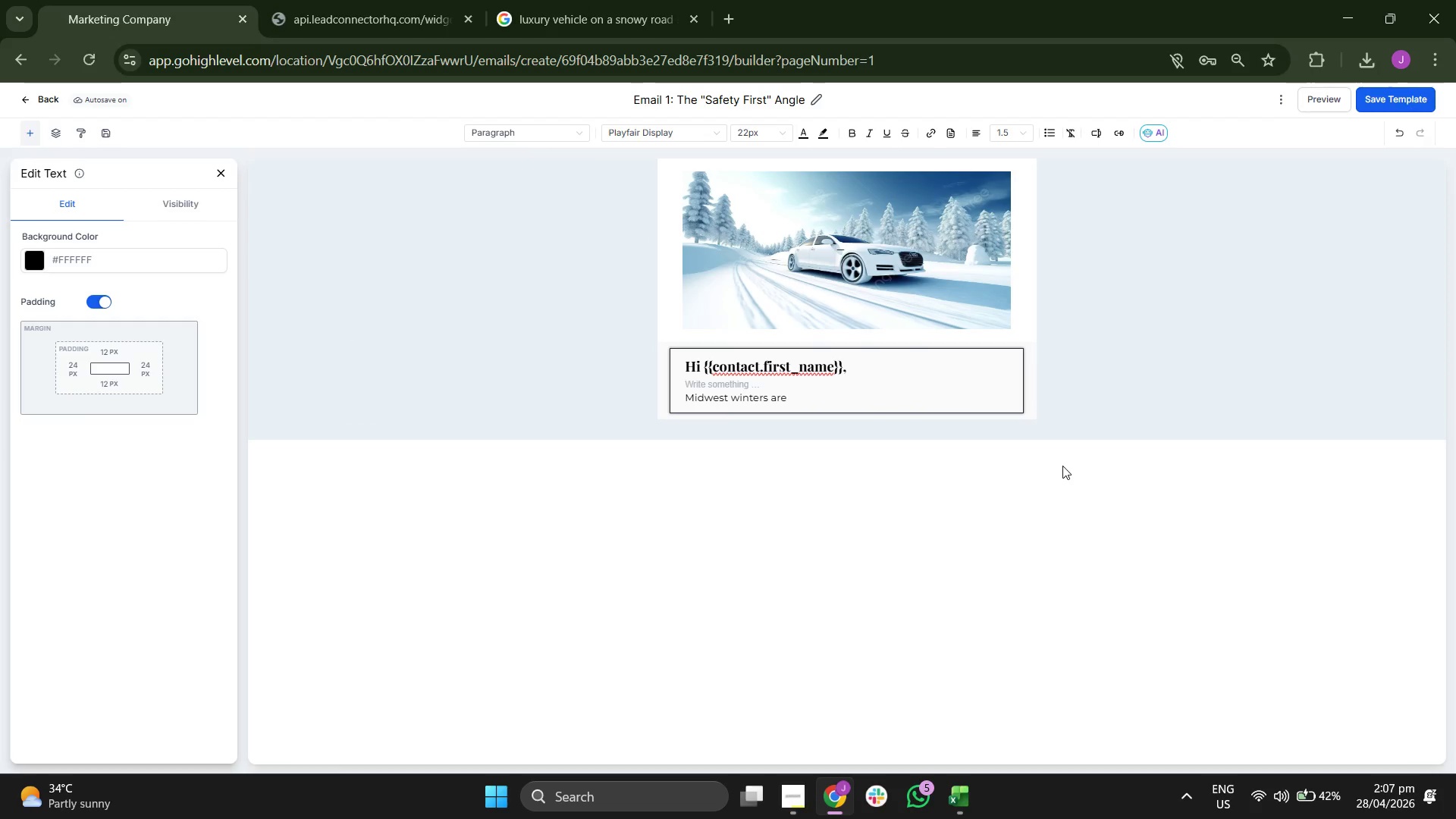 
key(ArrowDown)
 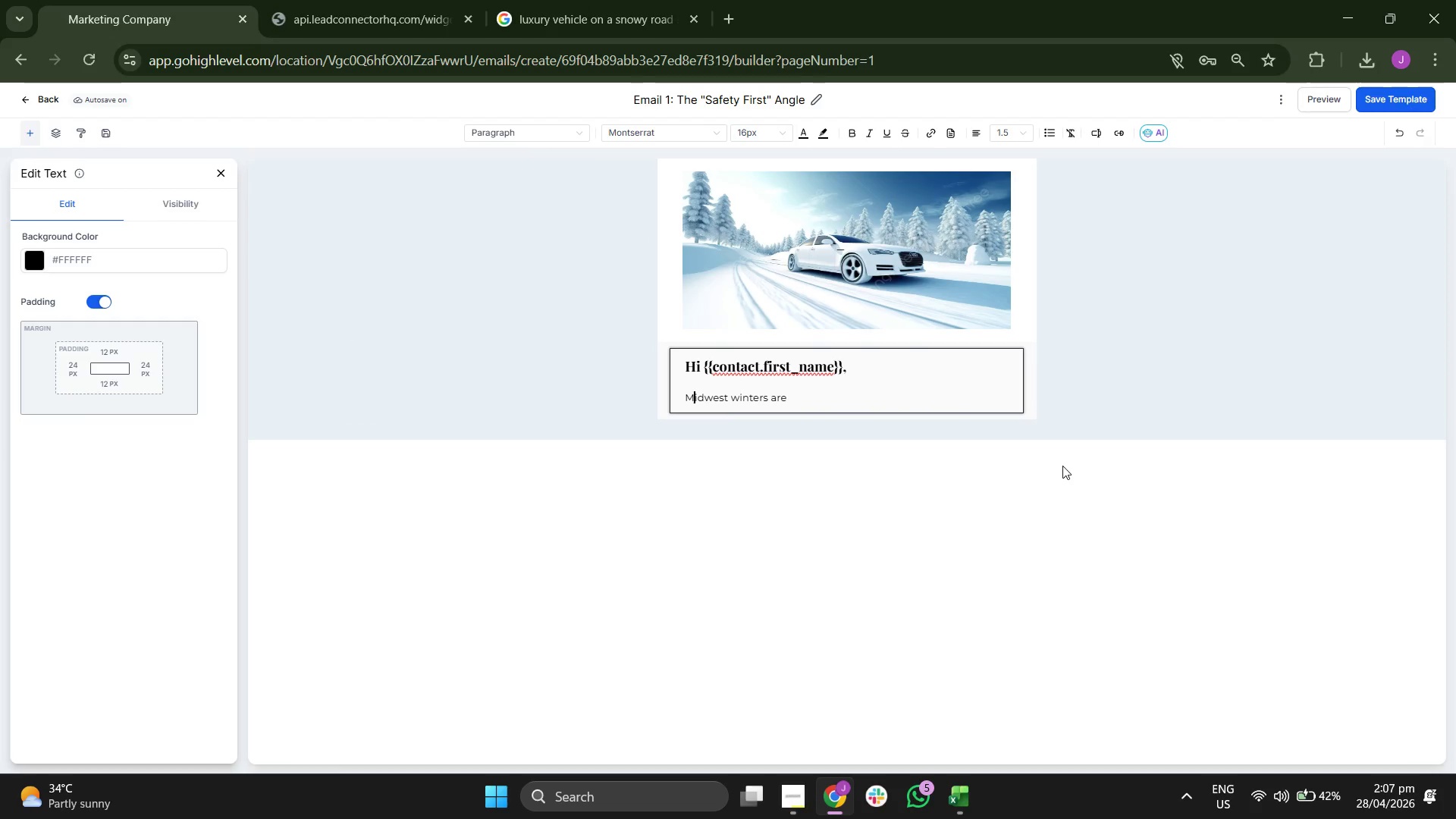 
key(ArrowRight)
 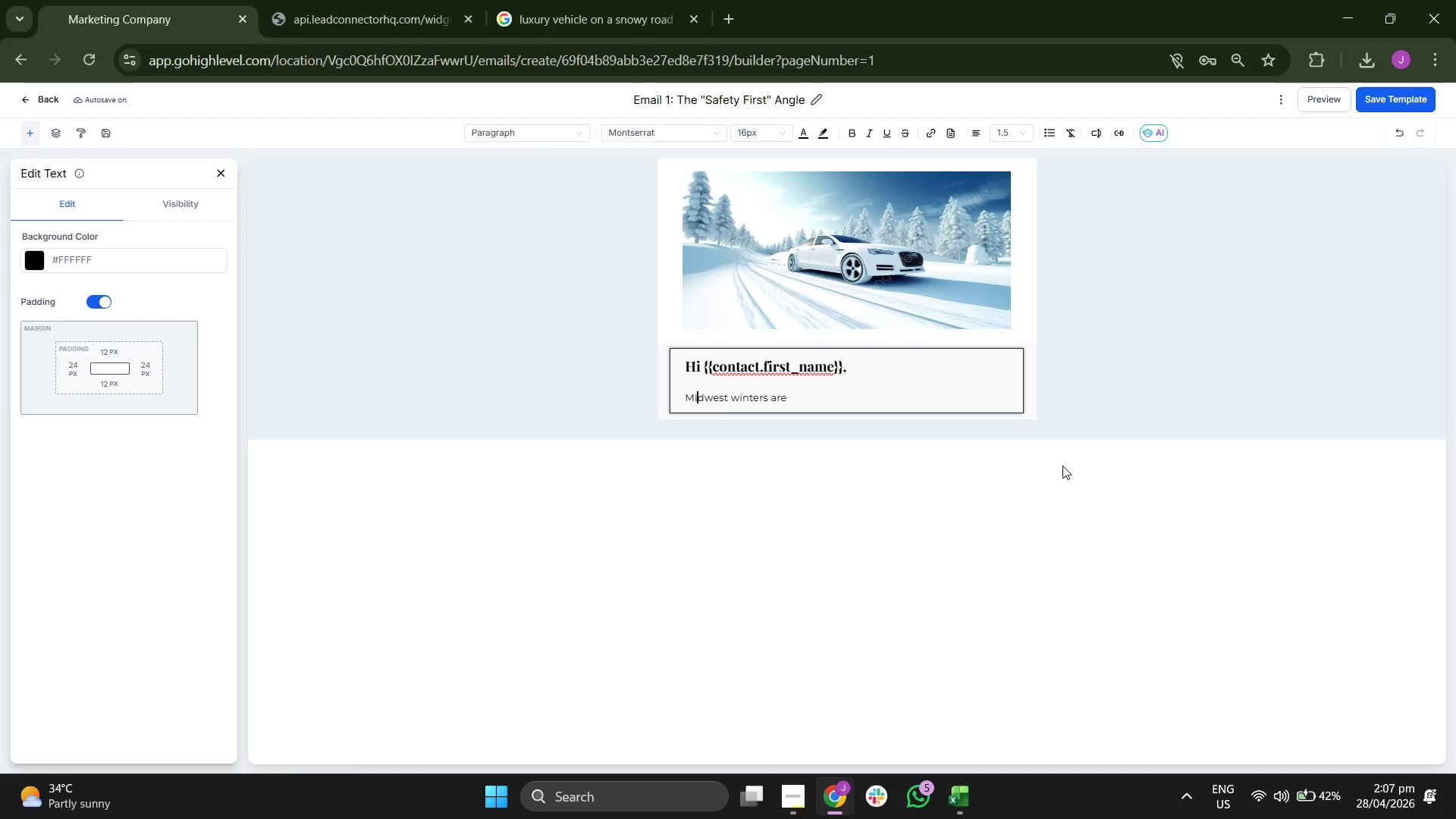 
key(ArrowRight)
 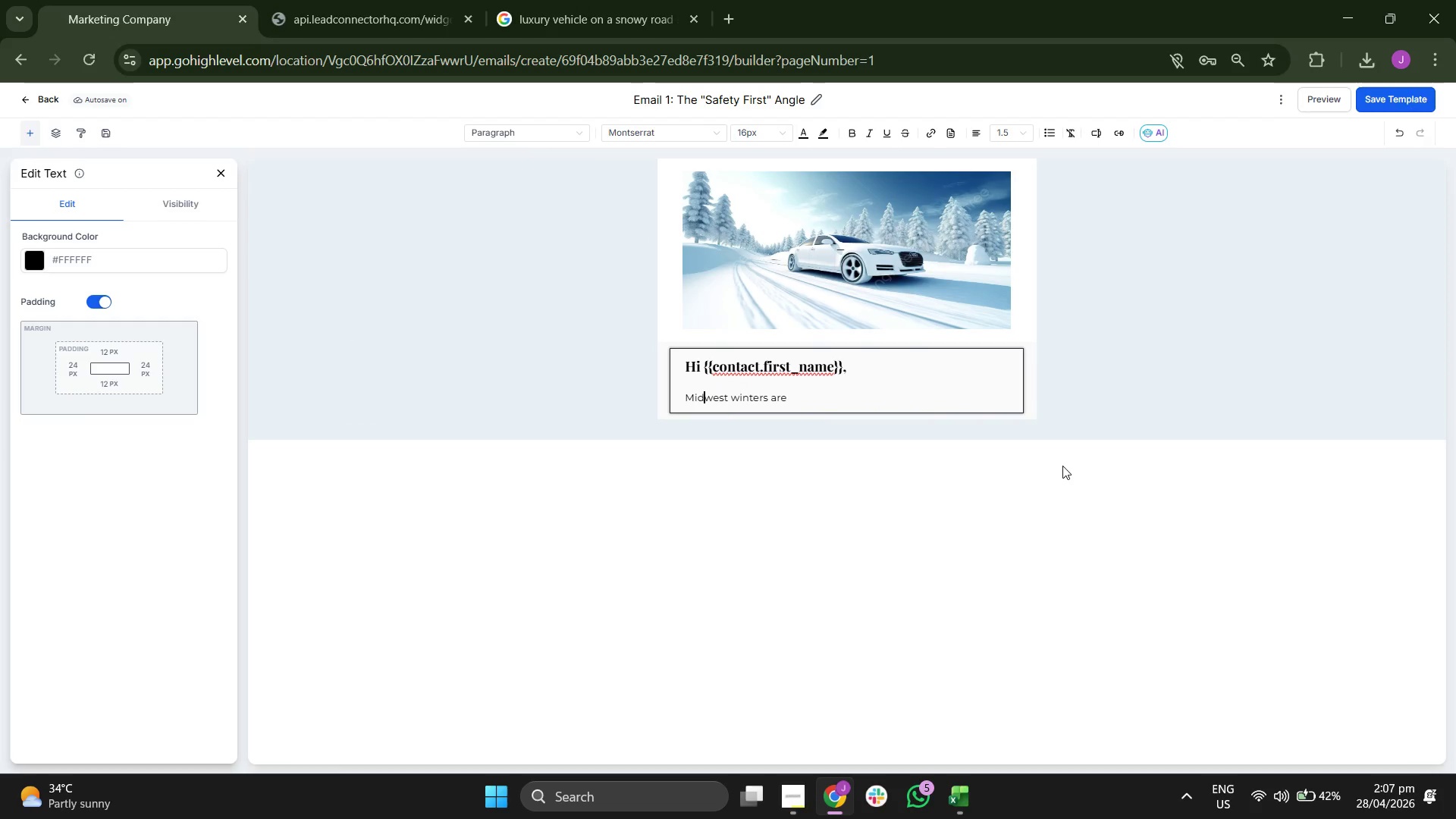 
key(ArrowRight)
 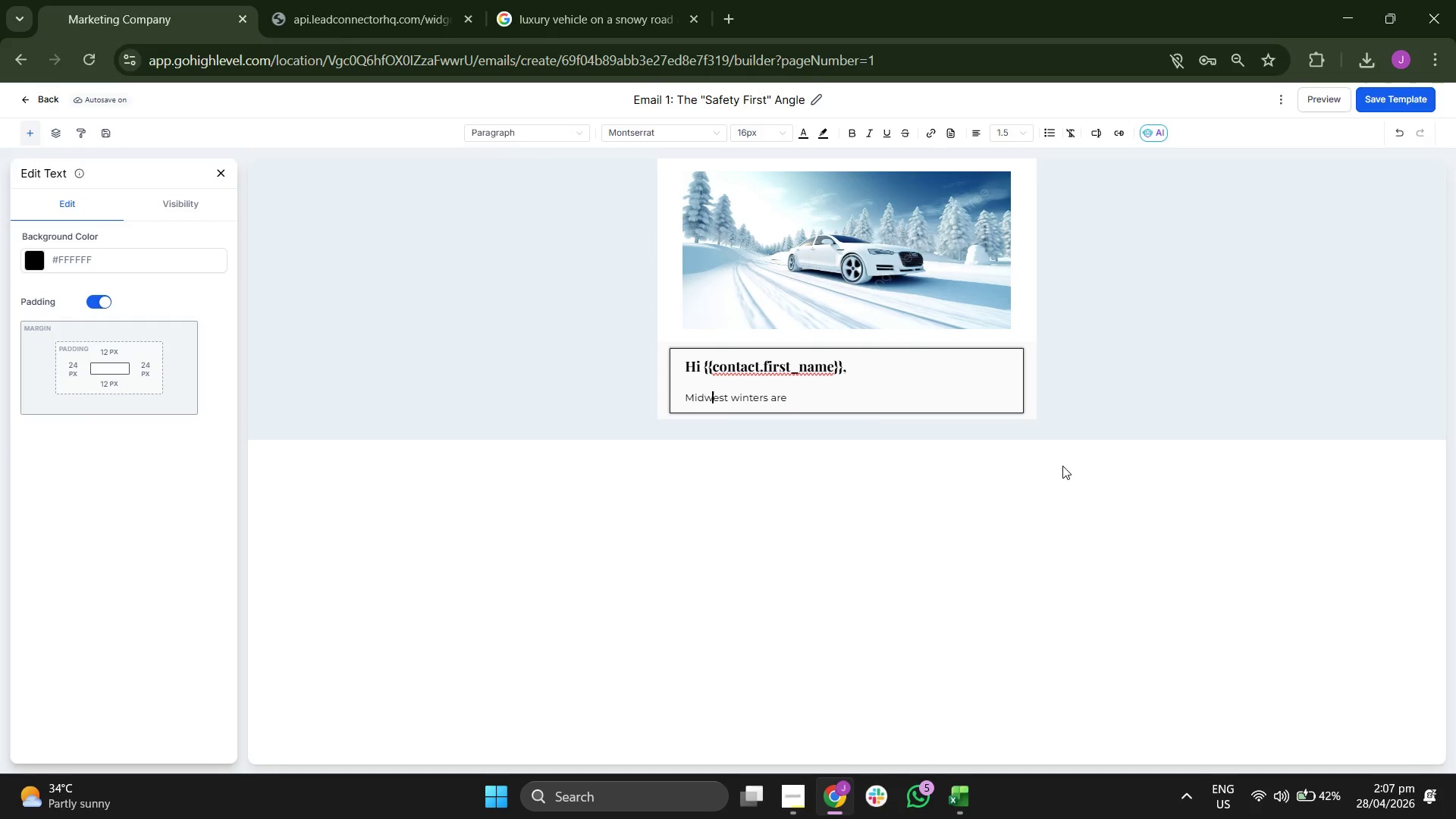 
key(ArrowRight)
 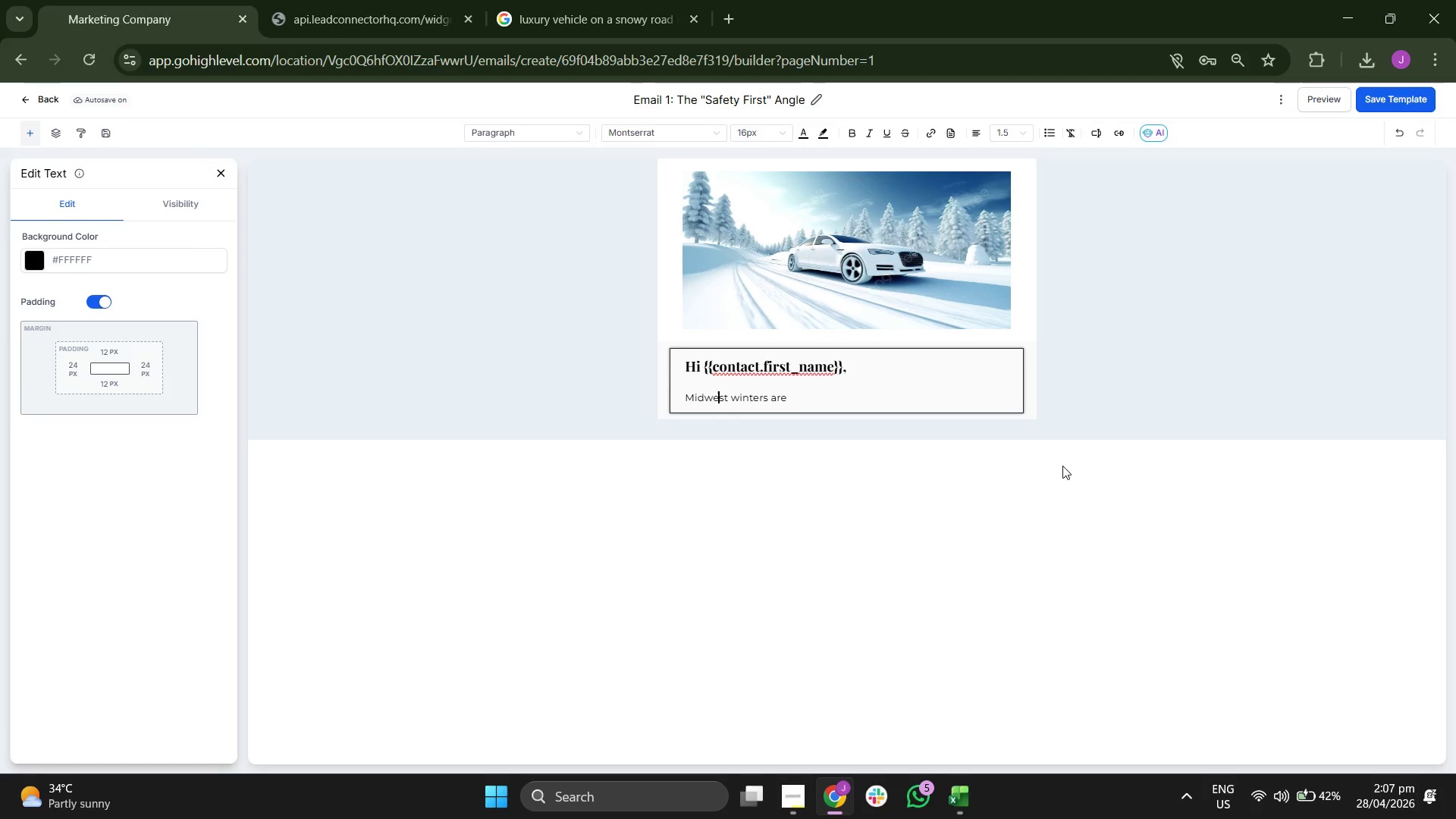 
key(ArrowRight)
 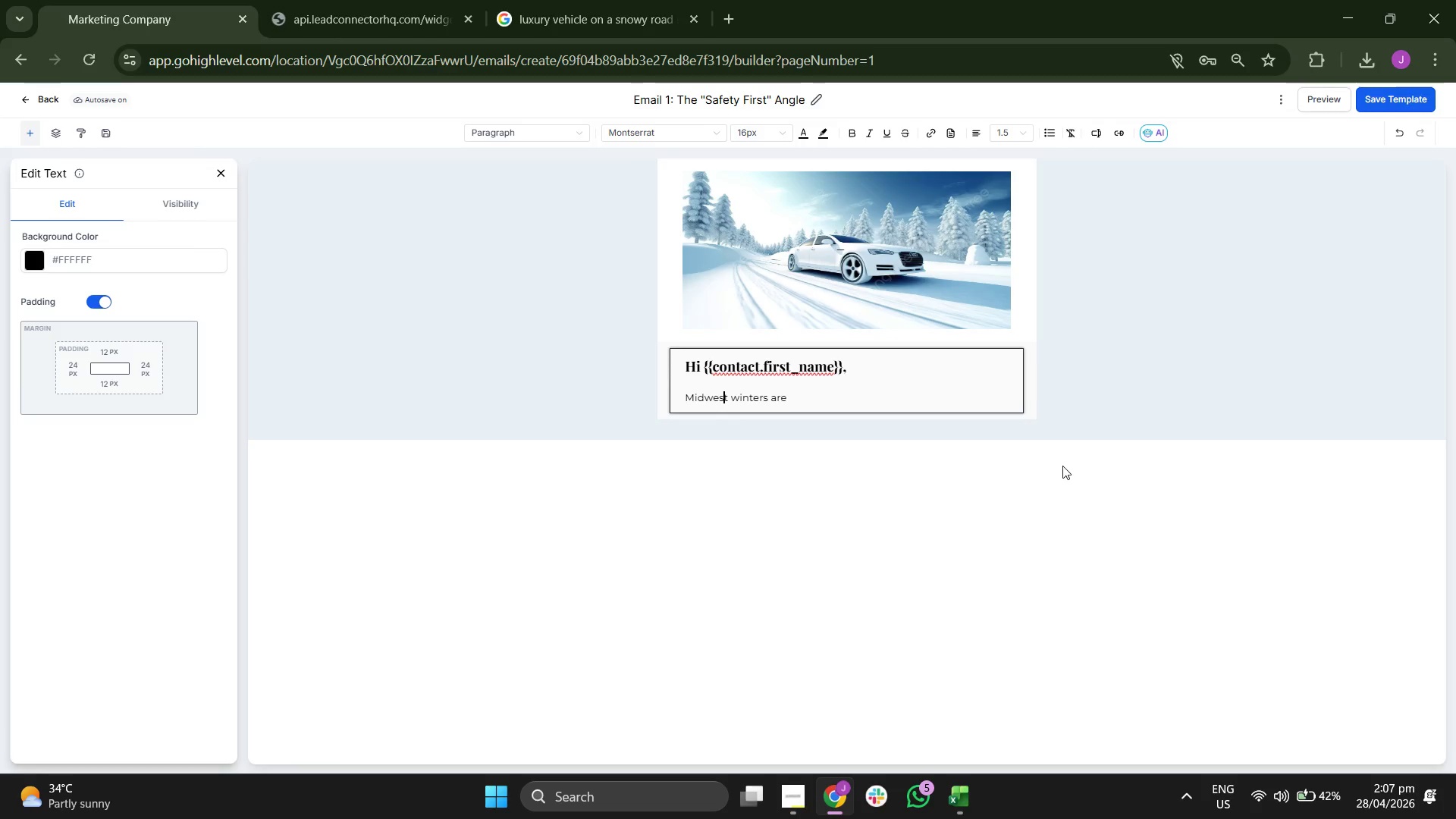 
key(ArrowRight)
 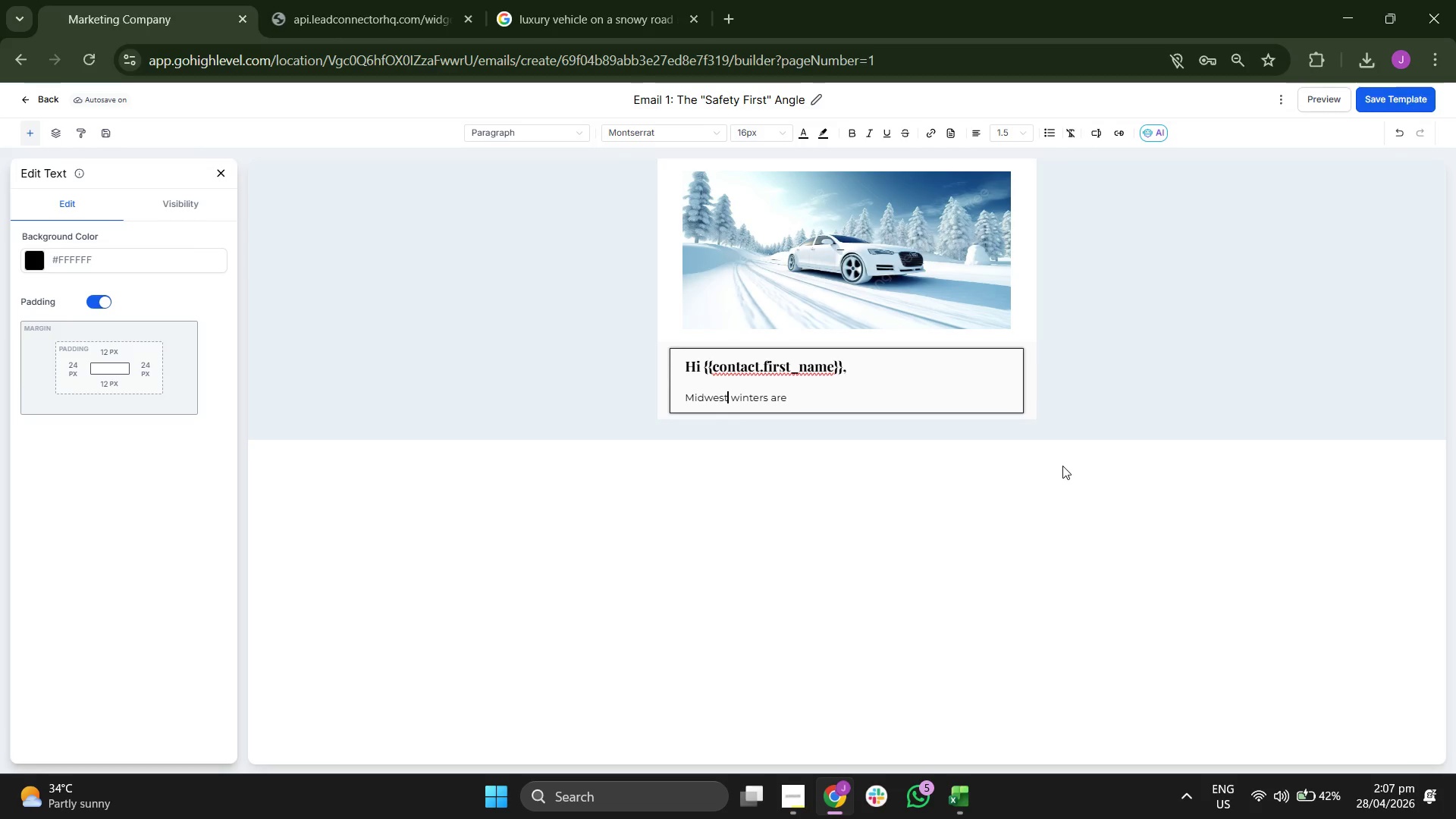 
key(ArrowRight)
 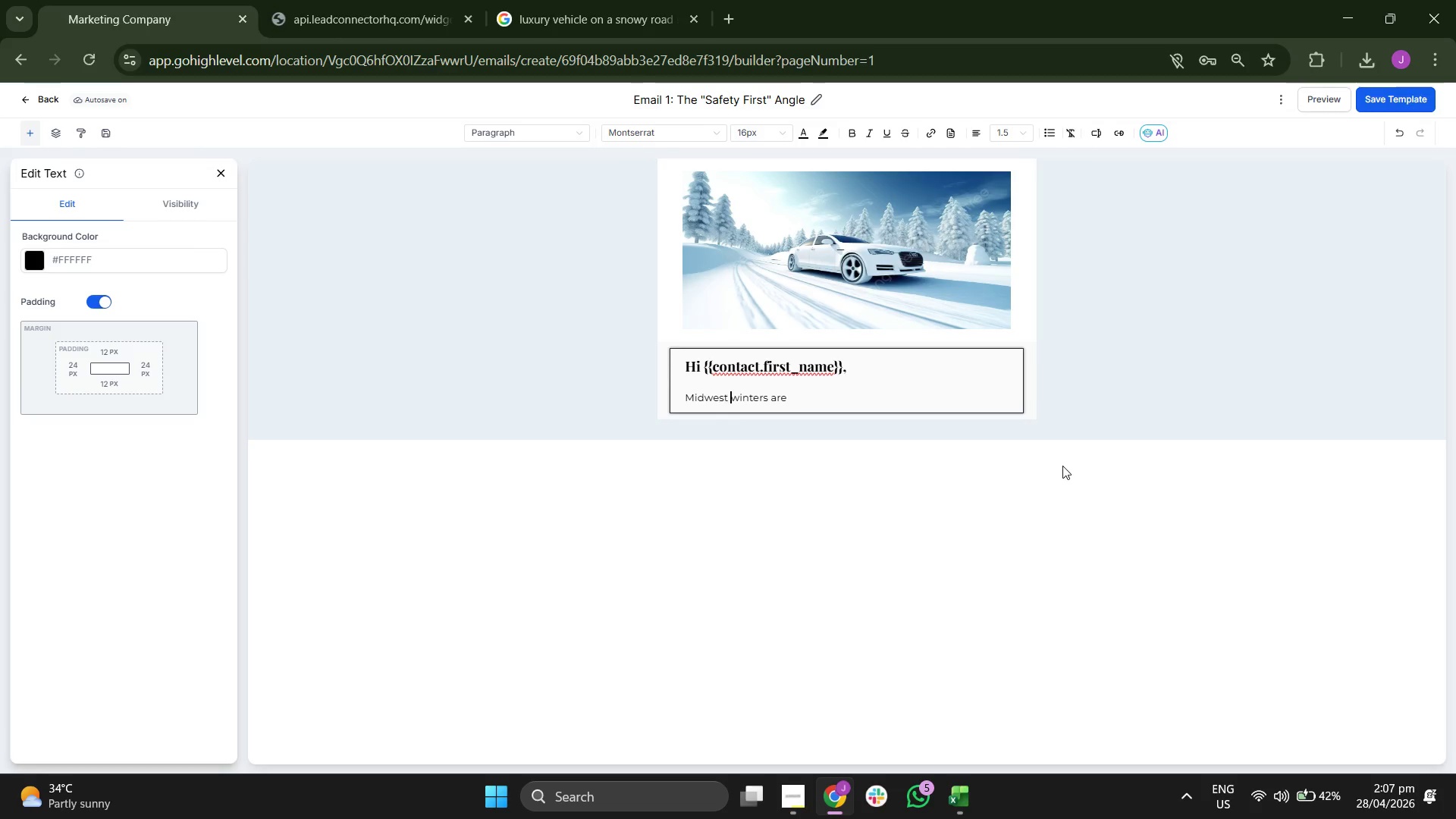 
key(ArrowRight)
 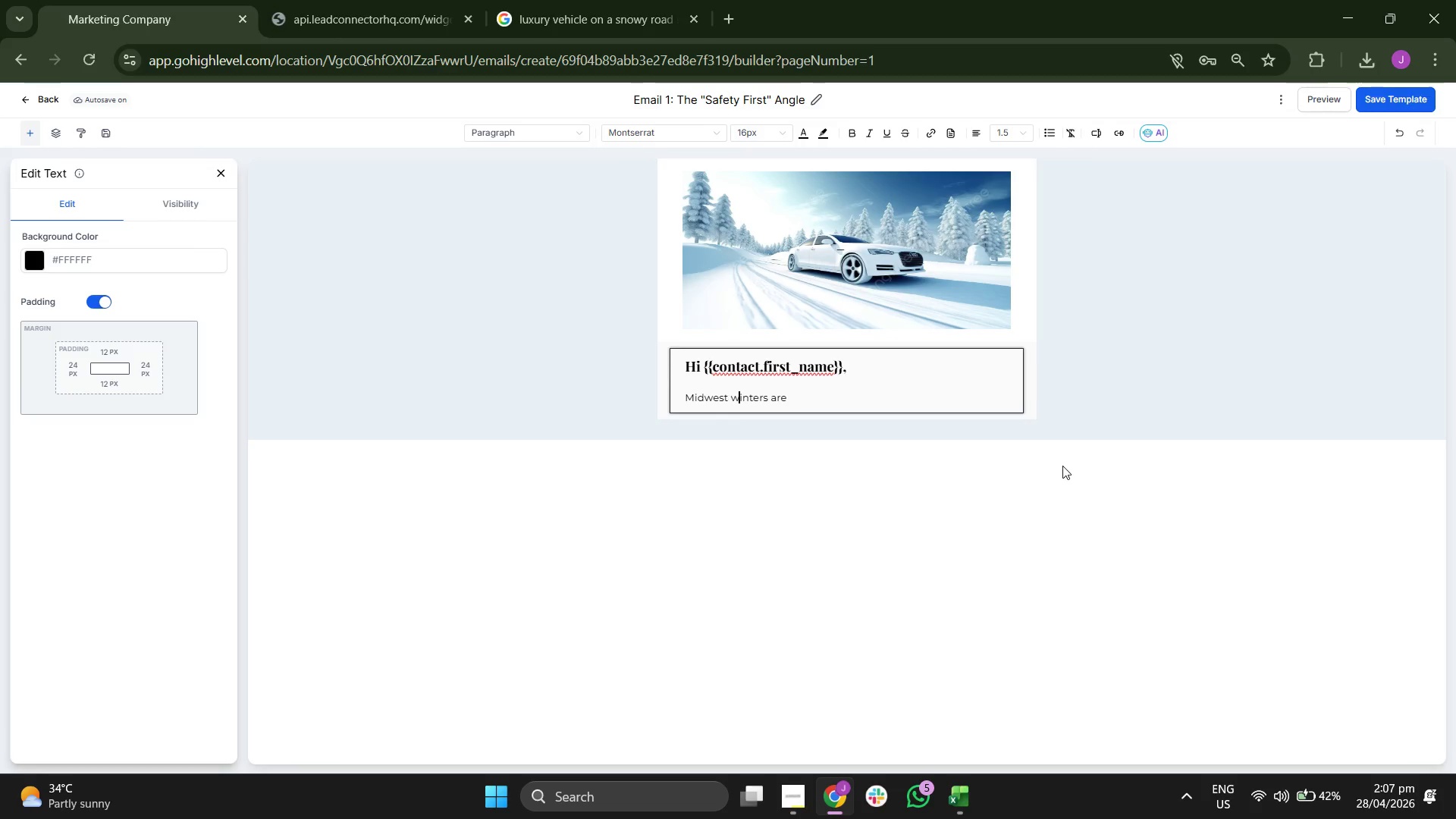 
key(ArrowRight)
 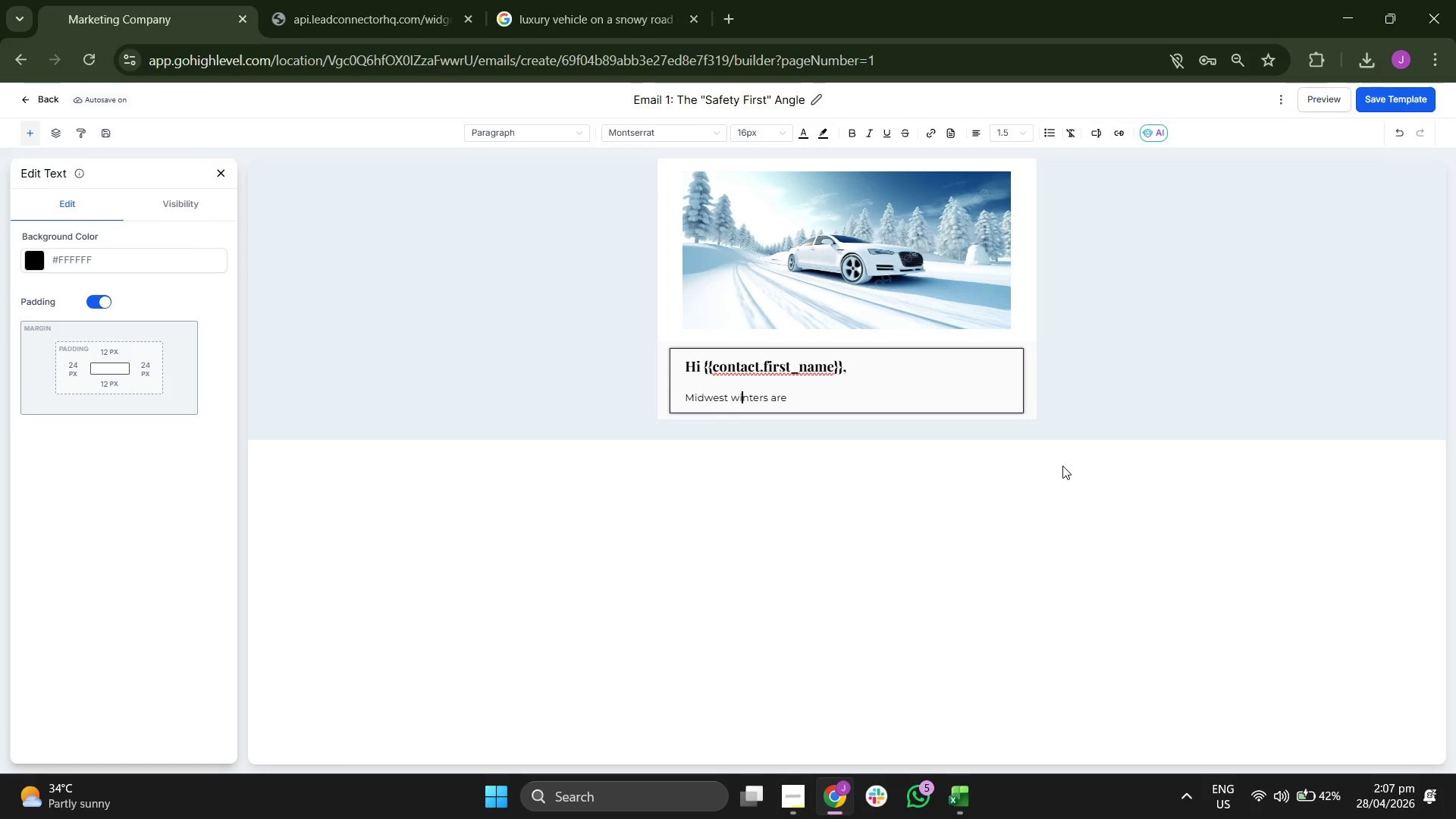 
key(ArrowRight)
 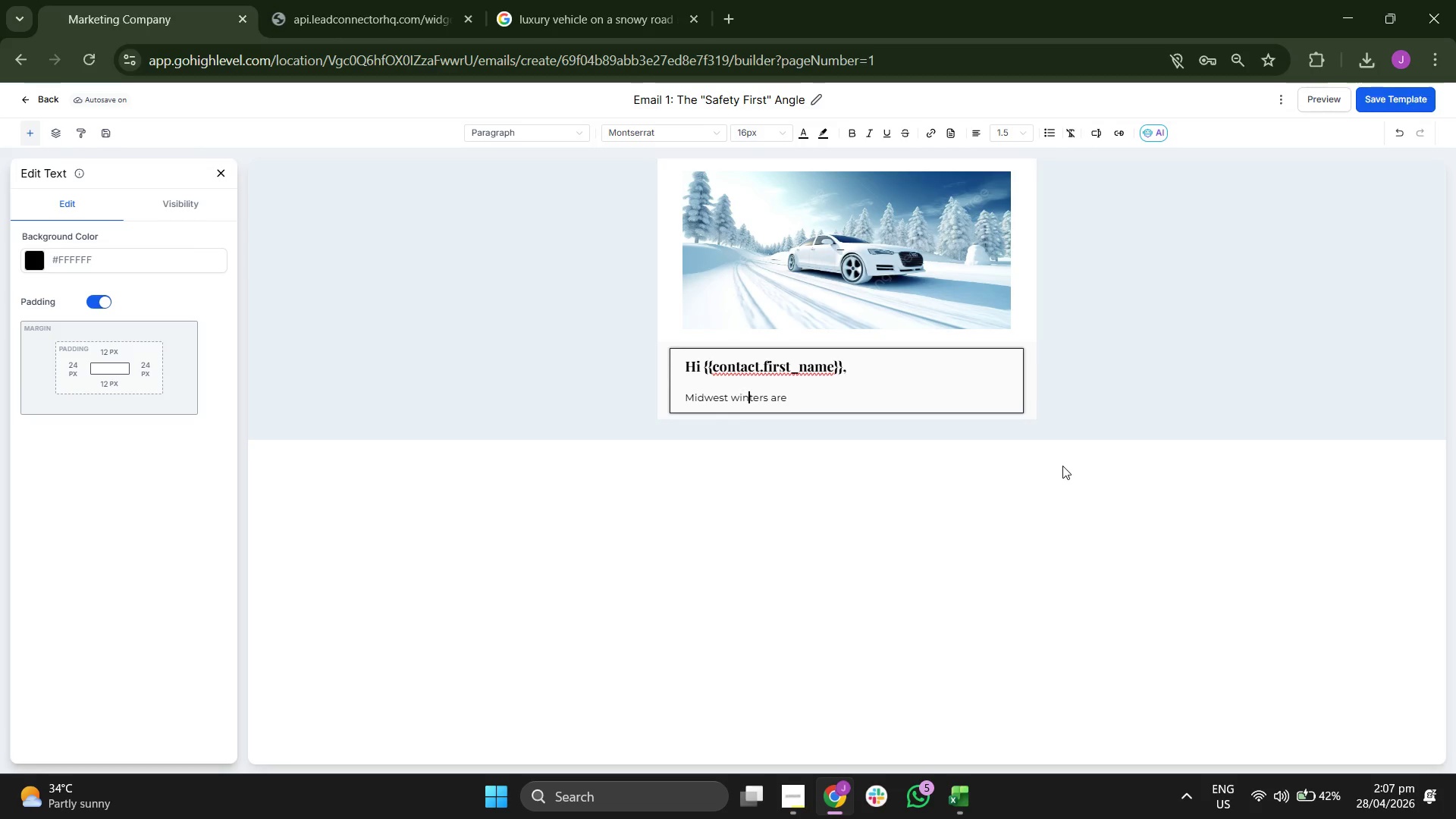 
key(ArrowRight)
 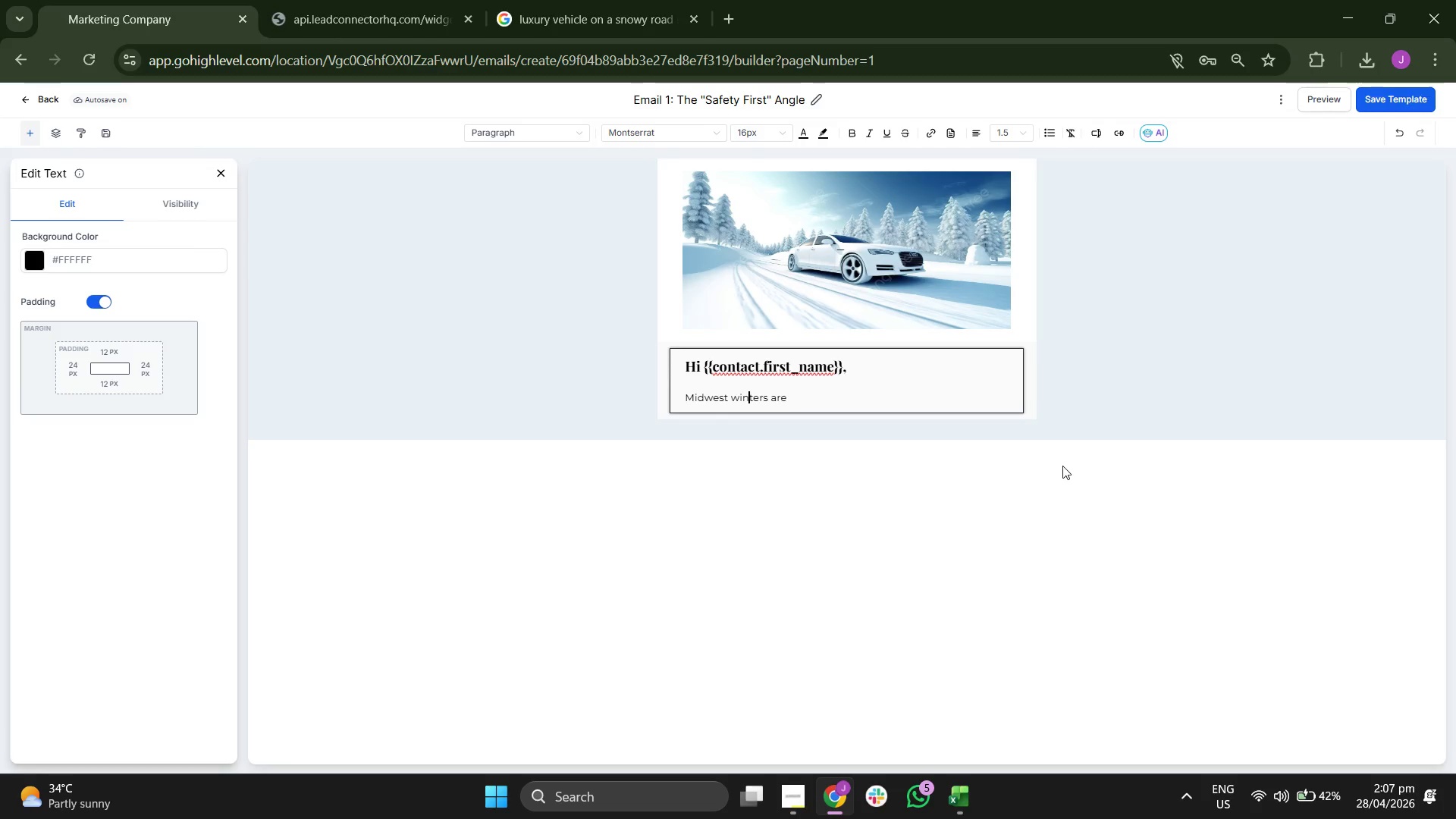 
key(ArrowRight)
 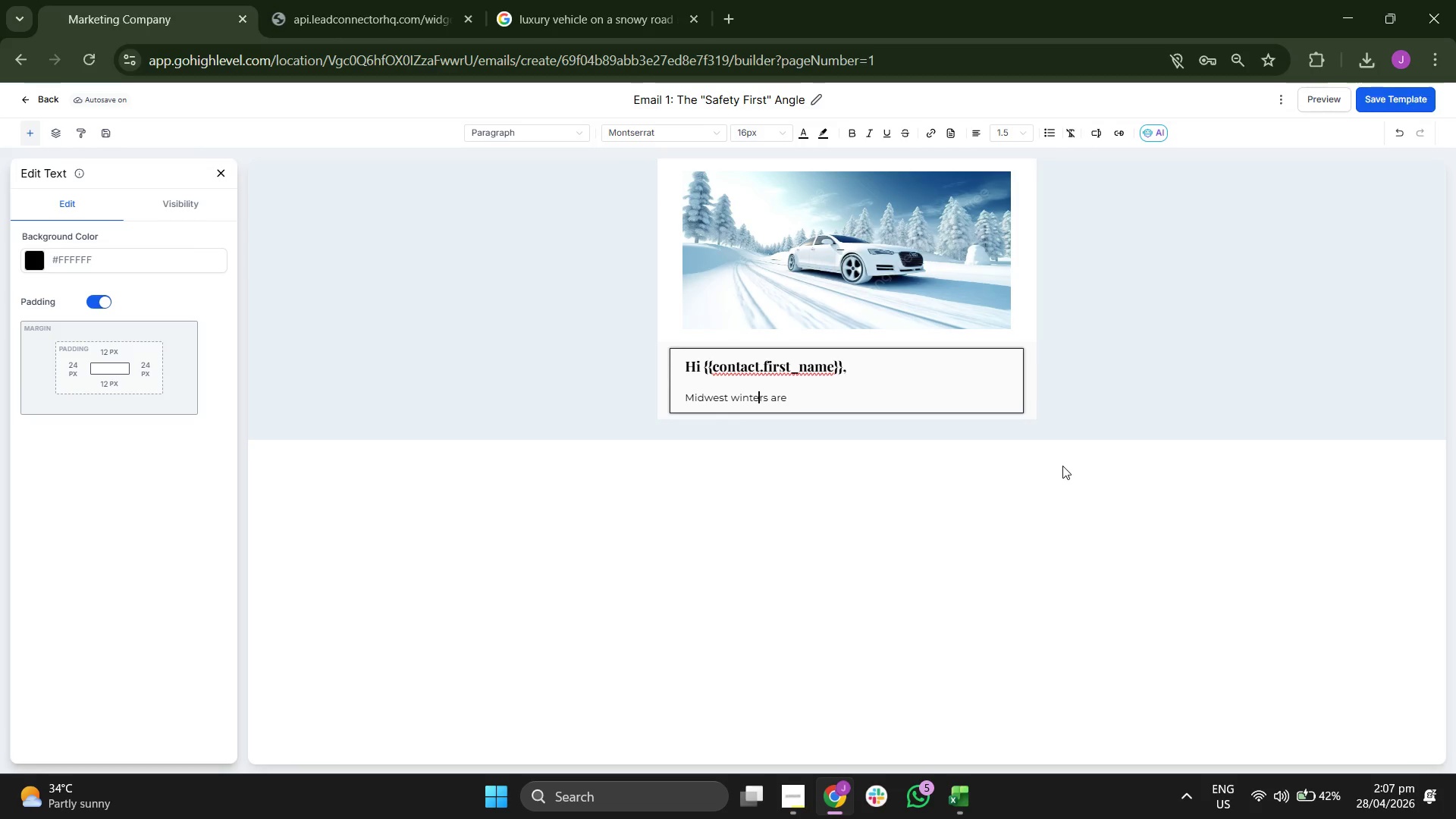 
key(ArrowRight)
 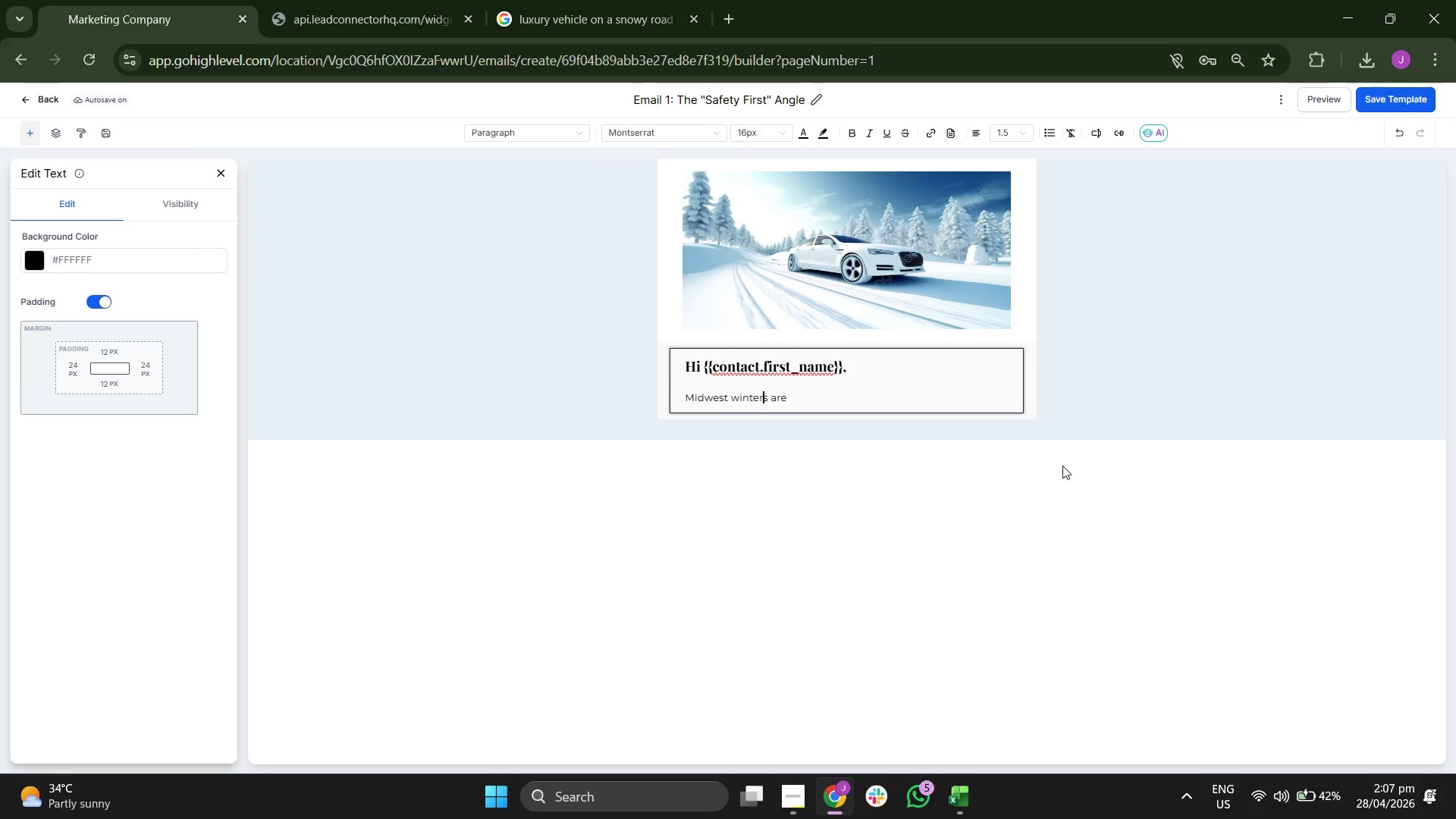 
key(ArrowRight)
 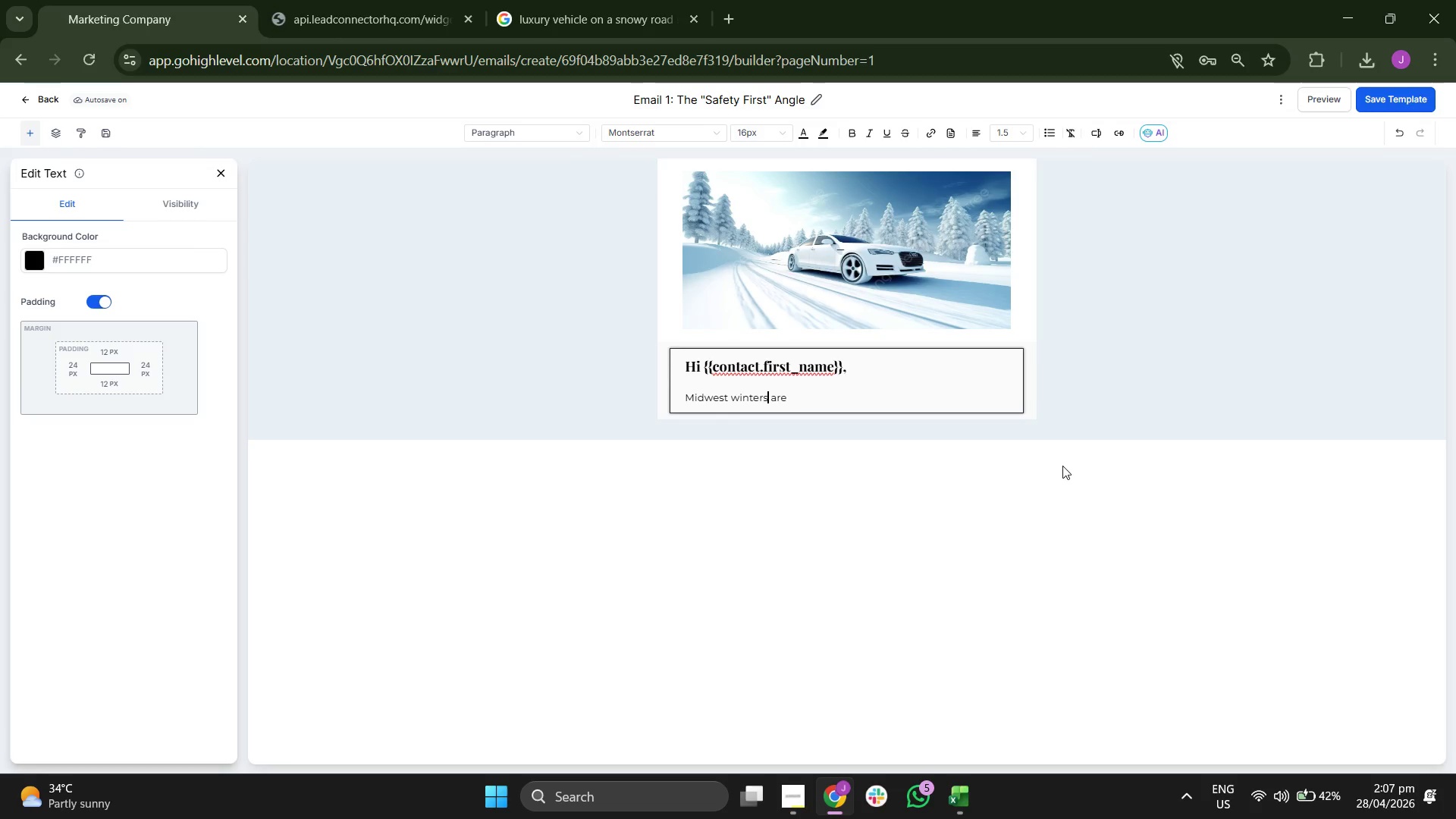 
key(ArrowRight)
 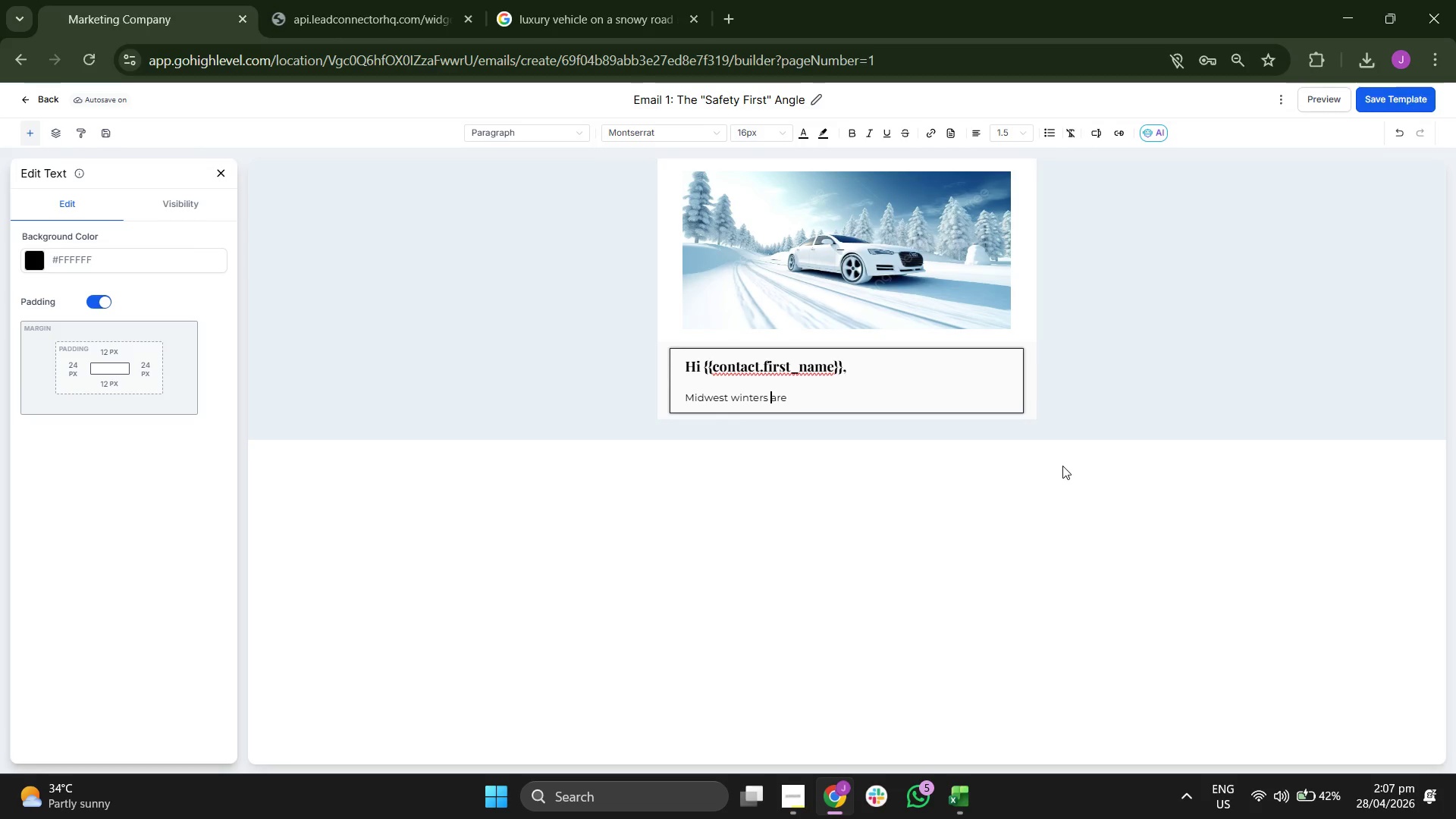 
key(ArrowRight)
 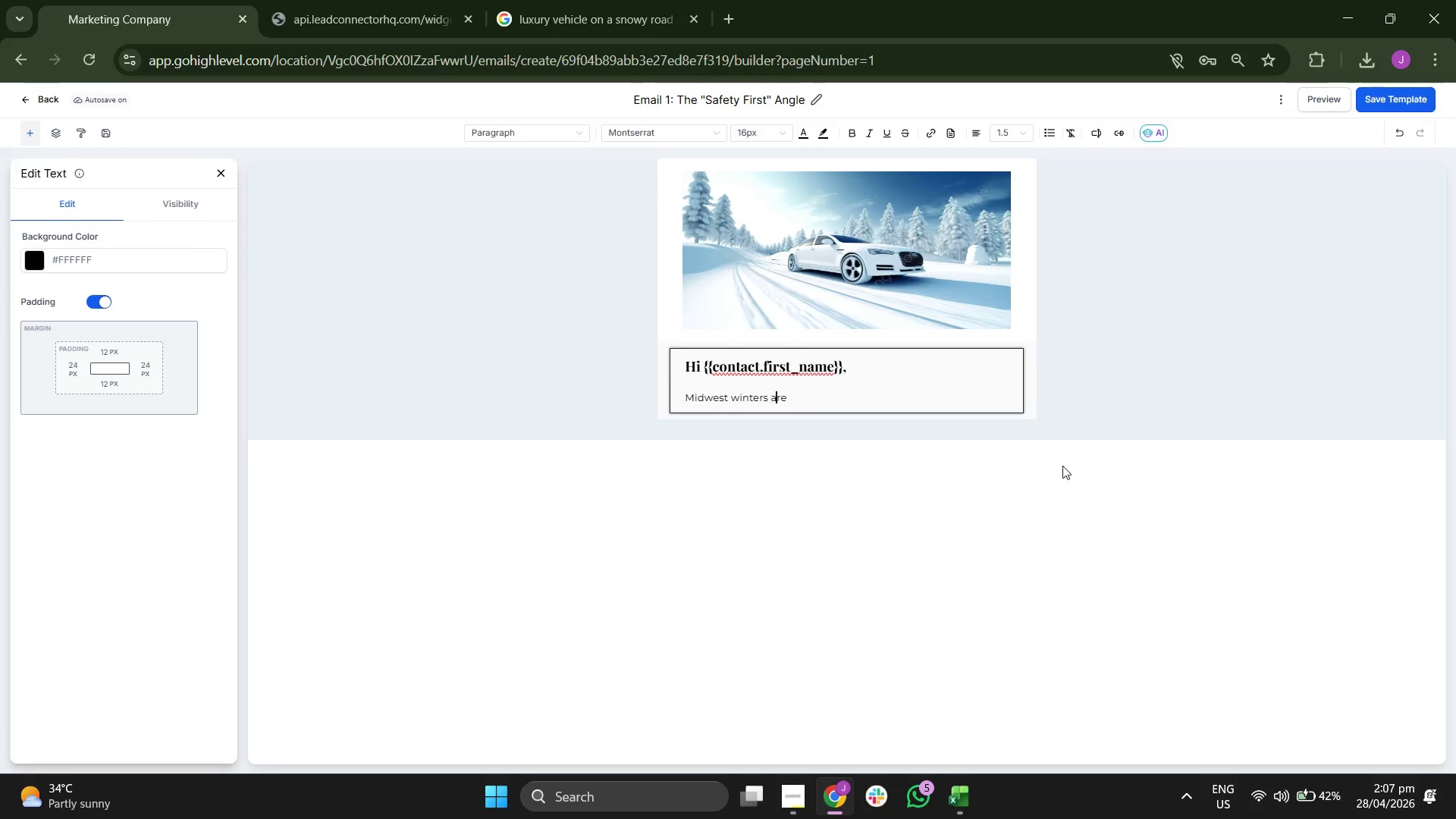 
key(ArrowRight)
 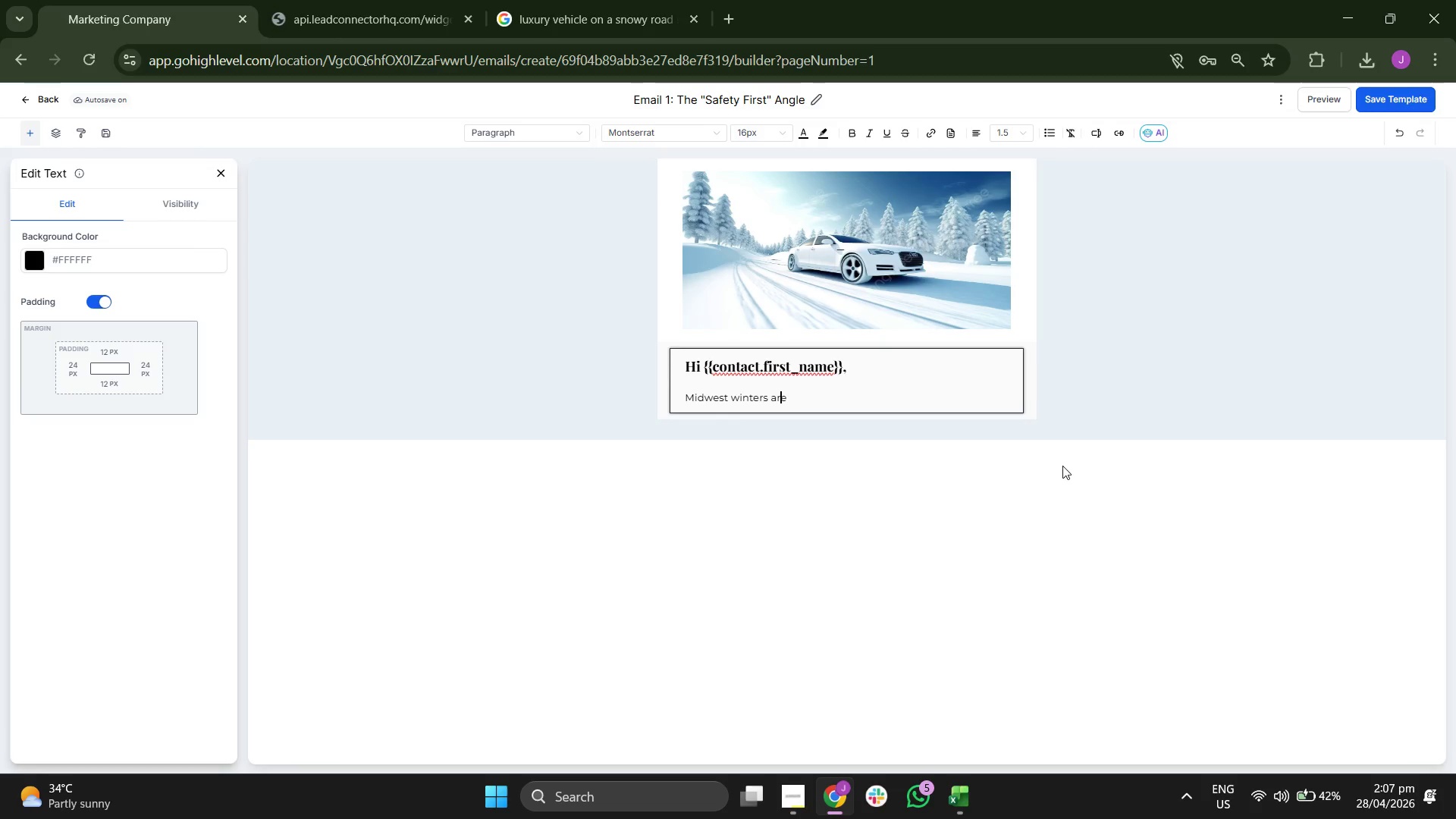 
key(ArrowRight)
 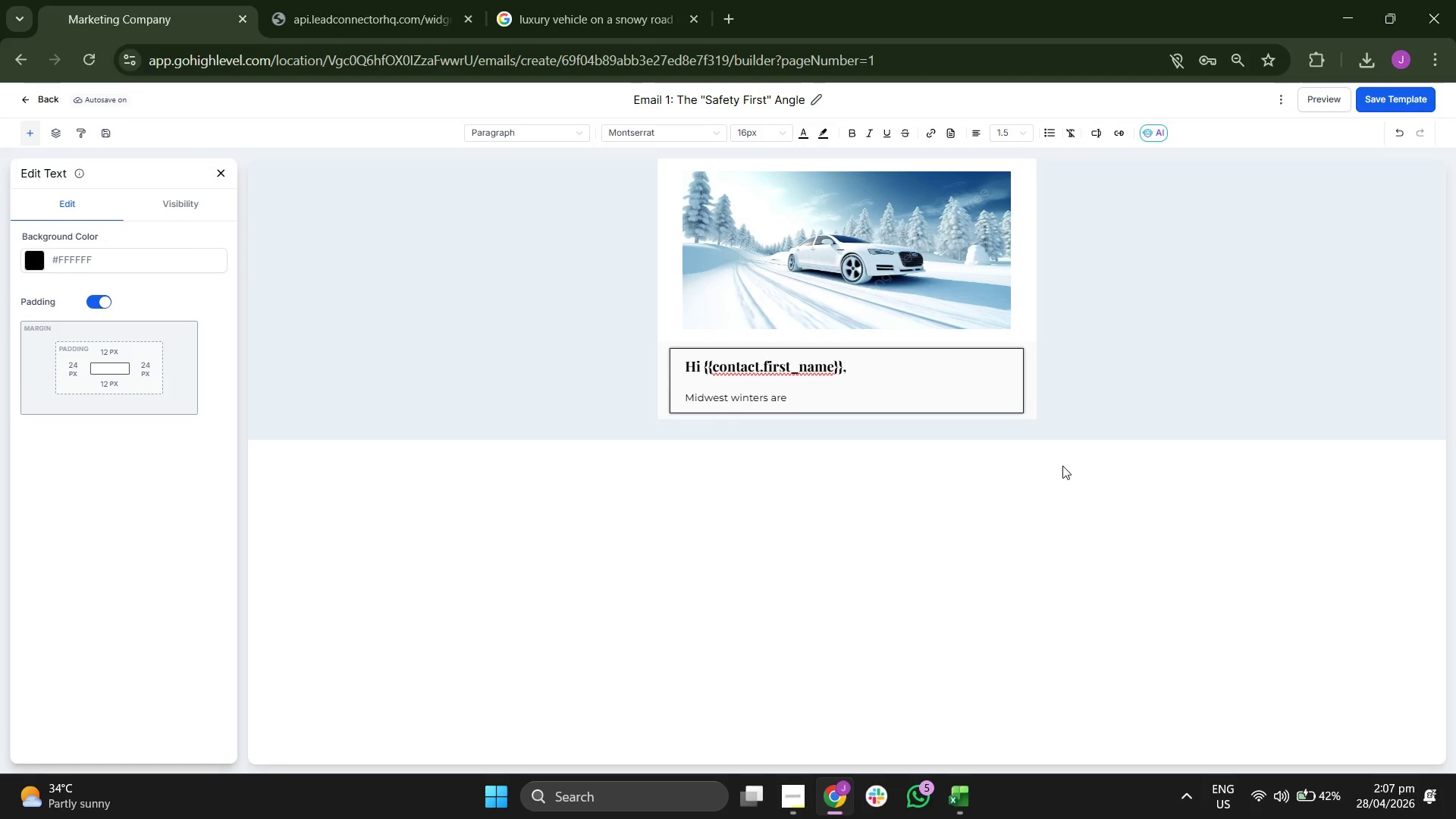 
key(ArrowRight)
 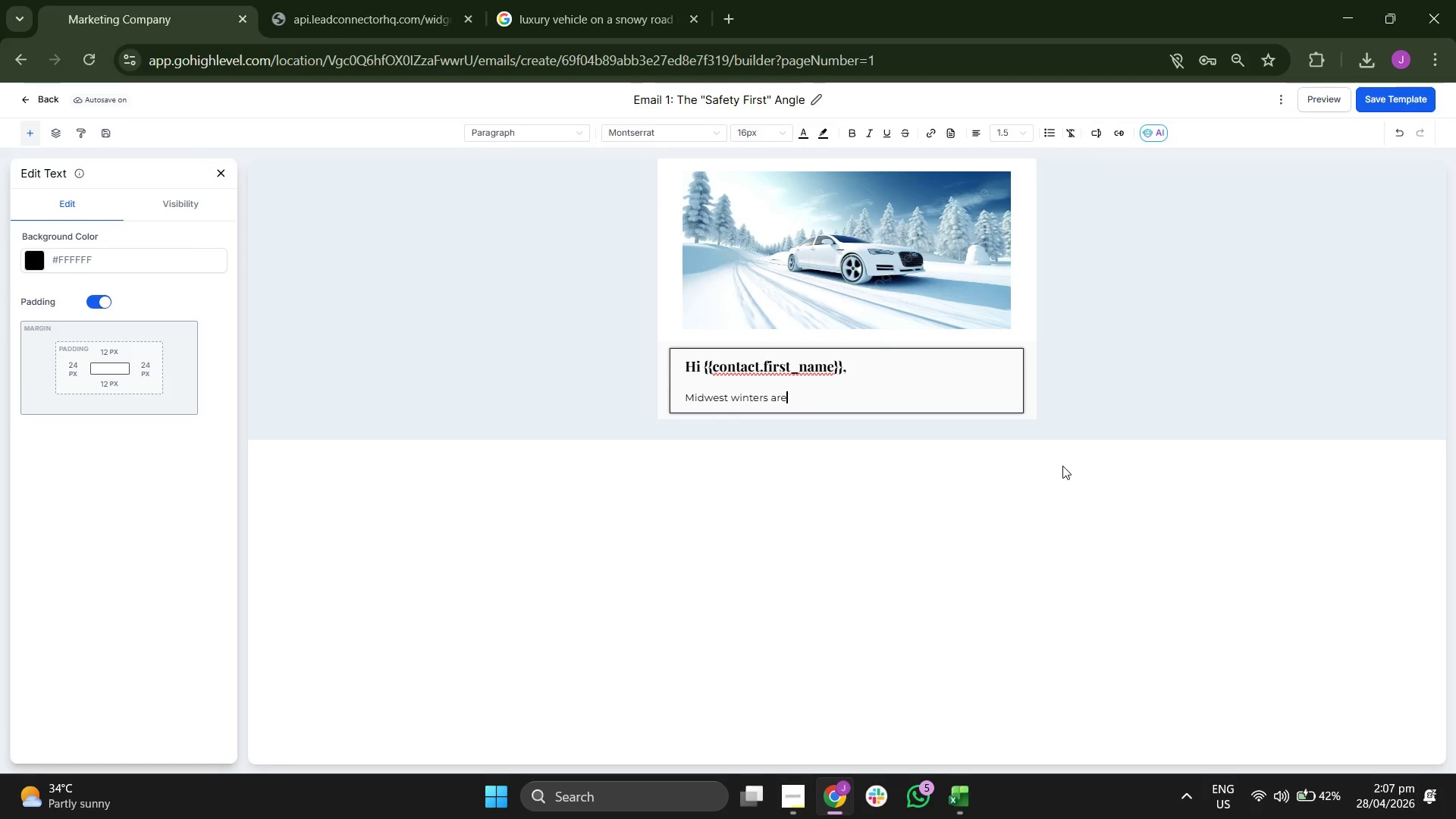 
type( a)
key(Backspace)
type(notoriously )
 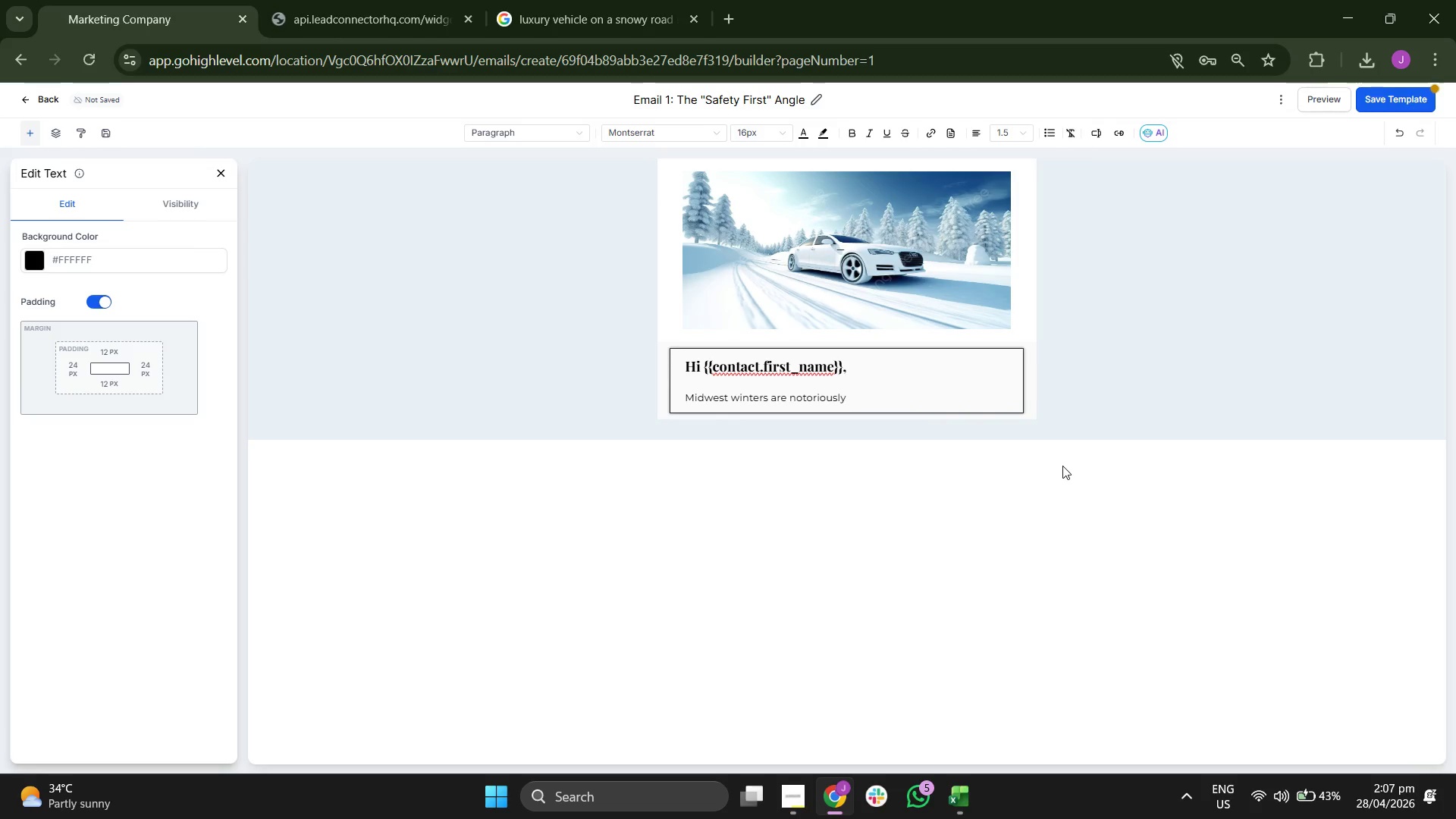 
type( )
key(Backspace)
type(unf)
 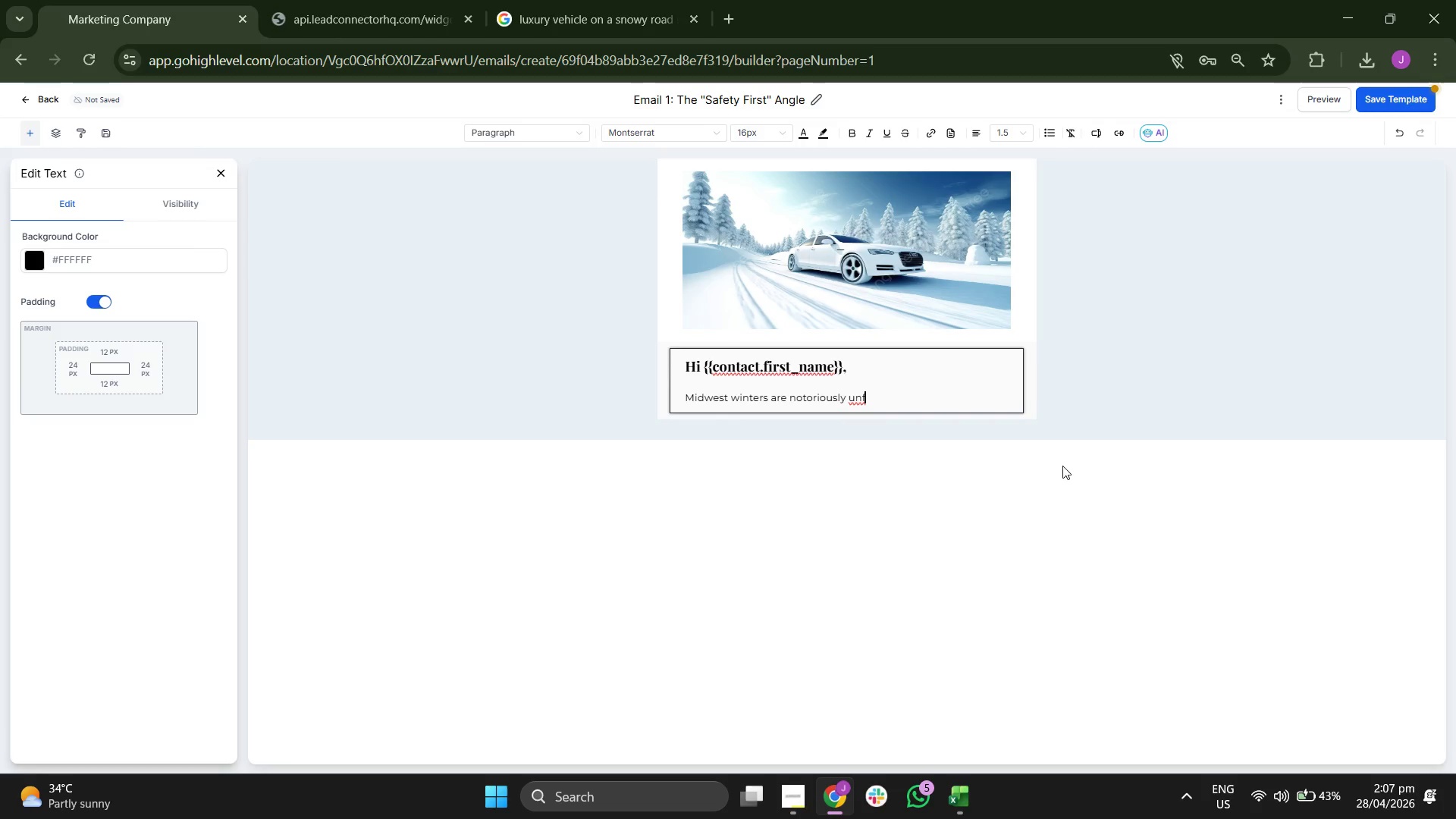 
type(or)
 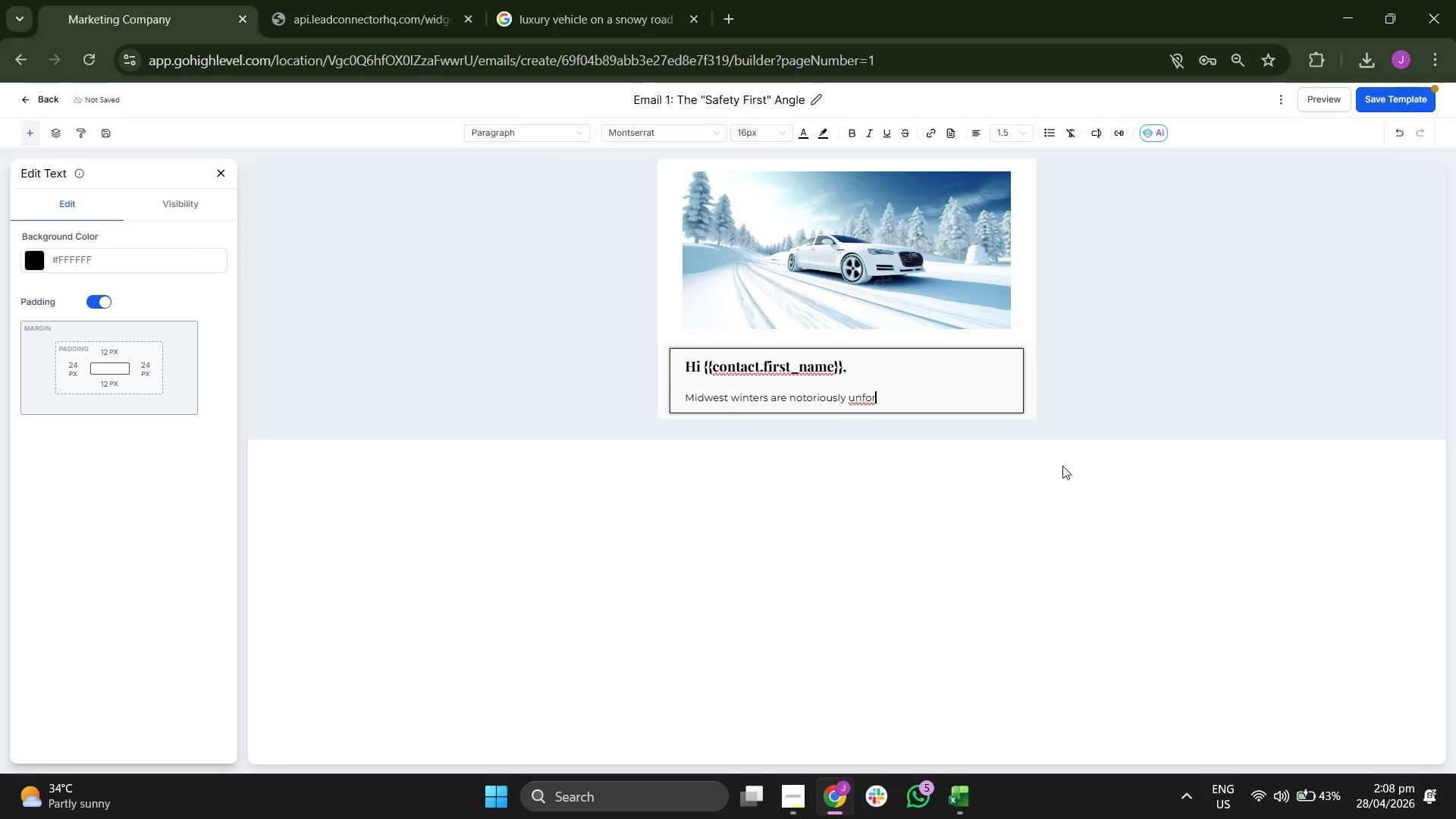 
wait(5.88)
 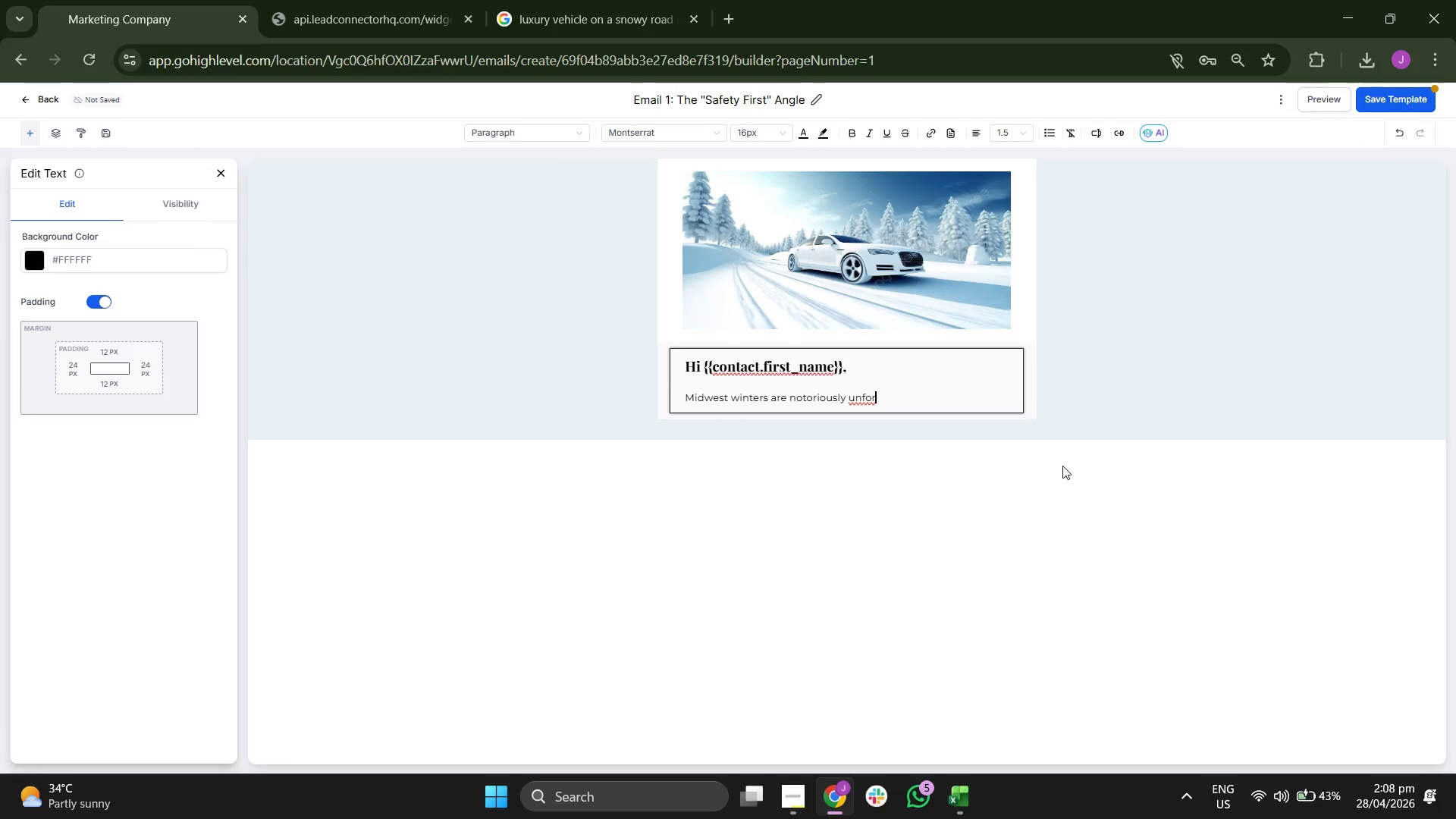 
type(ging)
key(Backspace)
key(Backspace)
key(Backspace)
key(Backspace)
 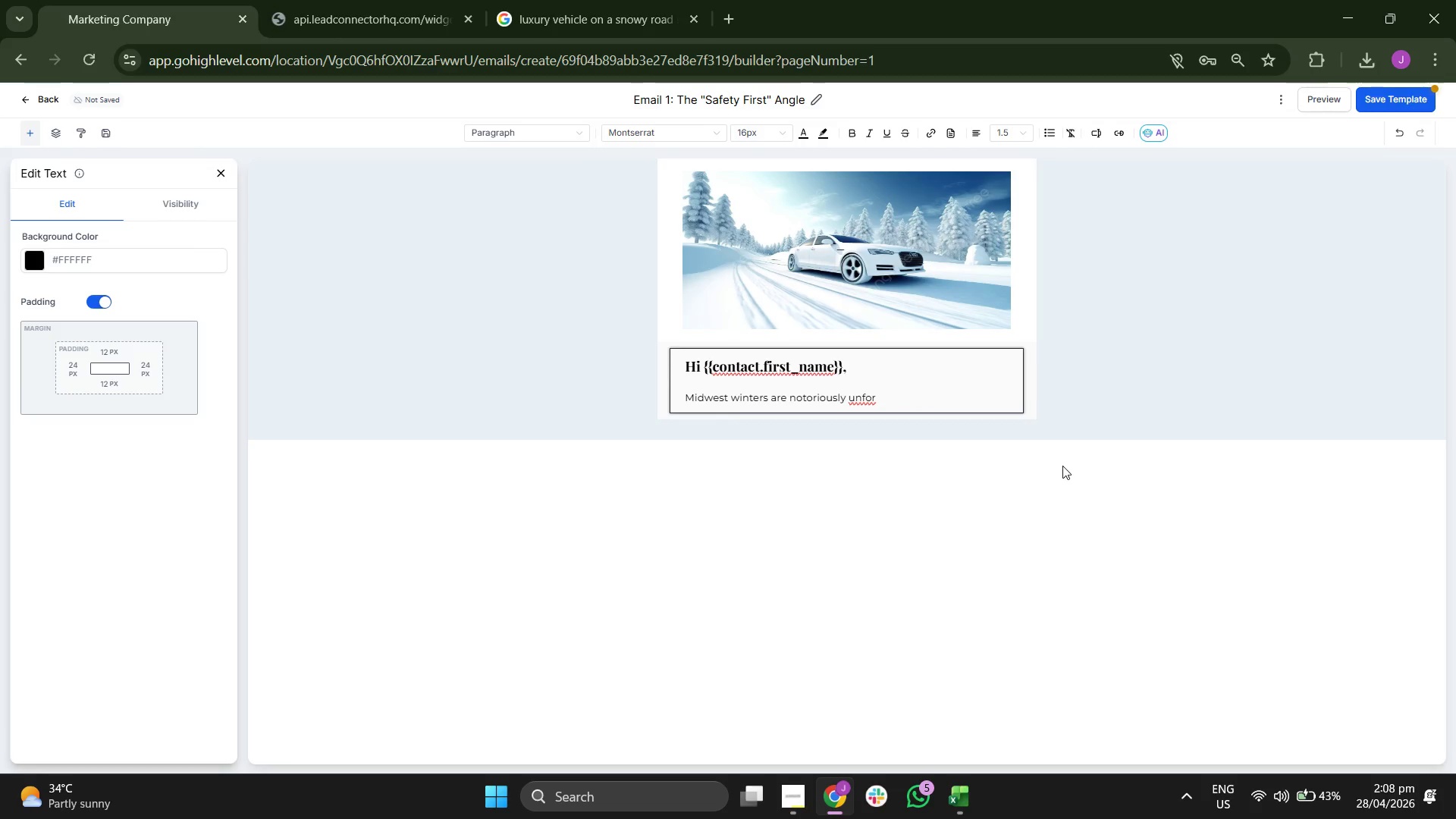 
type(giving on high-perfotmance)
 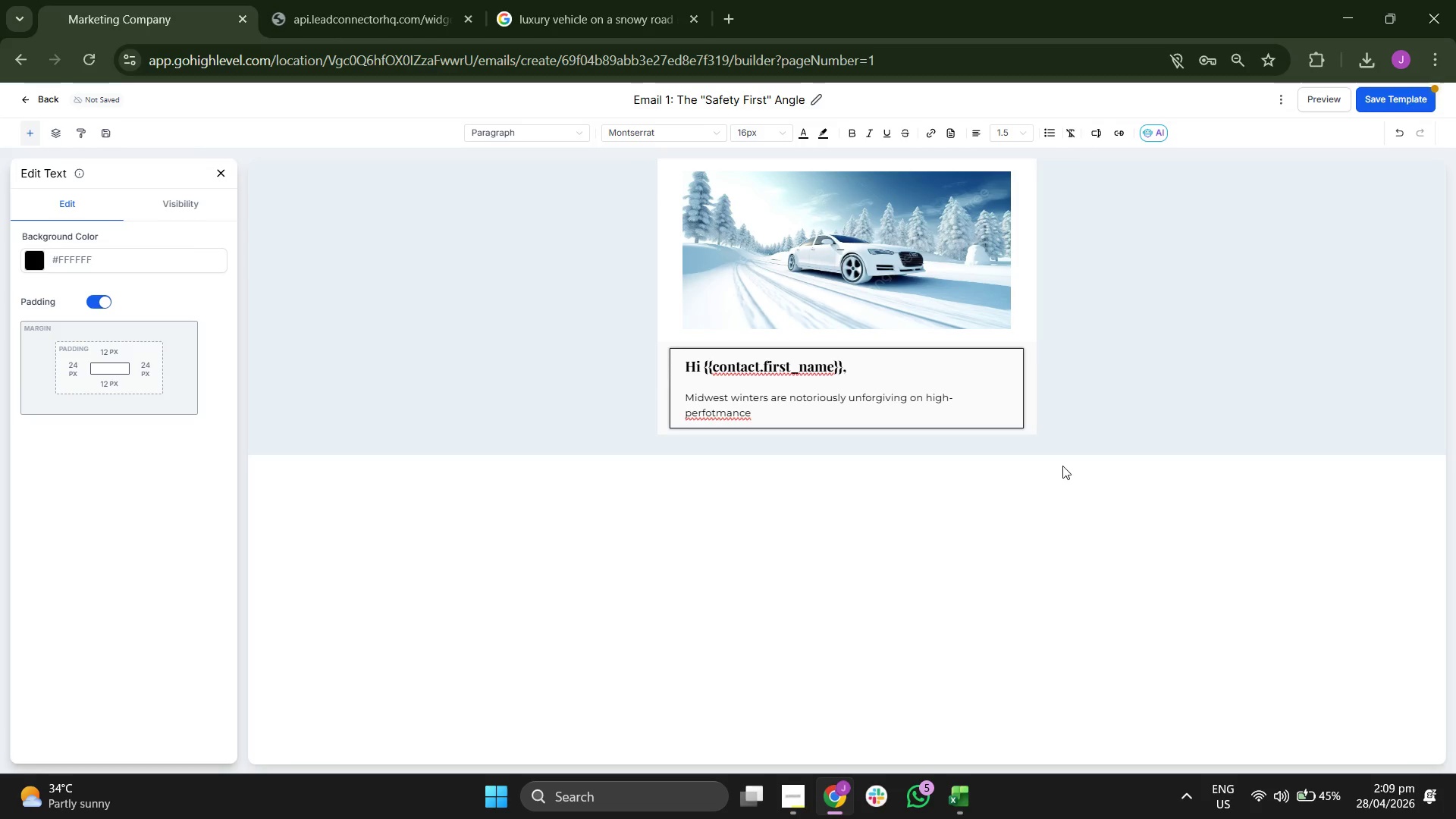 
key(ArrowLeft)
 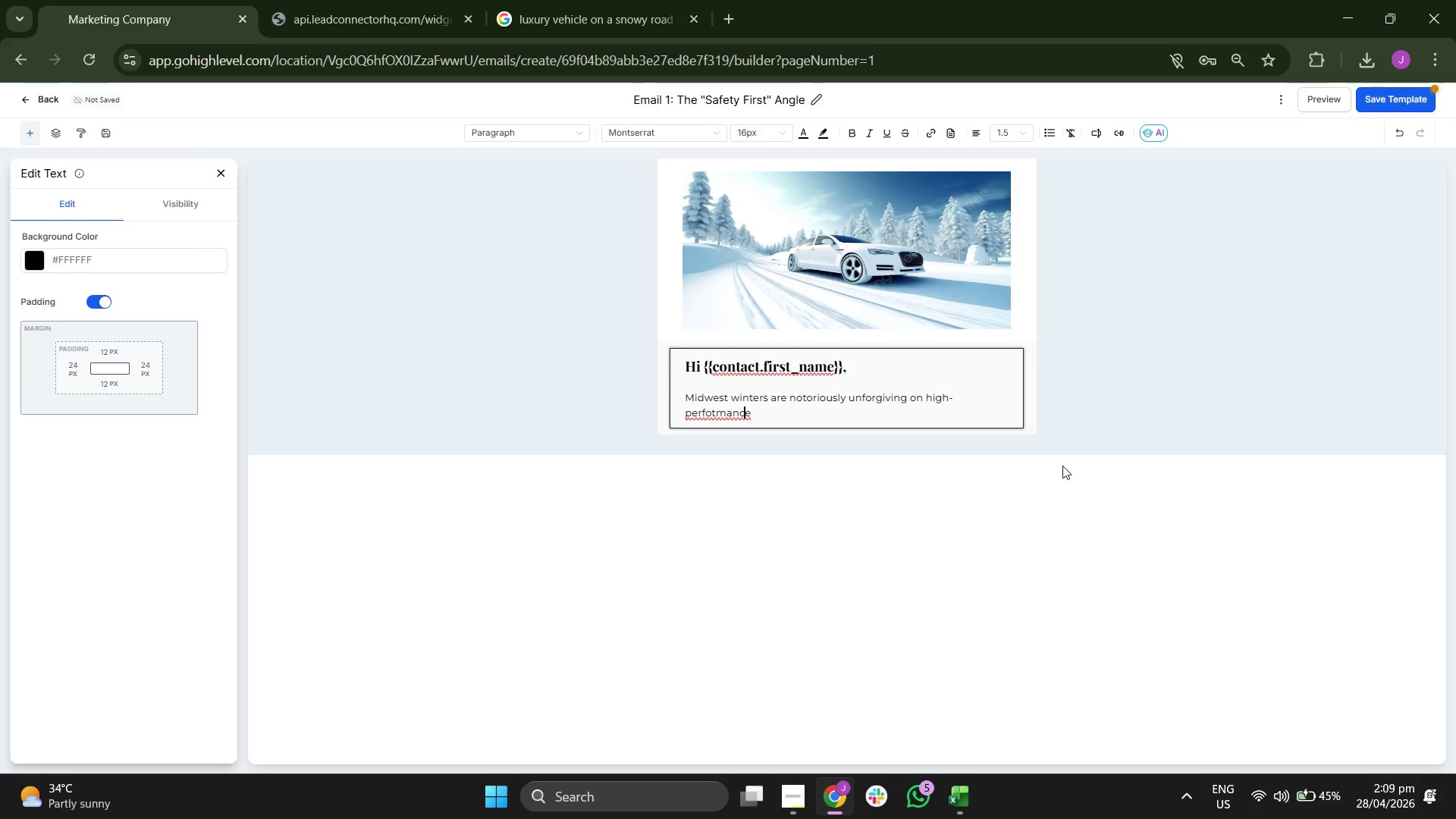 
key(ArrowLeft)
 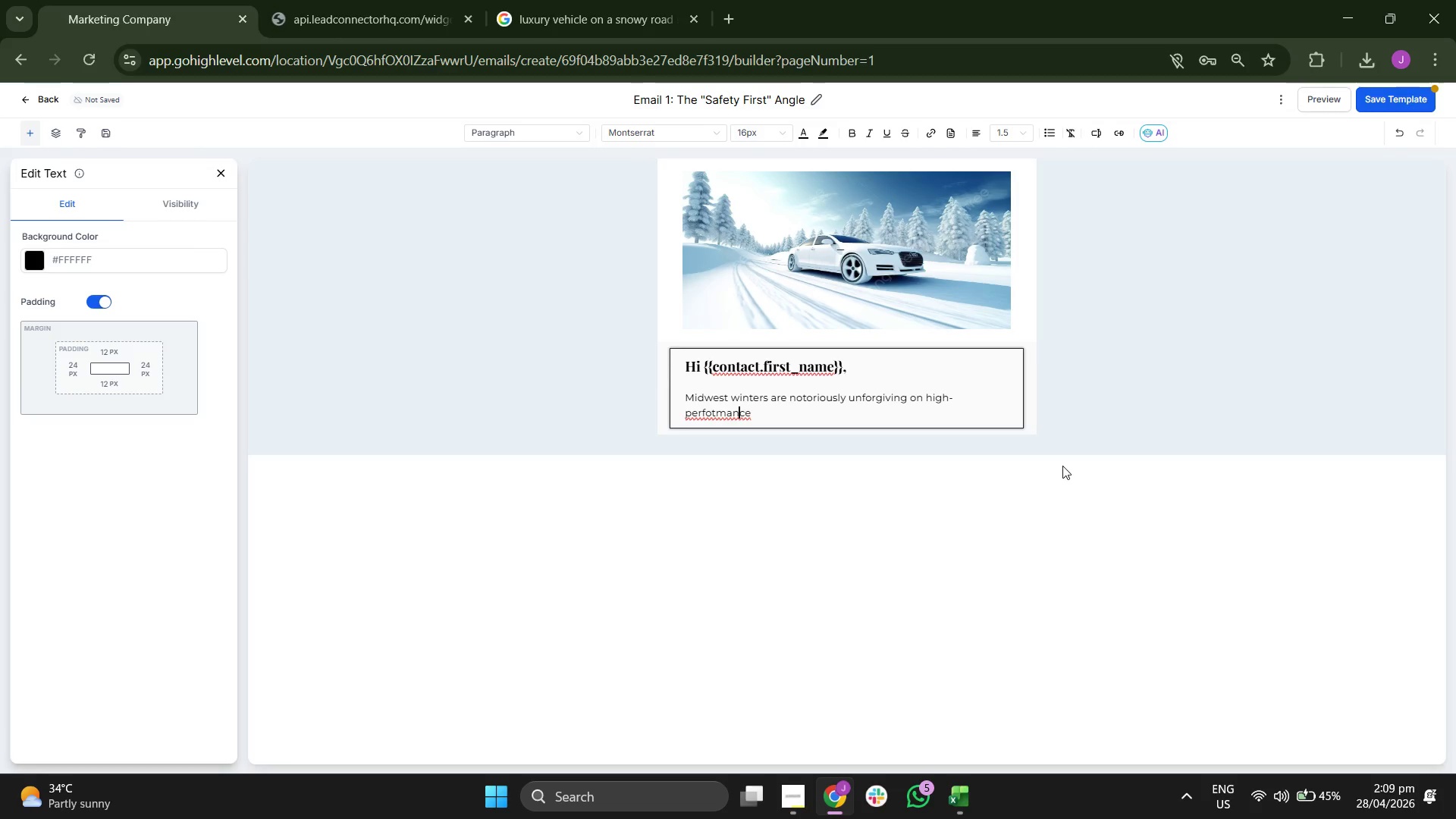 
key(ArrowLeft)
 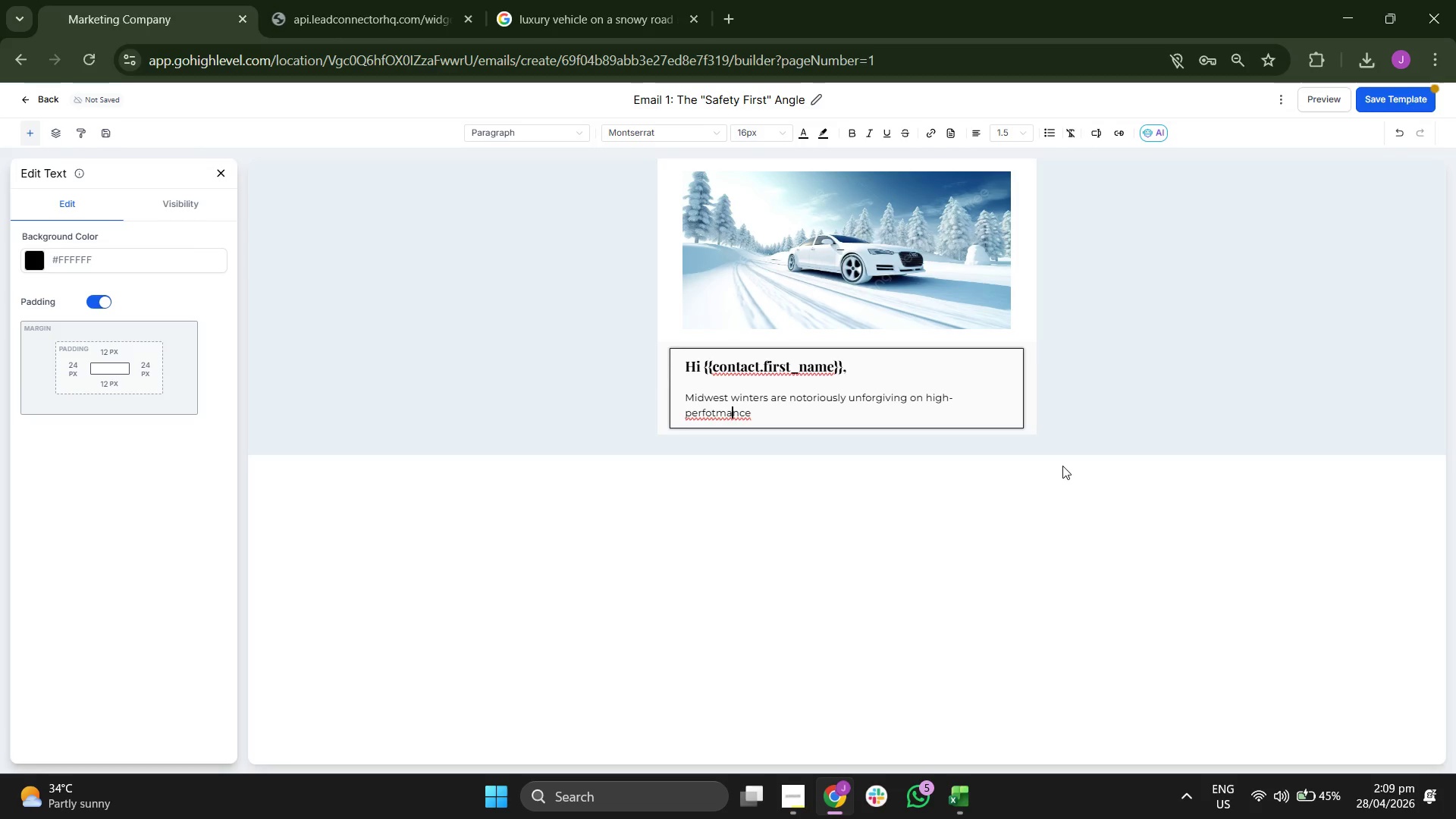 
key(ArrowLeft)
 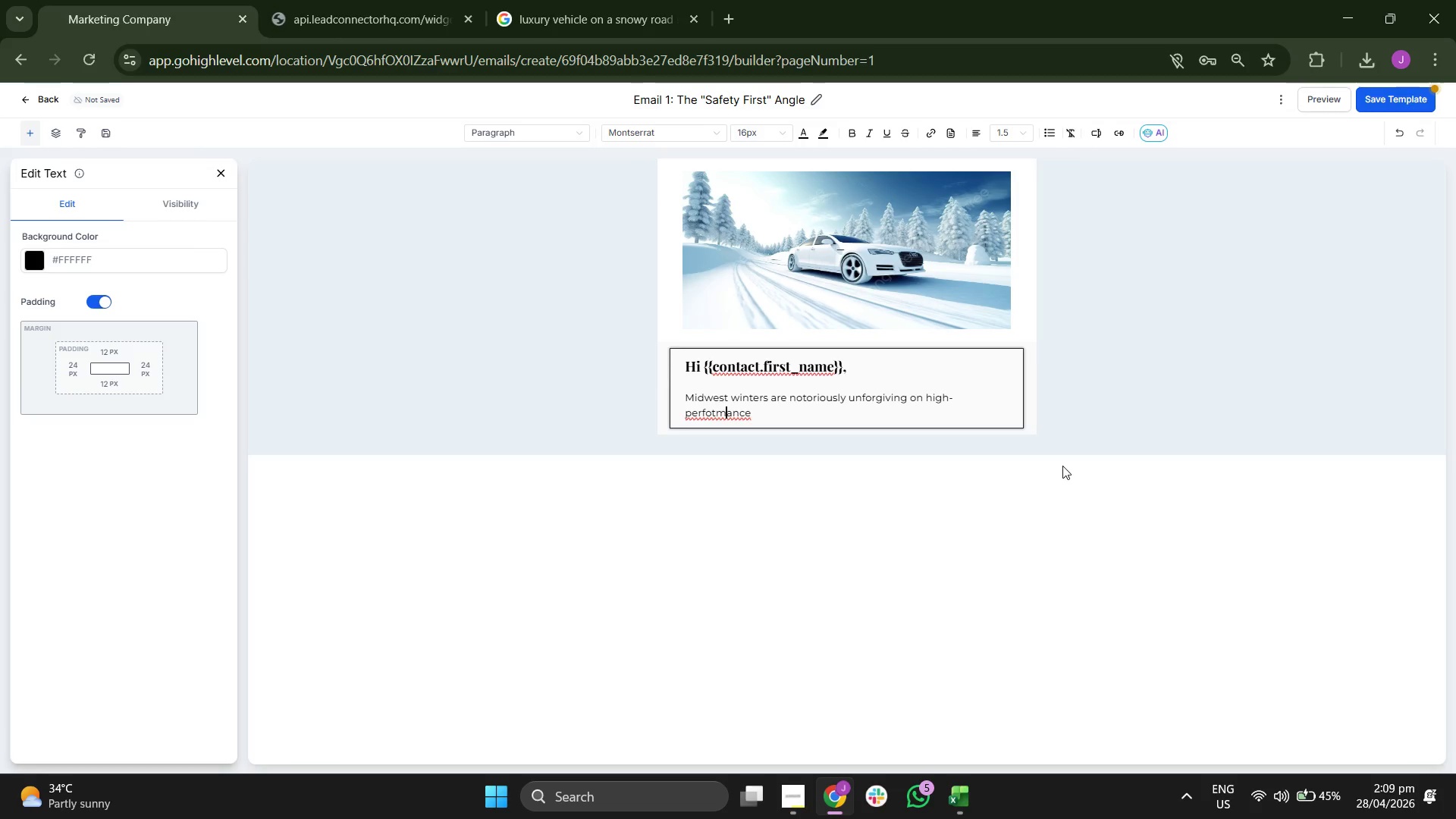 
key(ArrowLeft)
 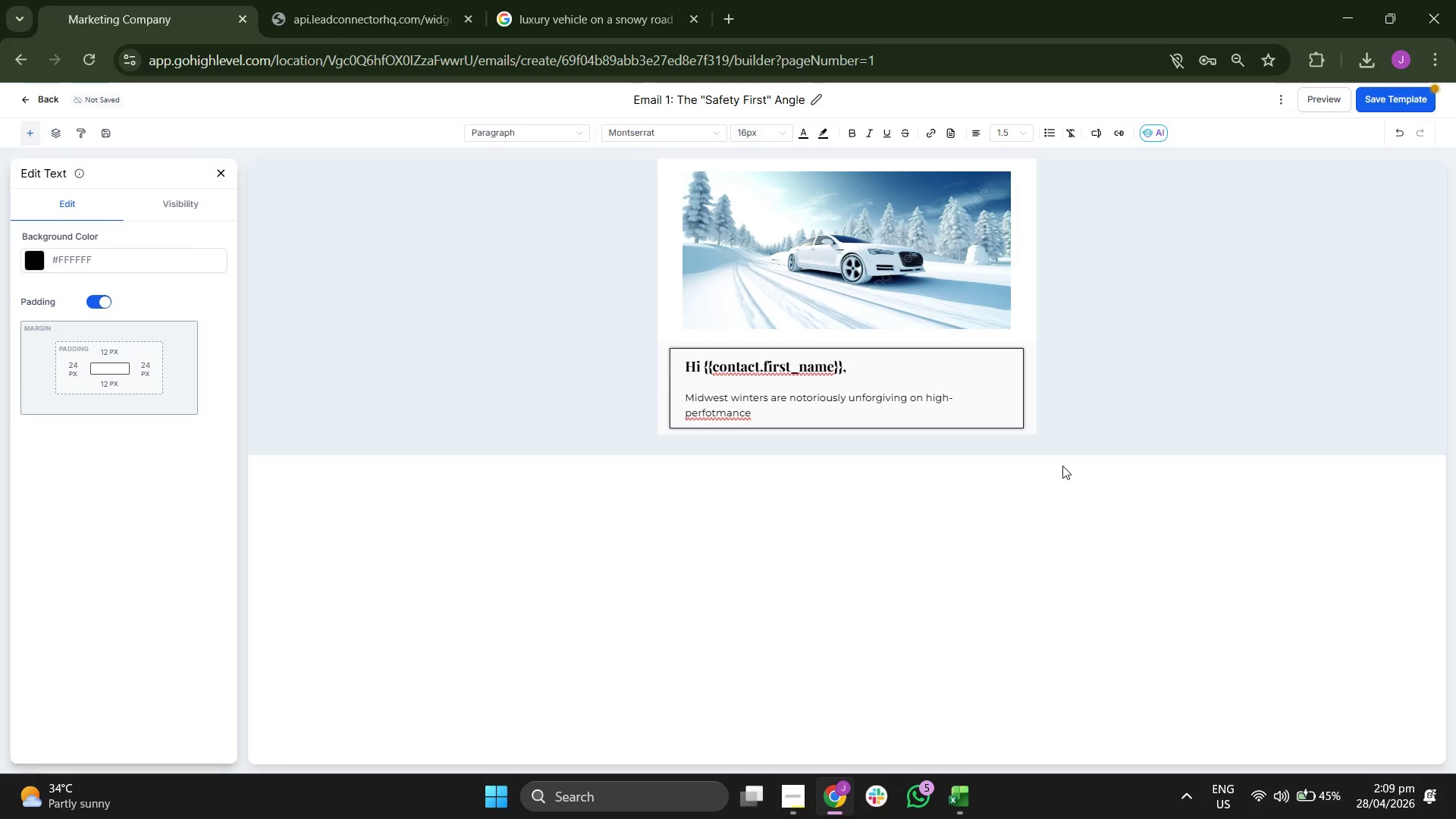 
key(Backspace)
 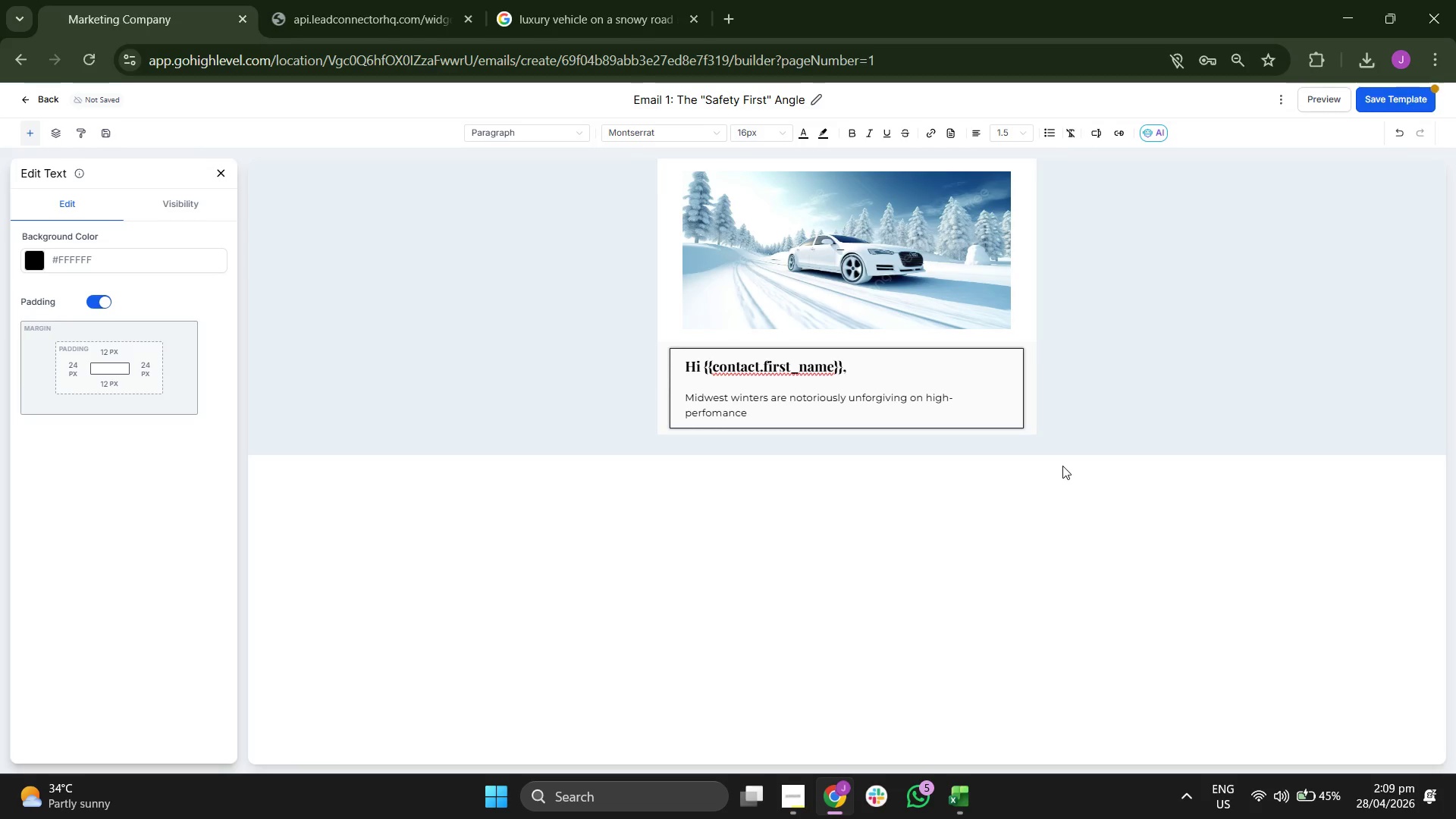 
key(R)
 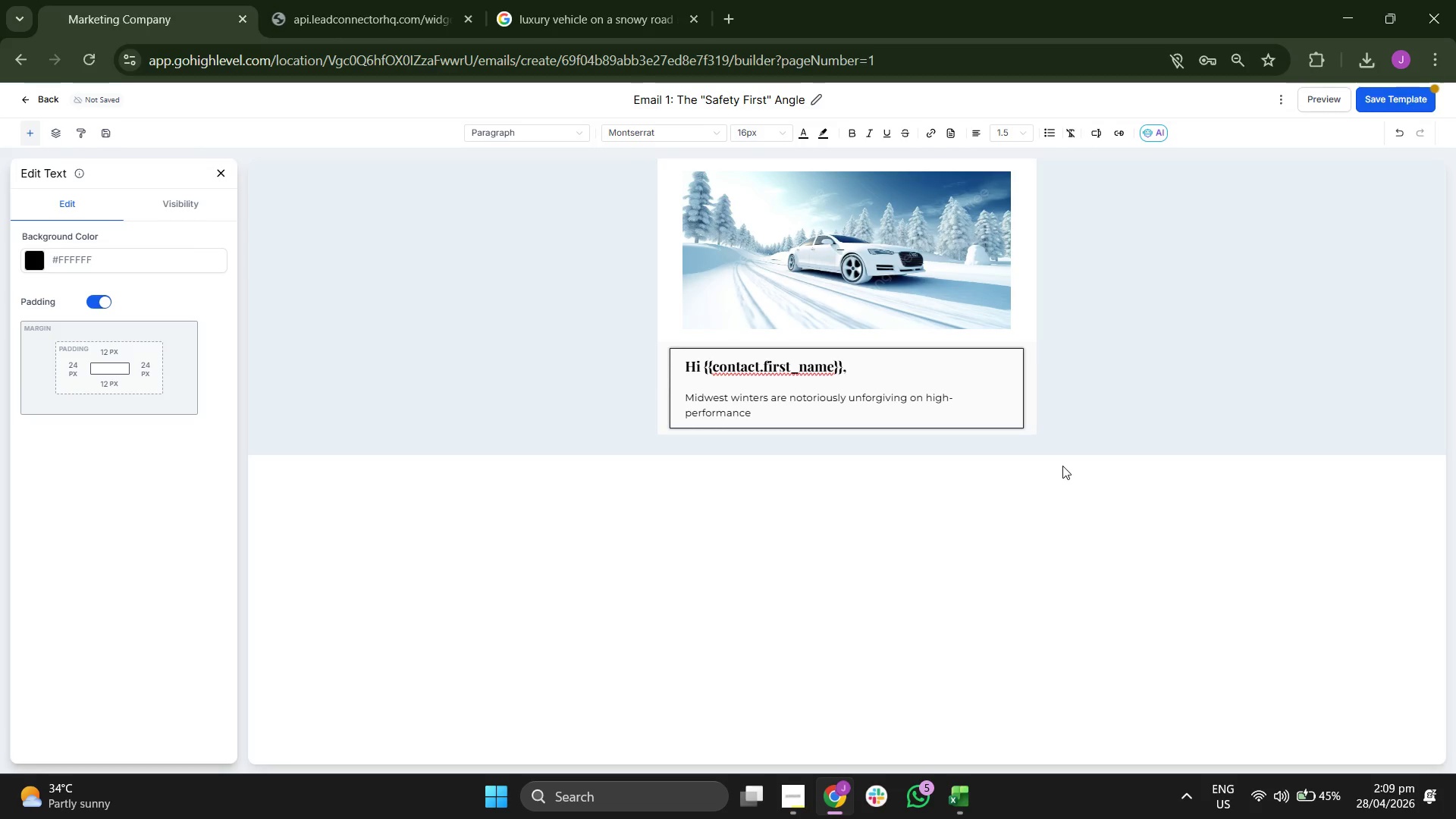 
key(ArrowRight)
 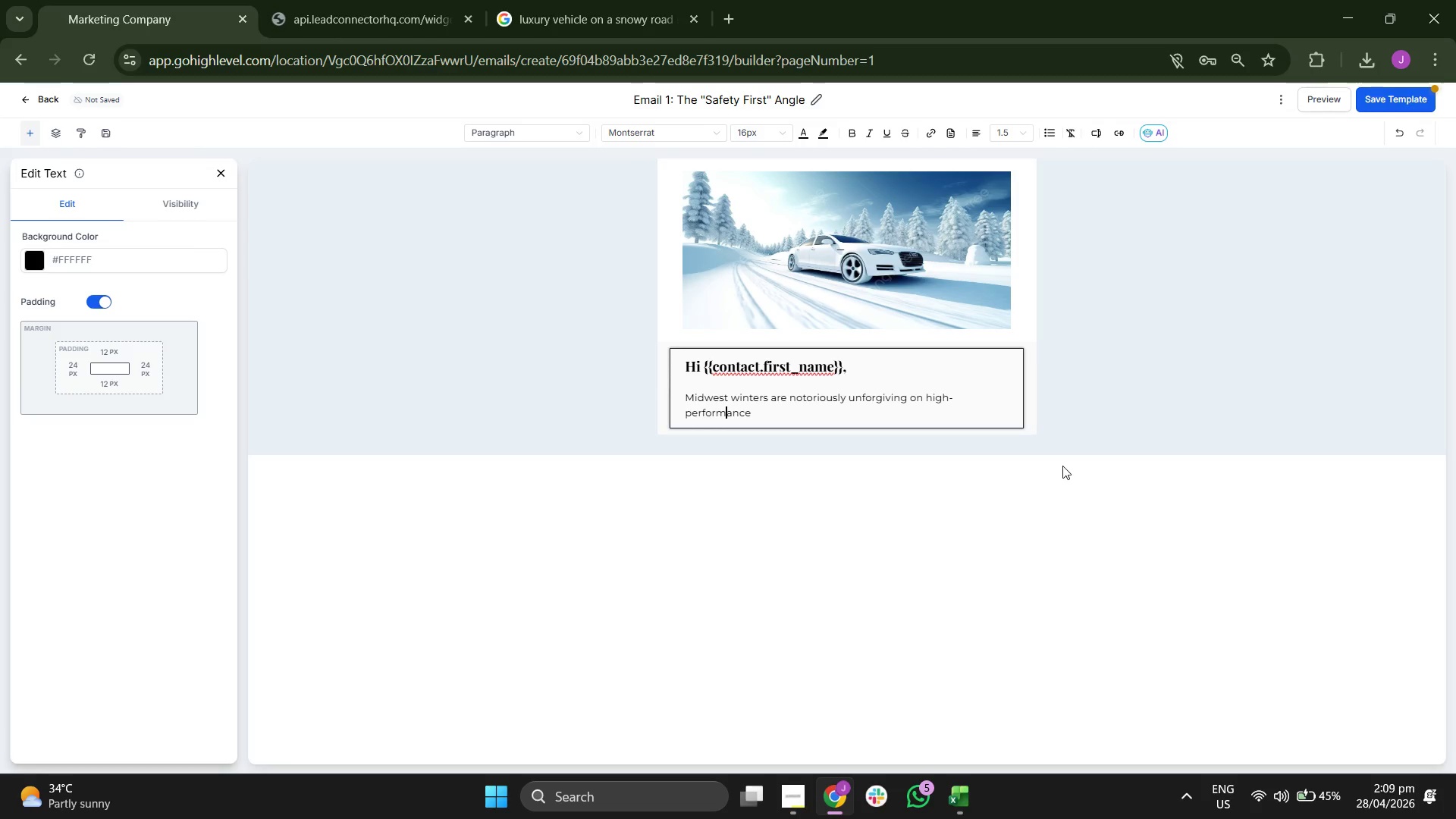 
key(ArrowRight)
 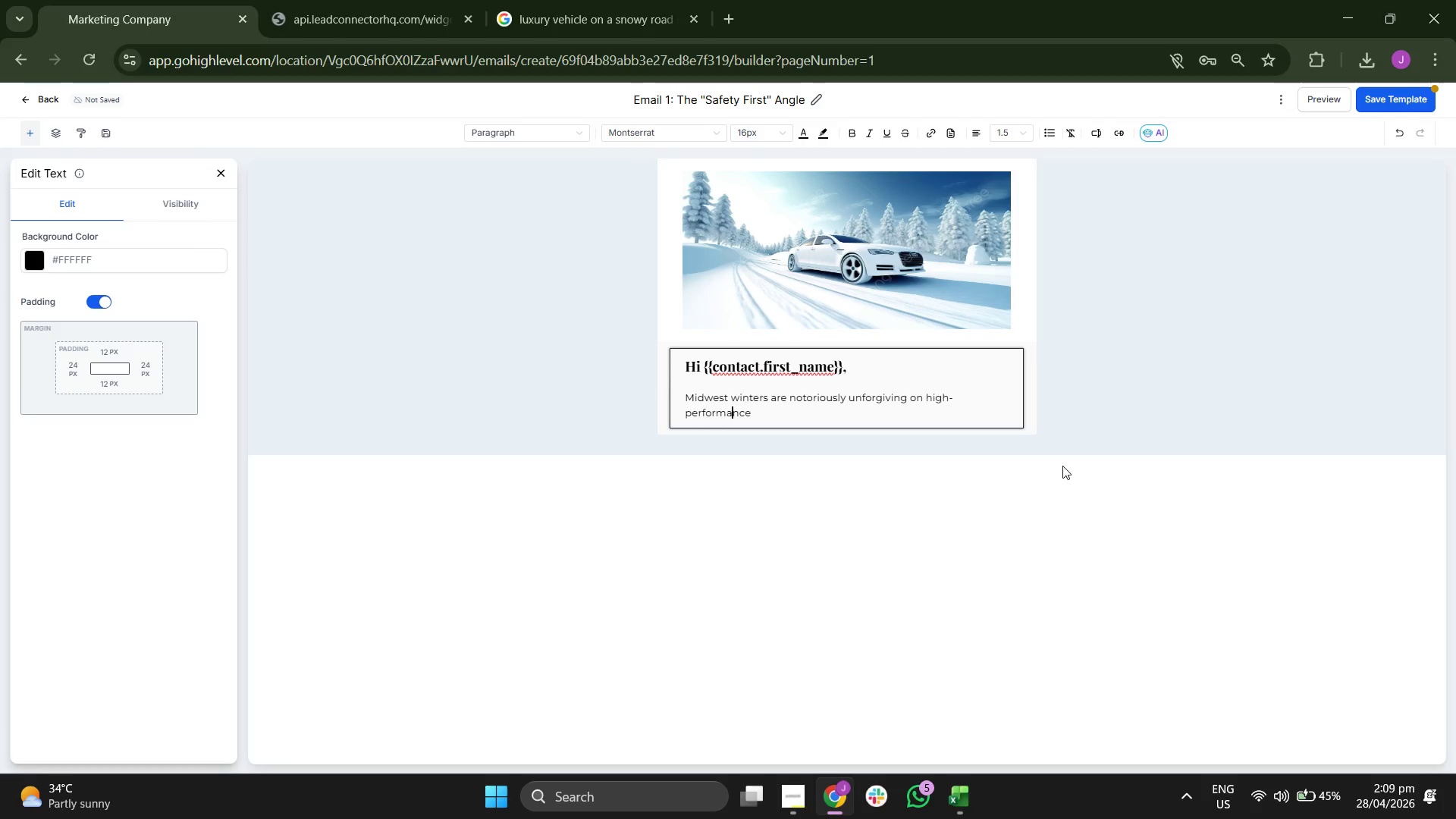 
key(ArrowRight)
 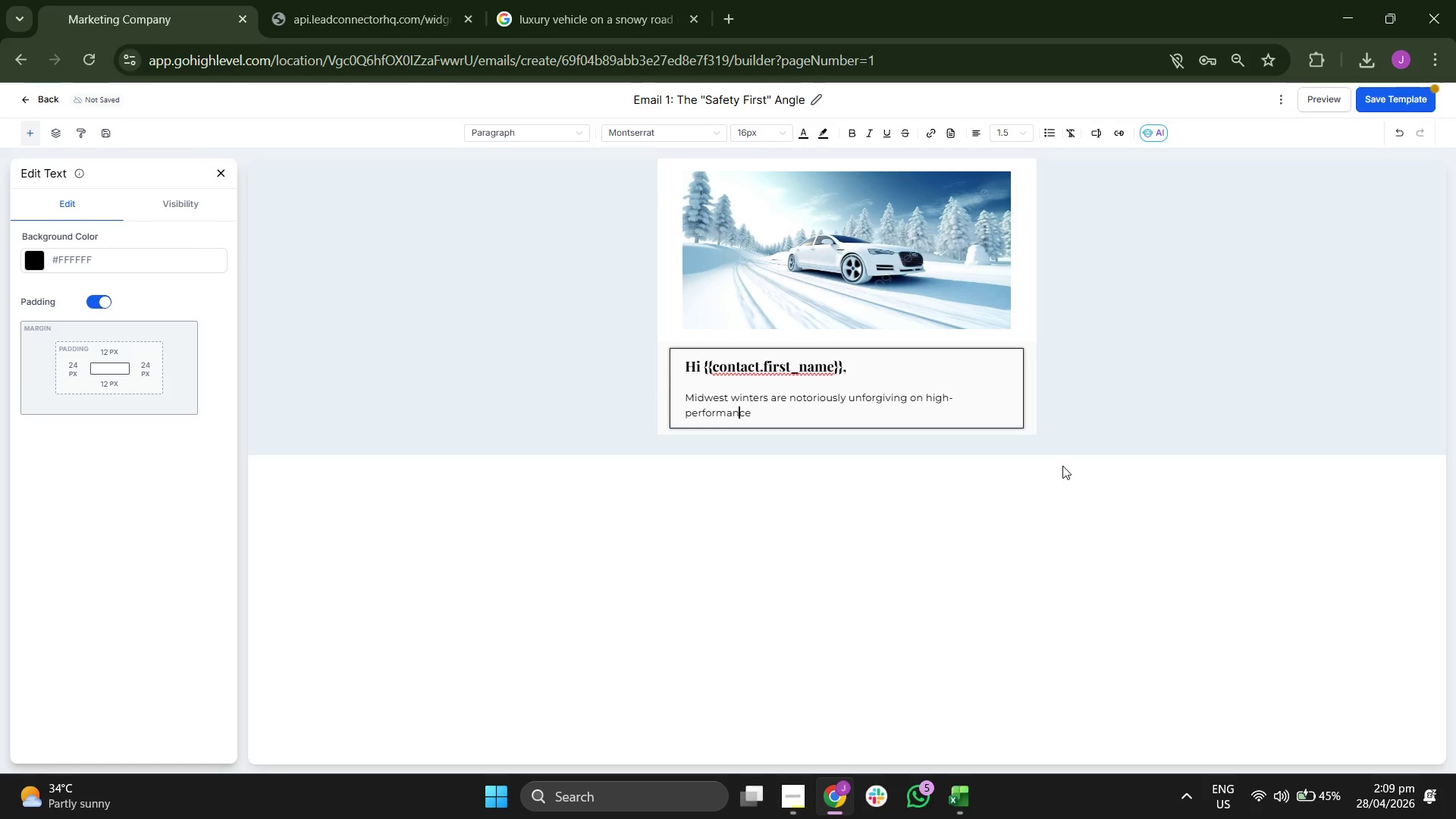 
key(ArrowRight)
 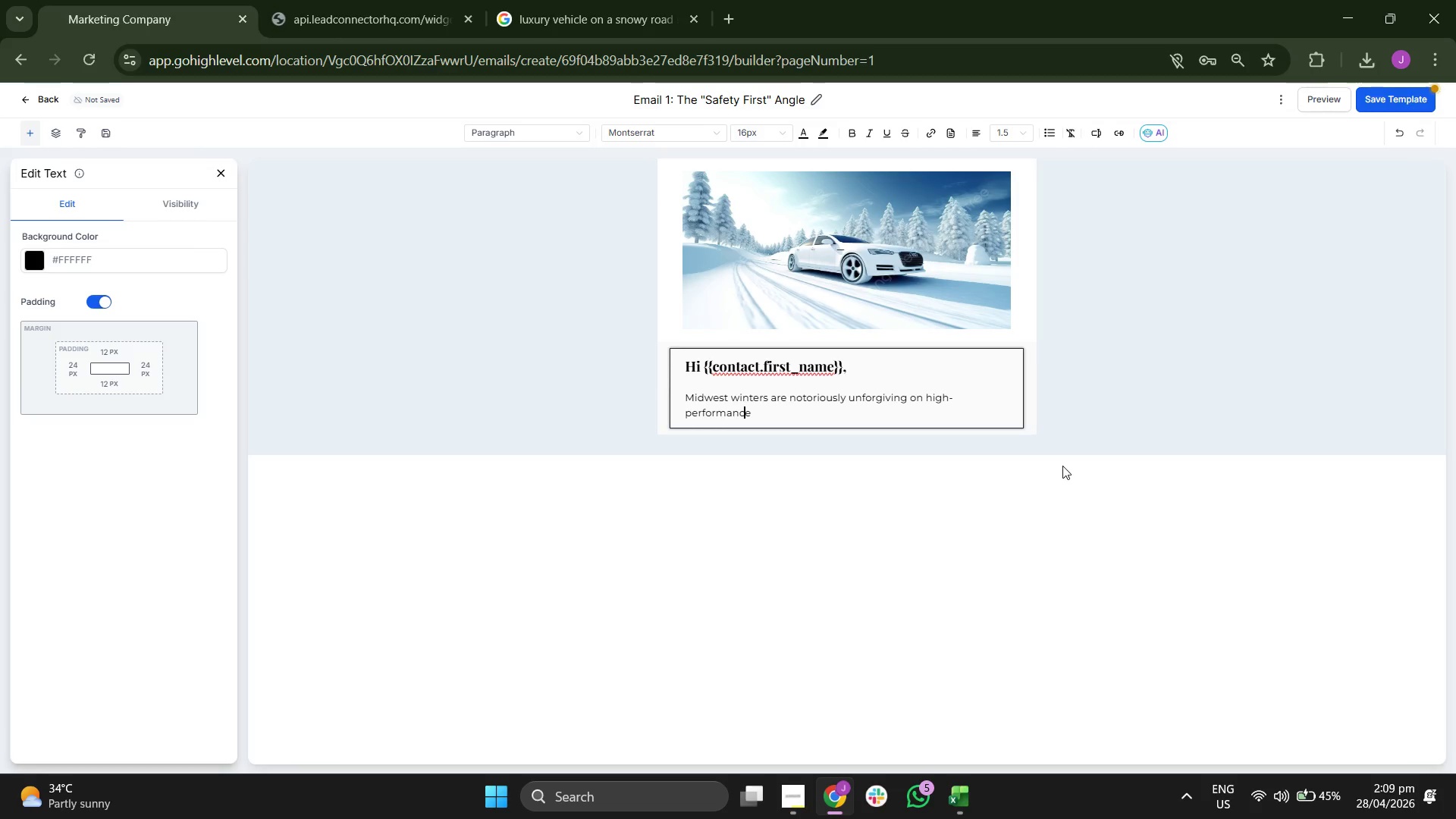 
key(ArrowRight)
 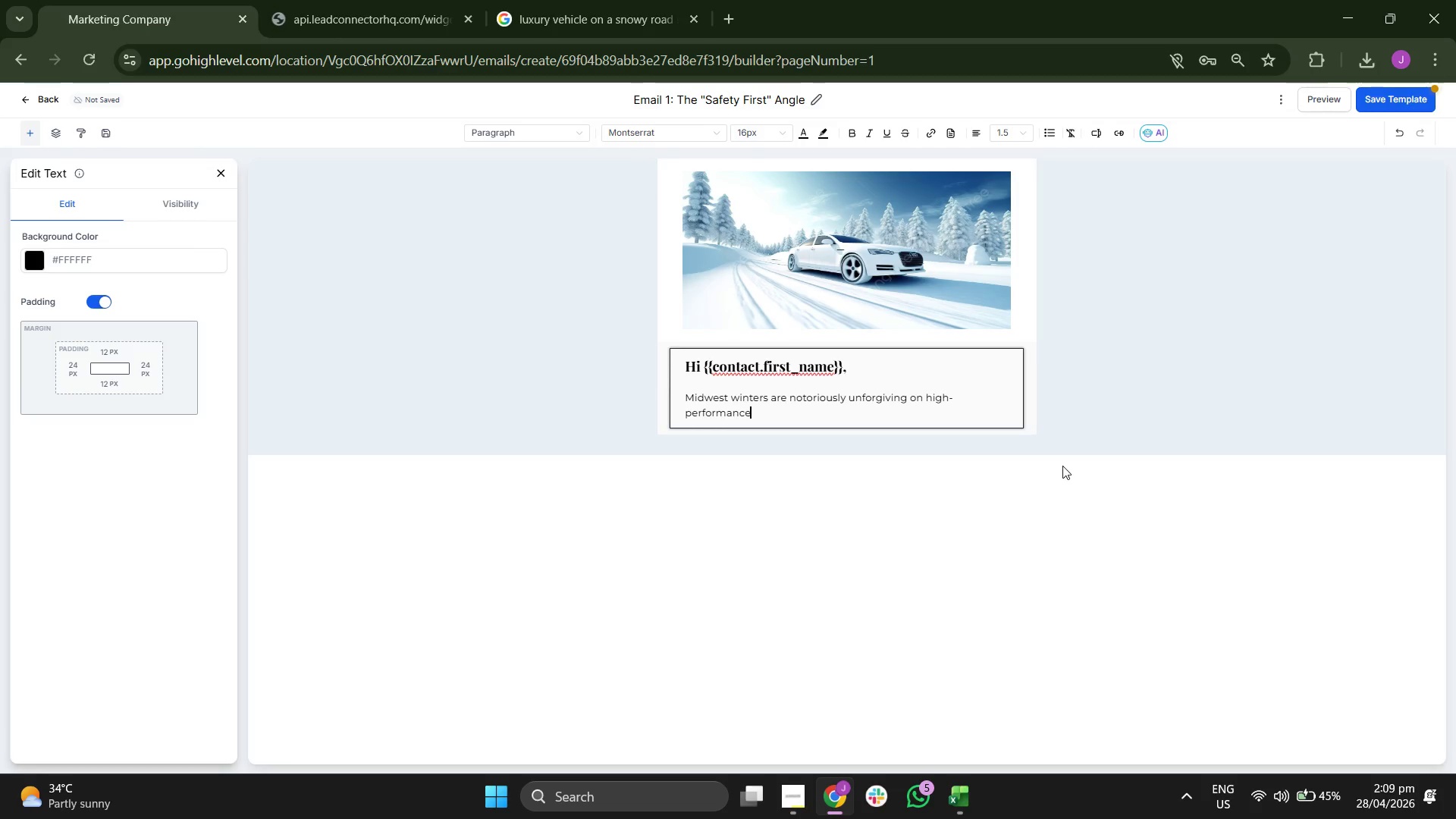 
type( vehicles )
key(Backspace)
type(. Worn brake pads or aged )
 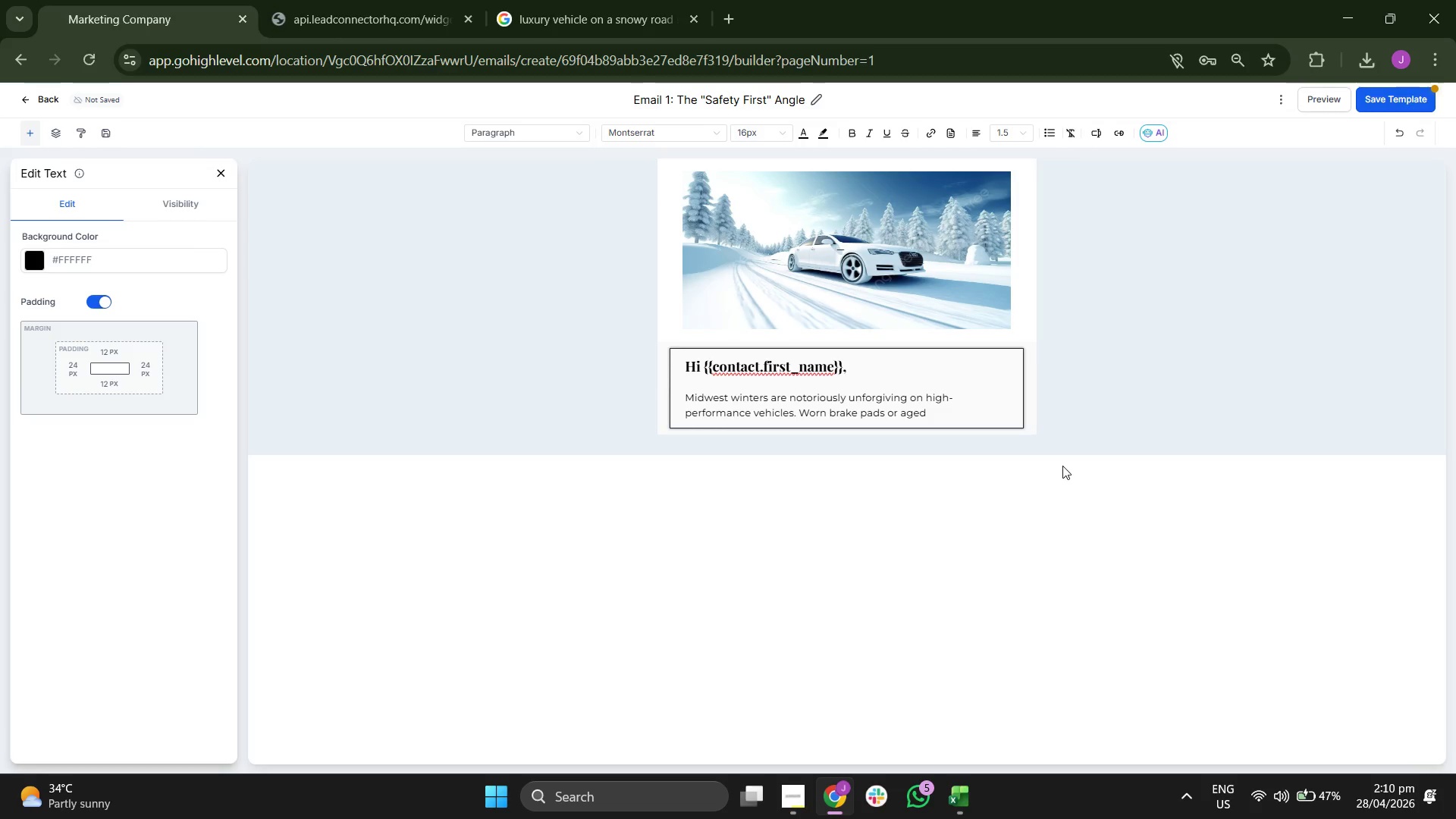 
wait(5.55)
 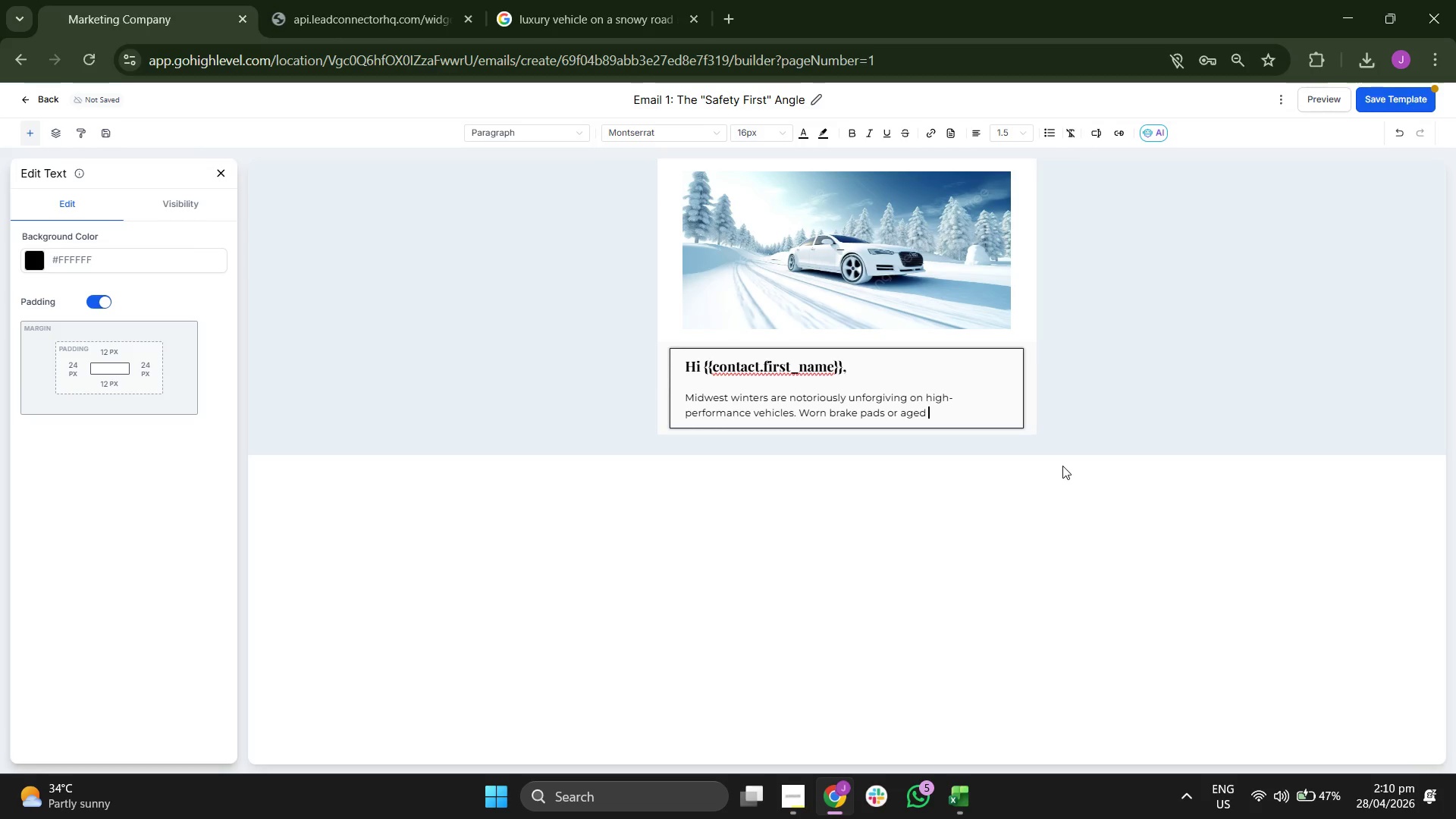 
type(hyd)
 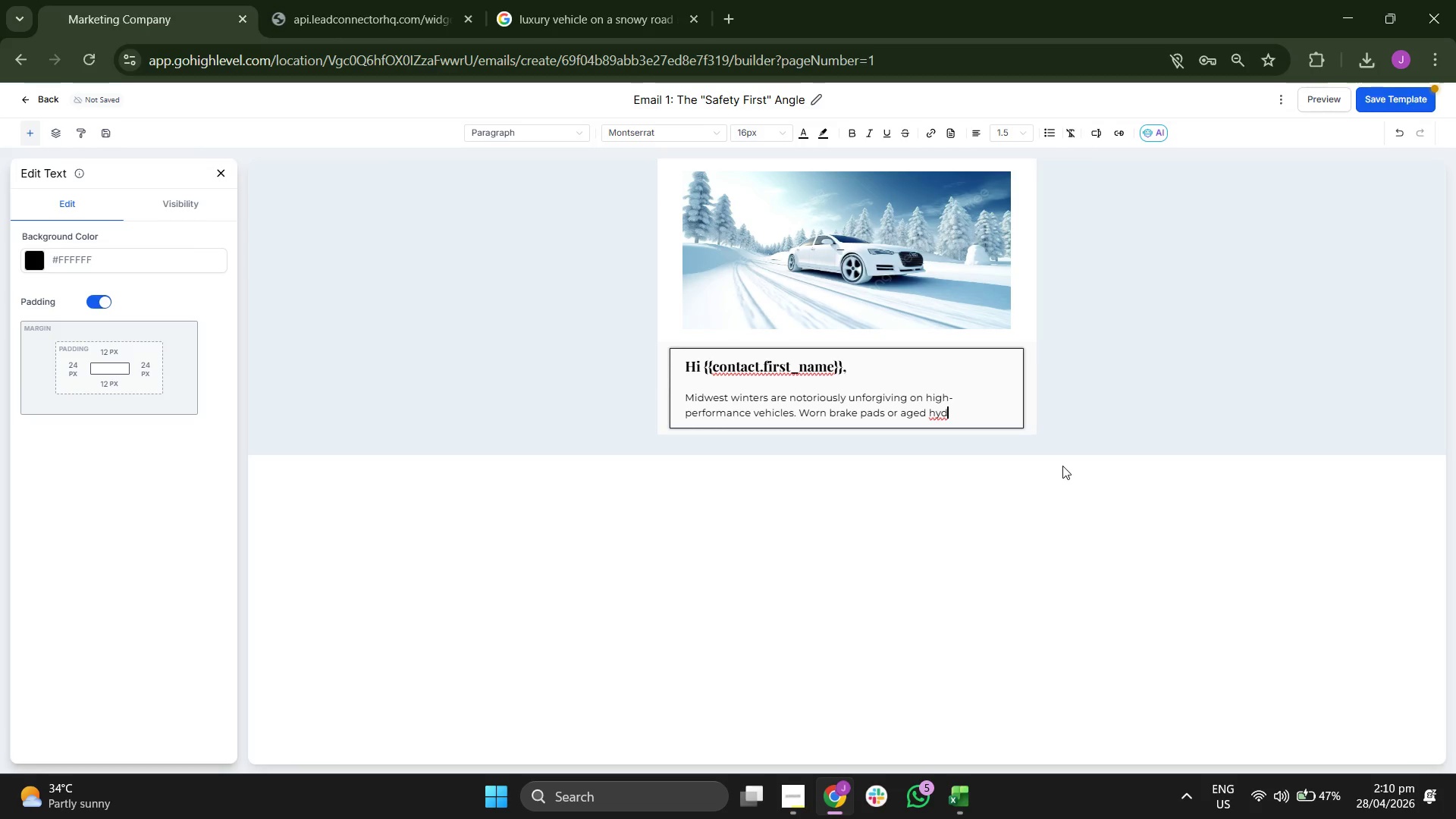 
type(ra)
 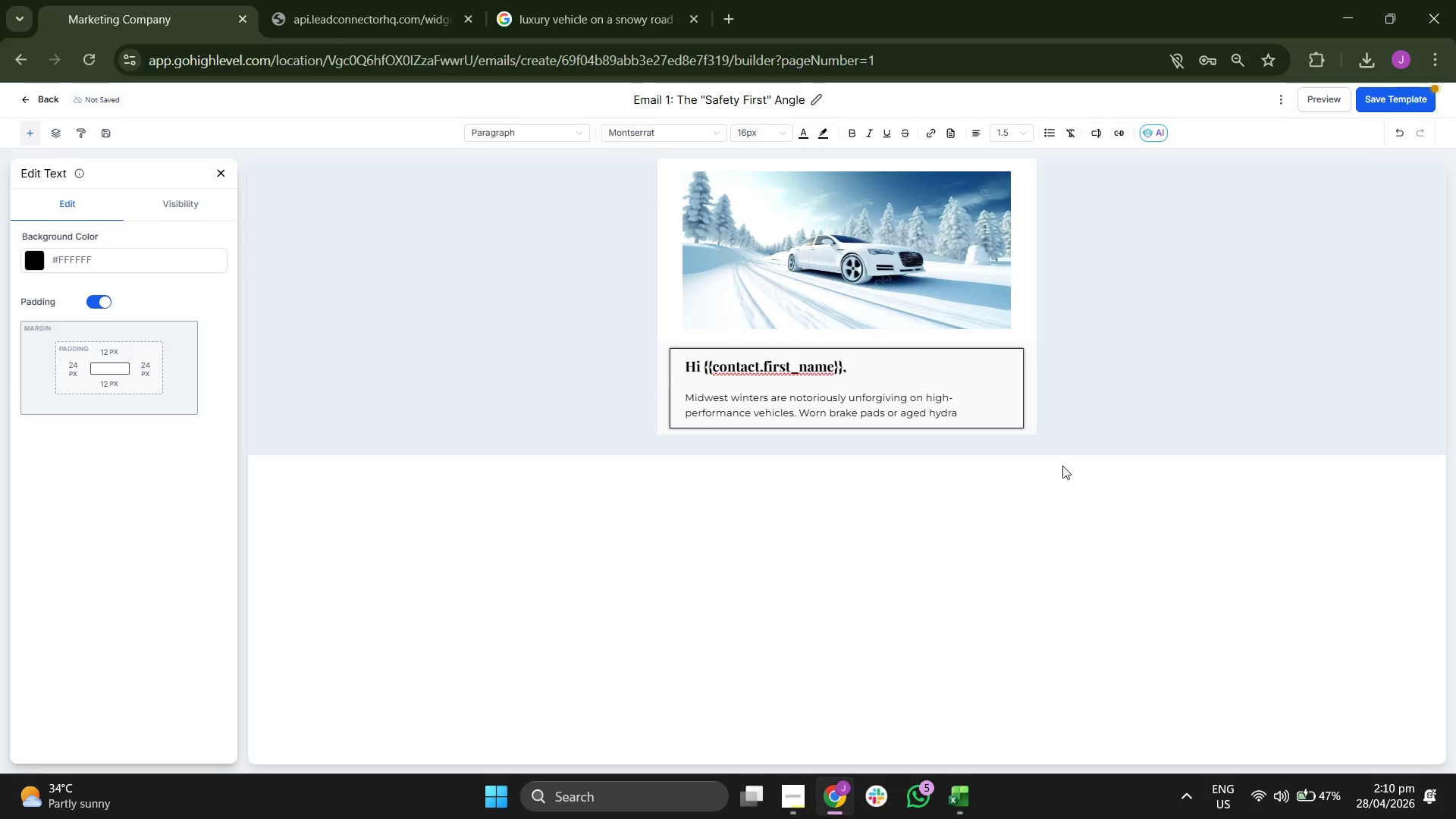 
type(uli)
 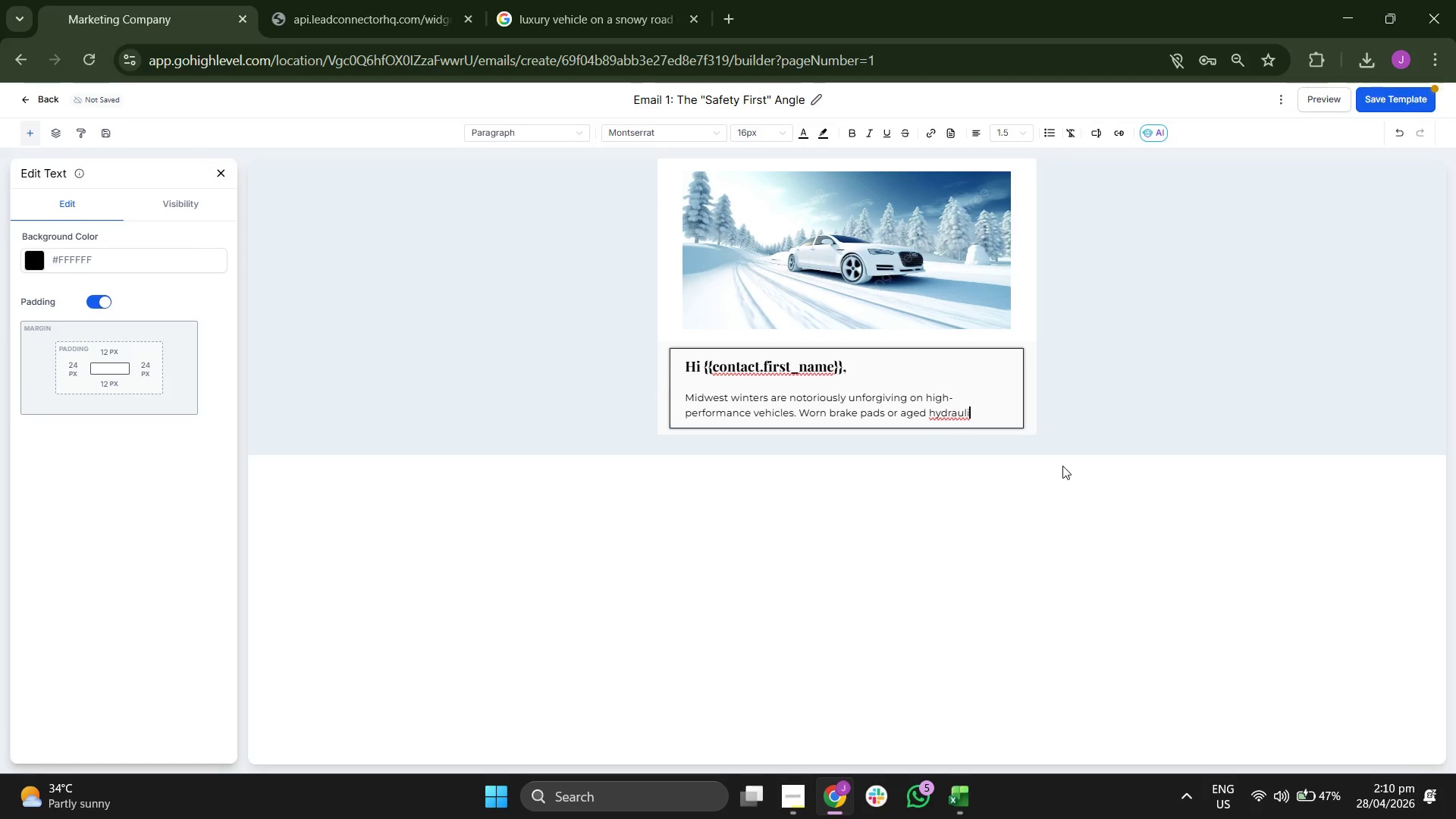 
key(C)
 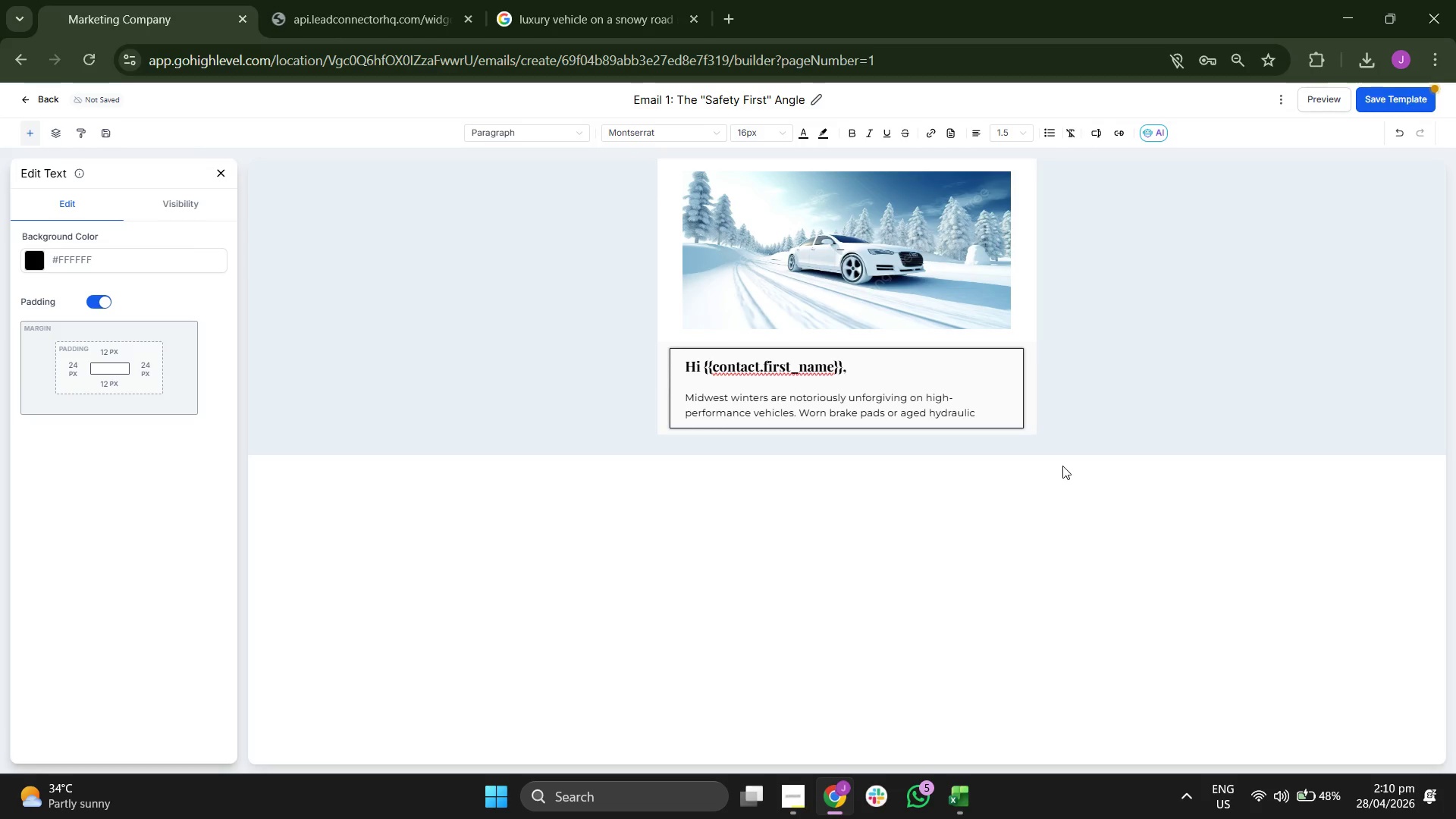 
key(Space)
 